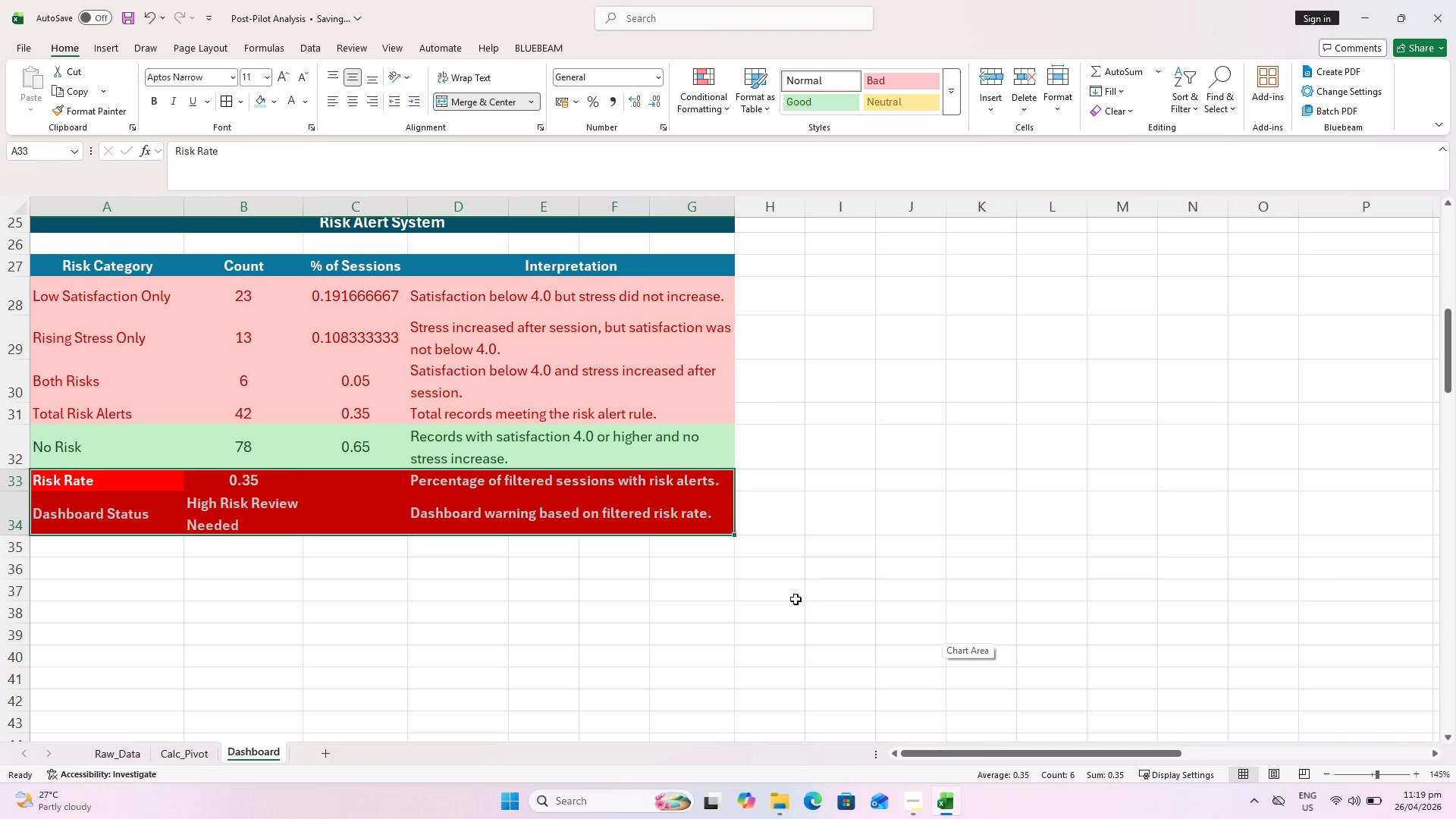 
key(Control+S)
 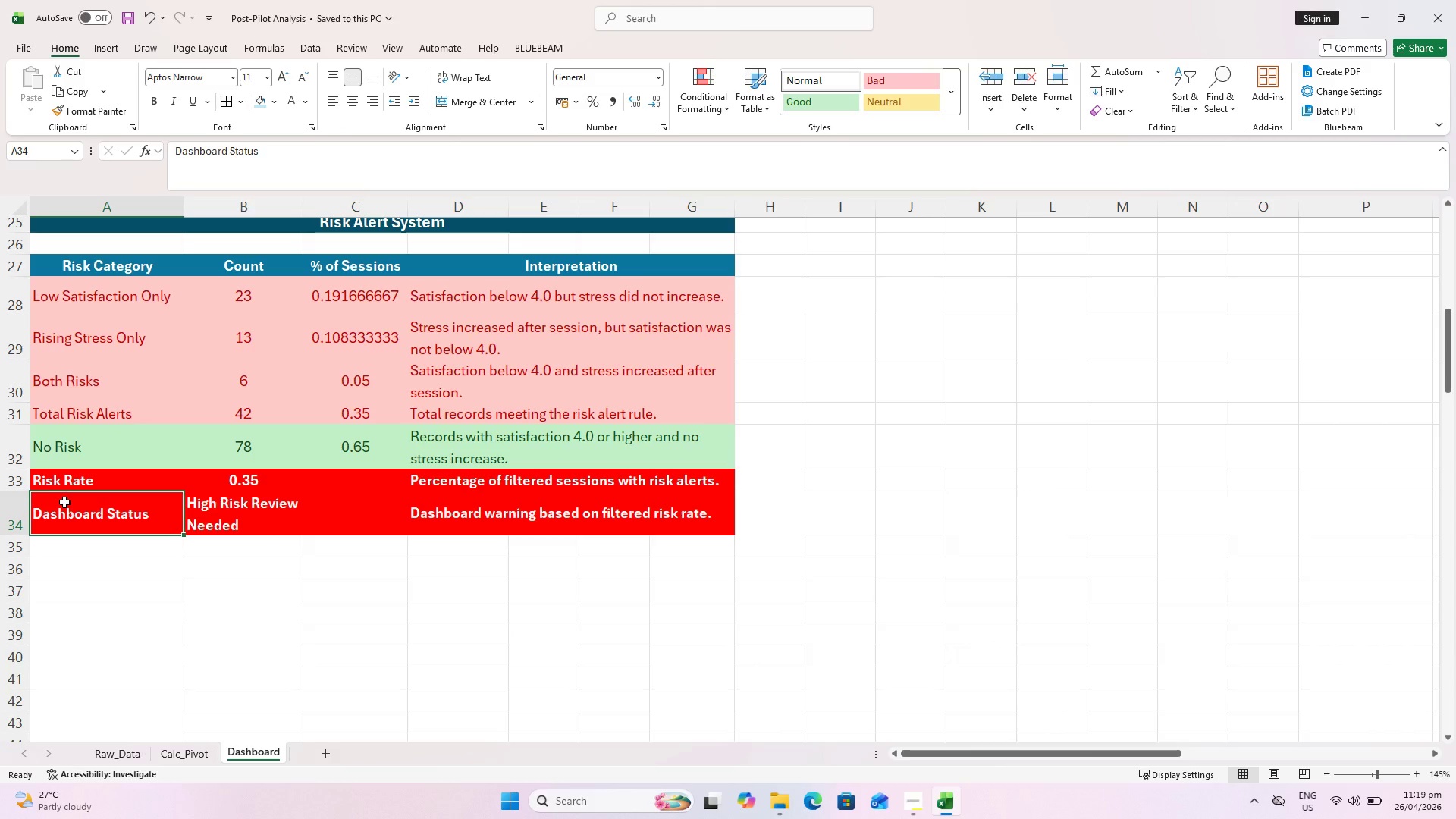 
wait(7.36)
 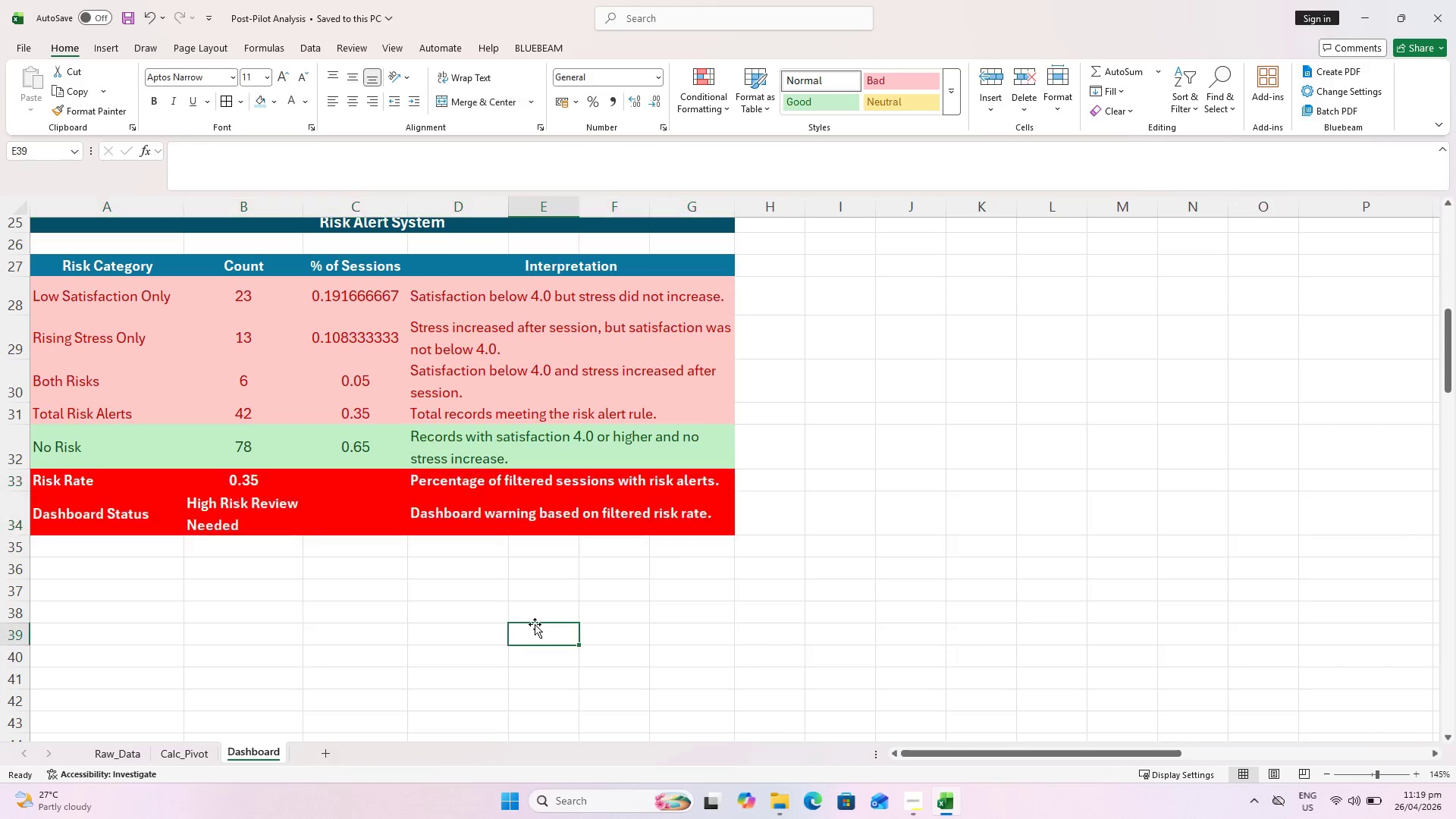 
hold_key(key=ShiftLeft, duration=0.48)
 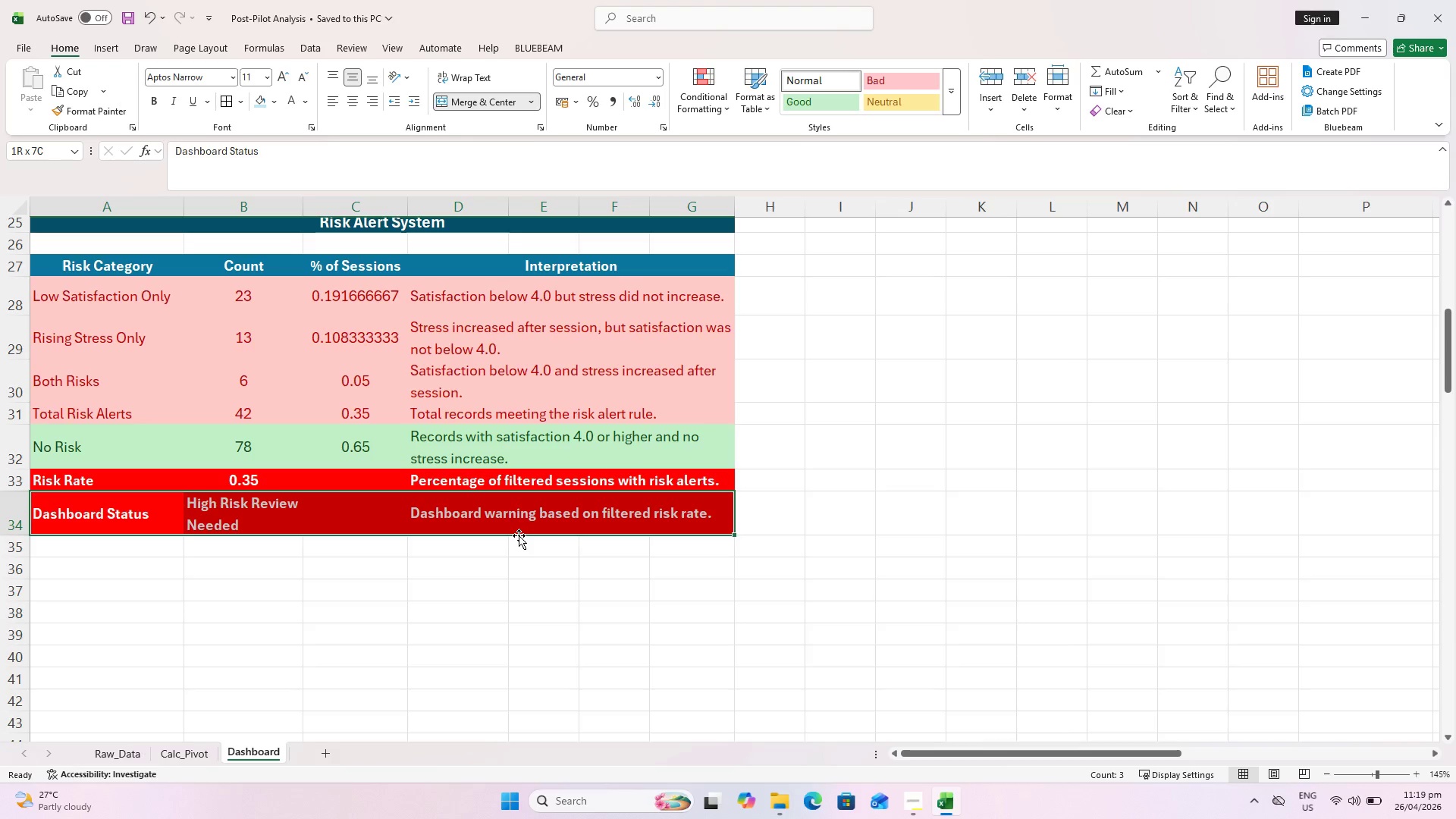 
wait(12.94)
 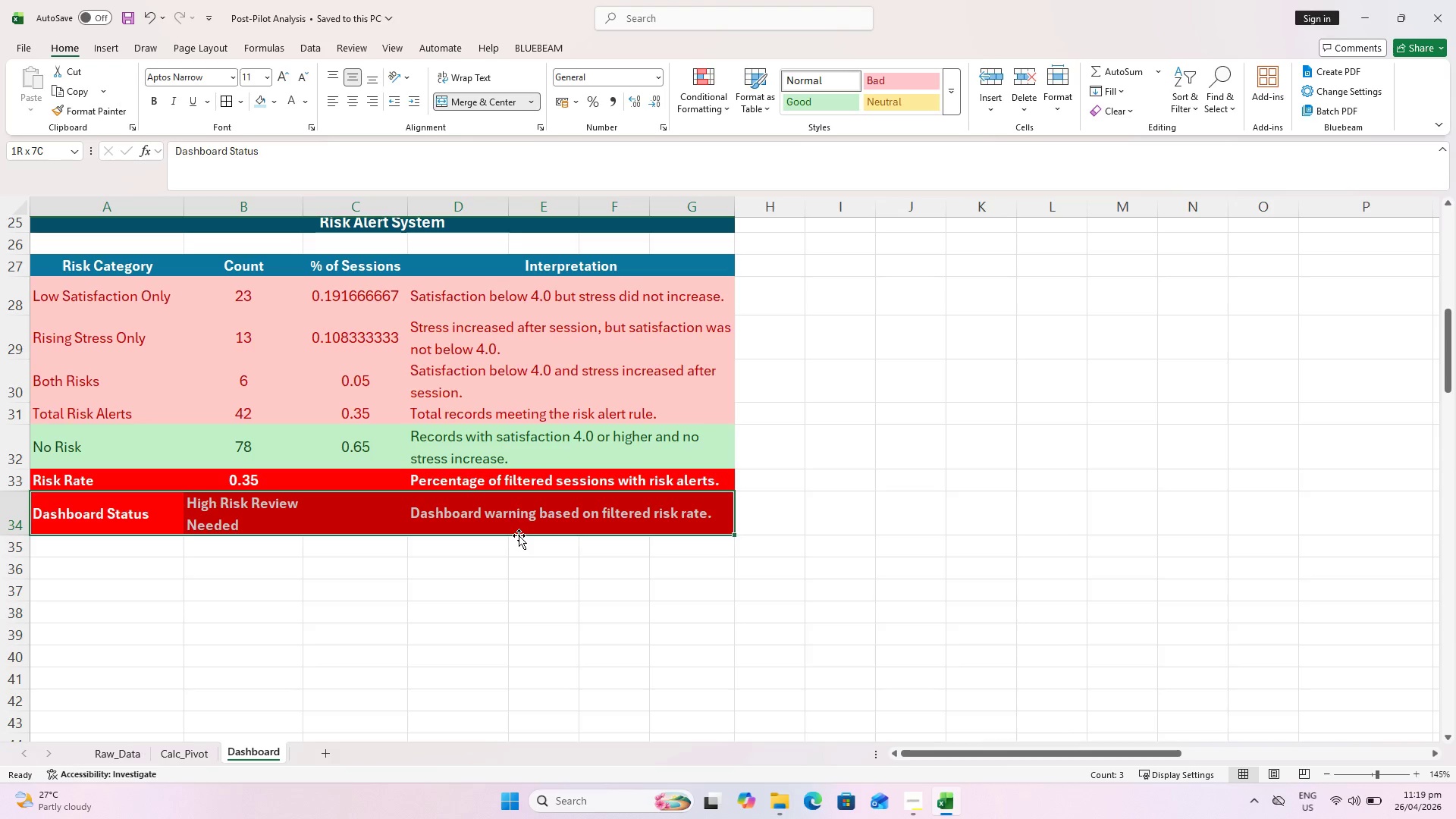 
left_click([721, 97])
 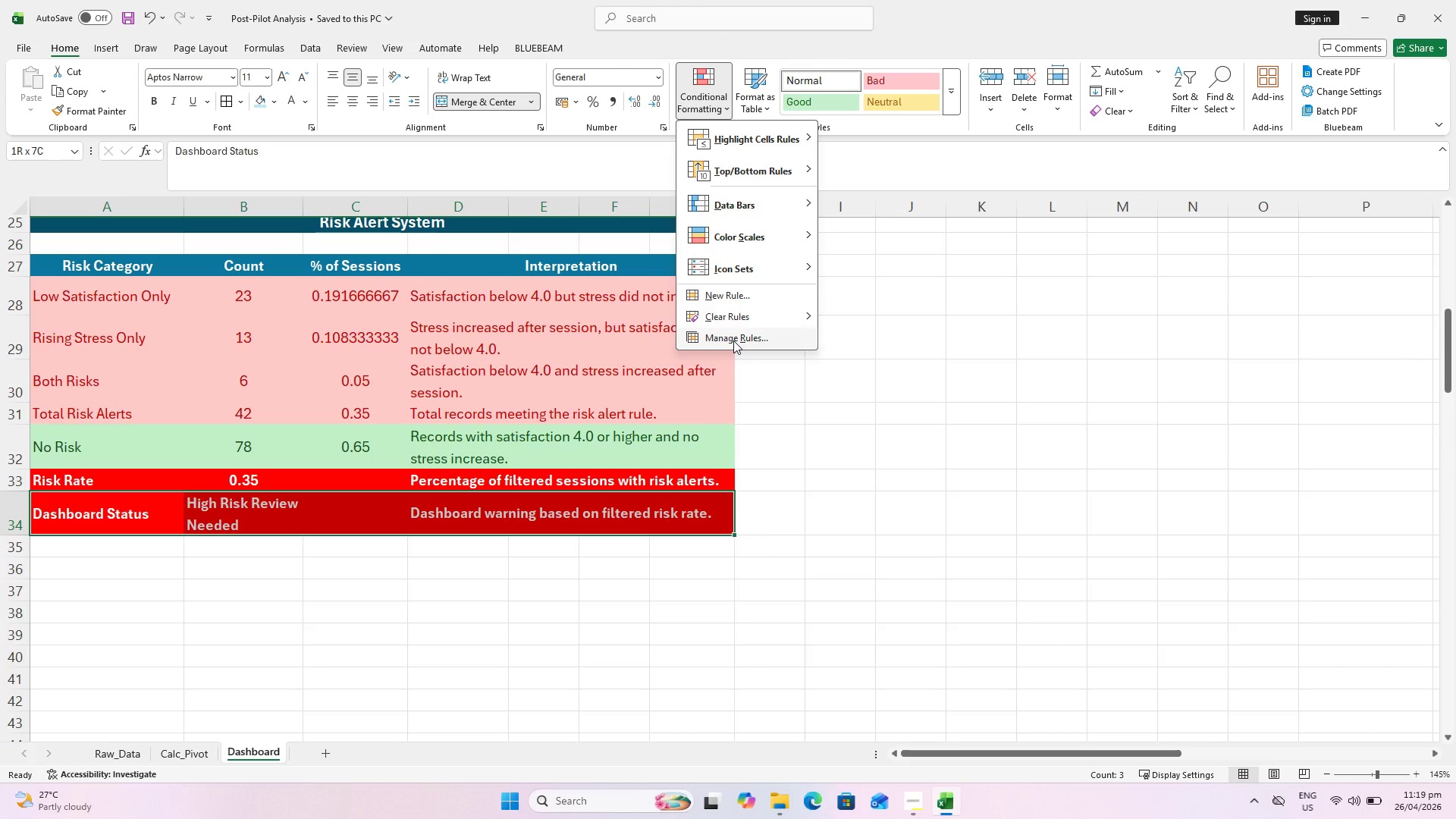 
wait(7.14)
 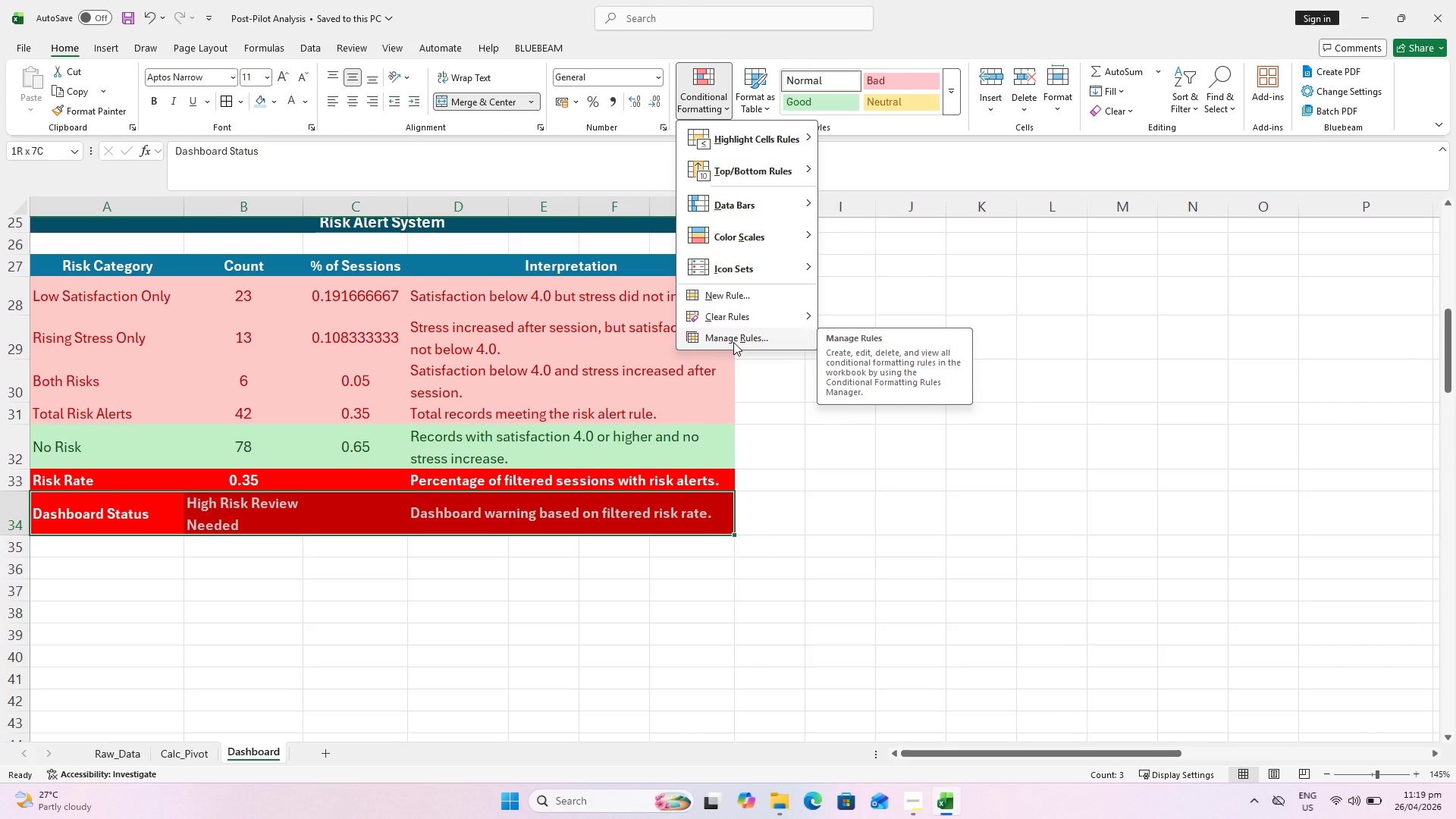 
left_click([665, 489])
 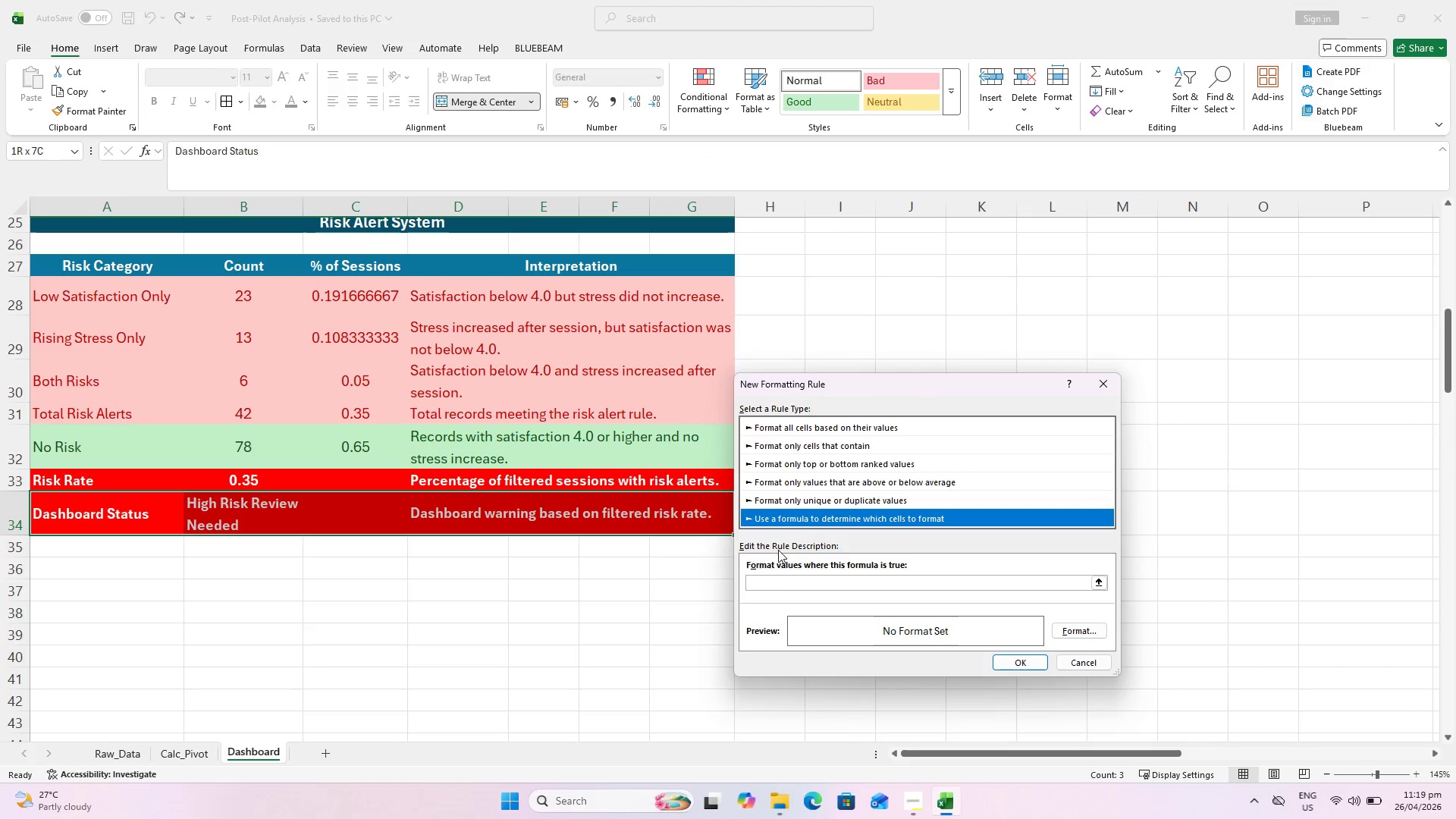 
double_click([783, 579])
 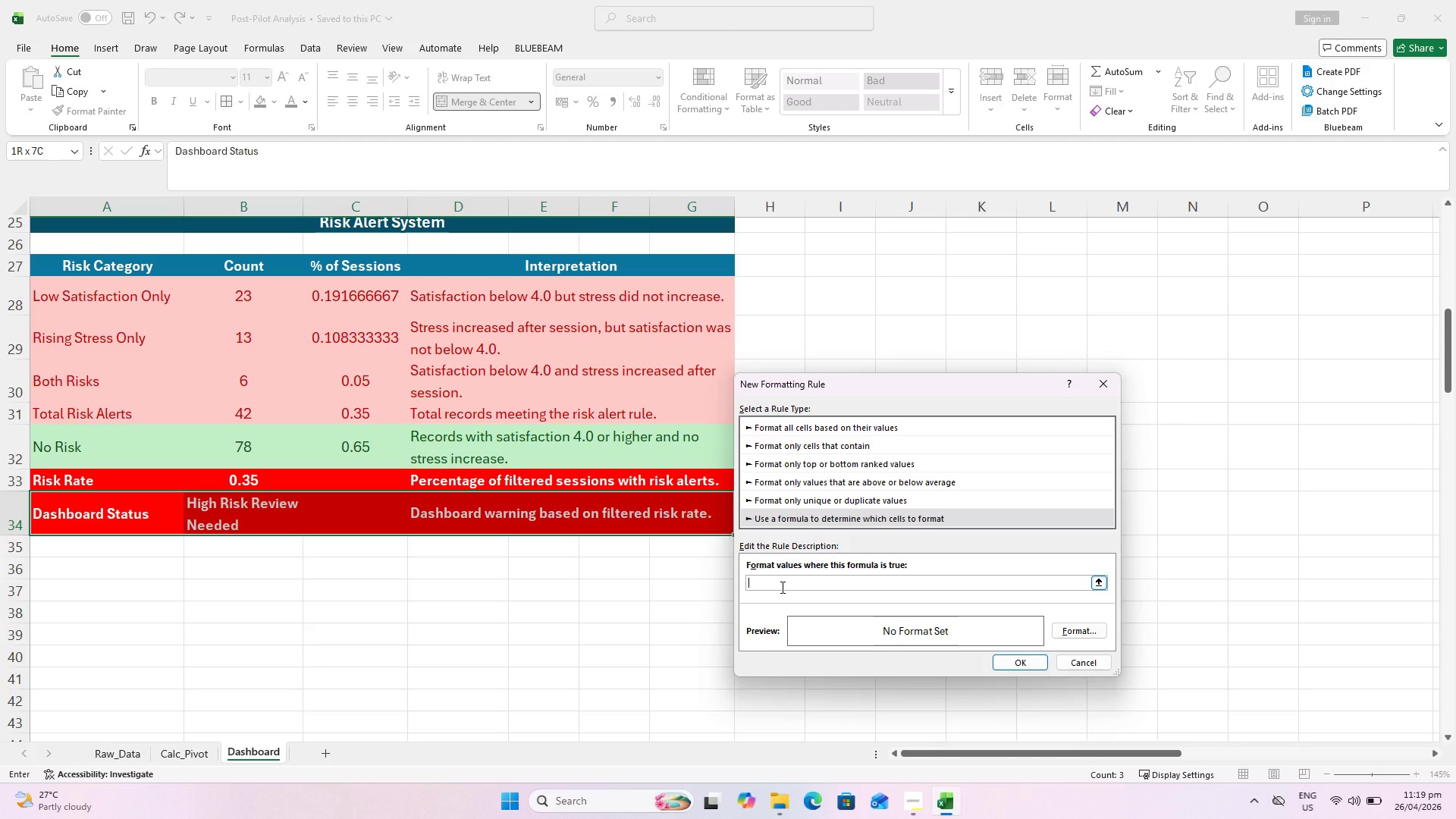 
key(Equal)
 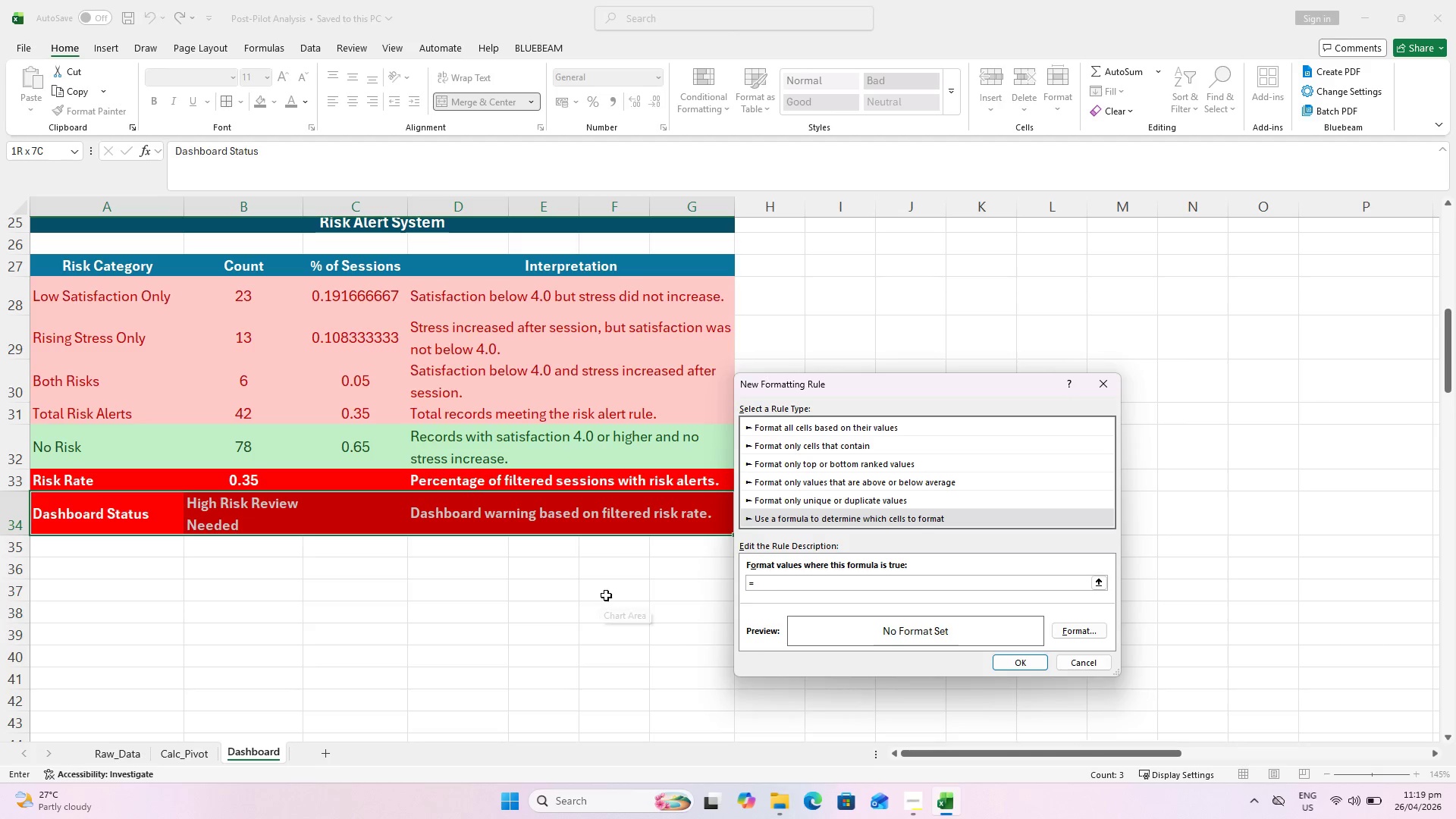 
key(Backspace)
 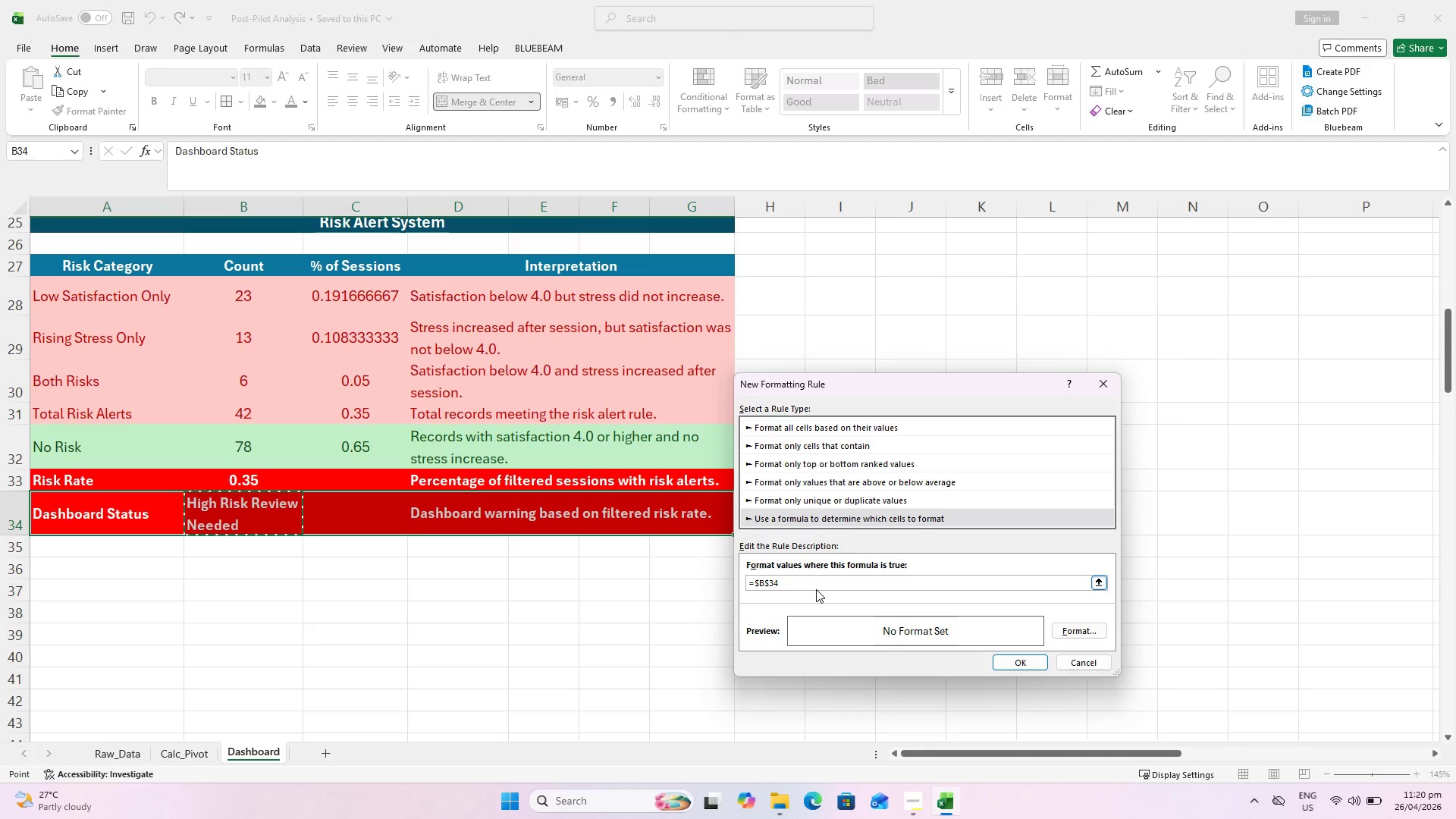 
wait(7.97)
 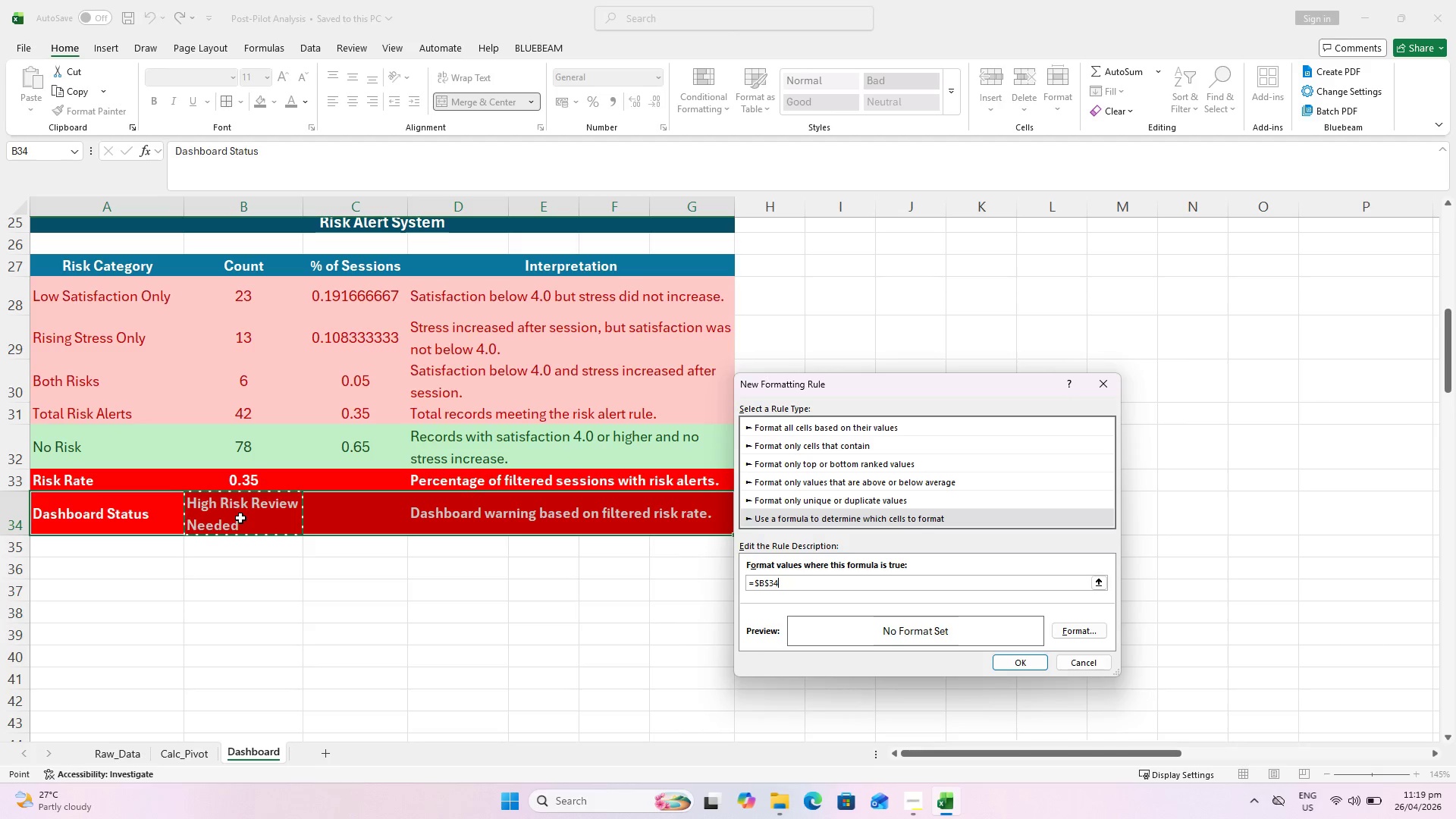 
hold_key(key=ShiftLeft, duration=0.56)
 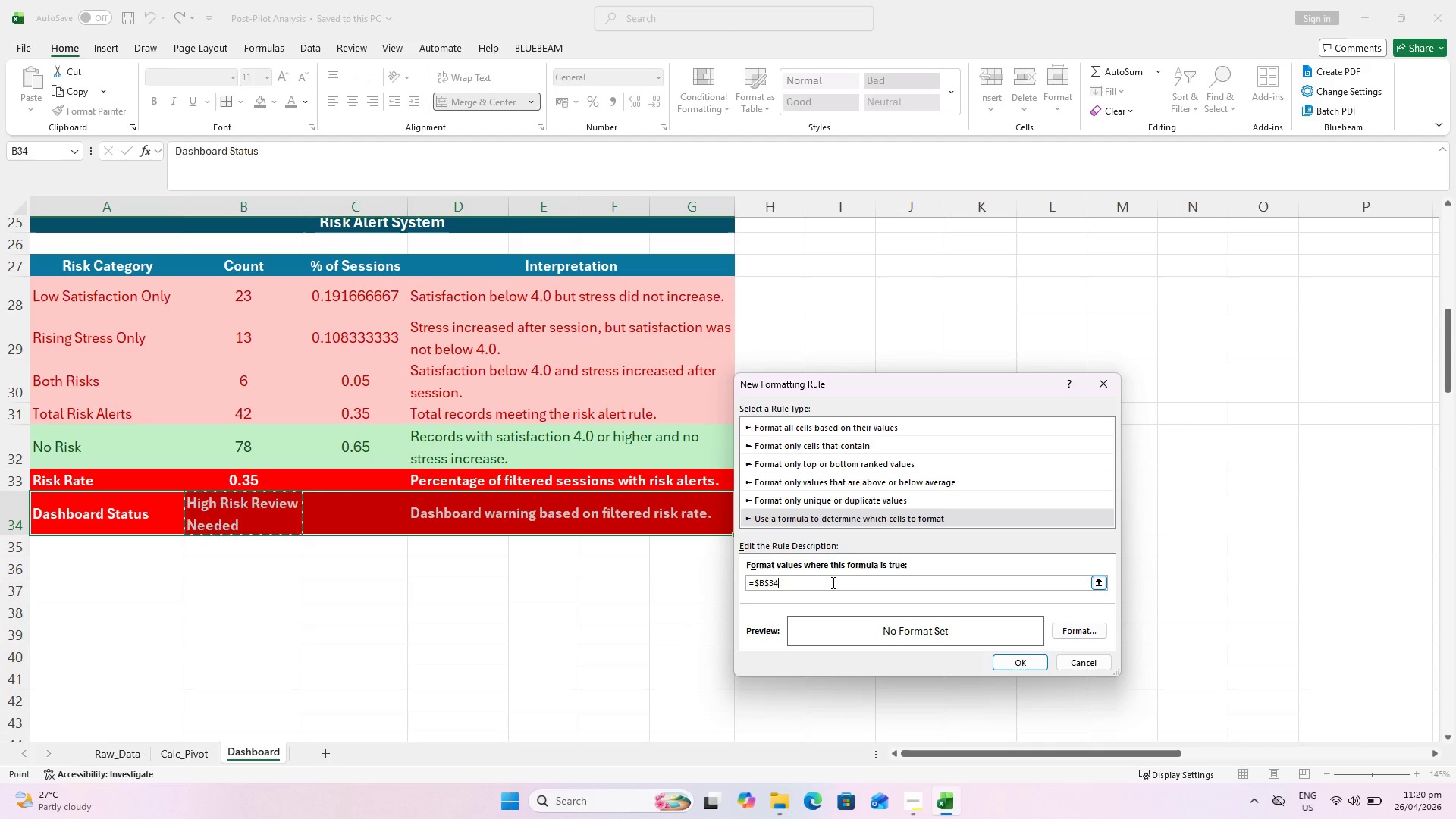 
type(="Monitor")
 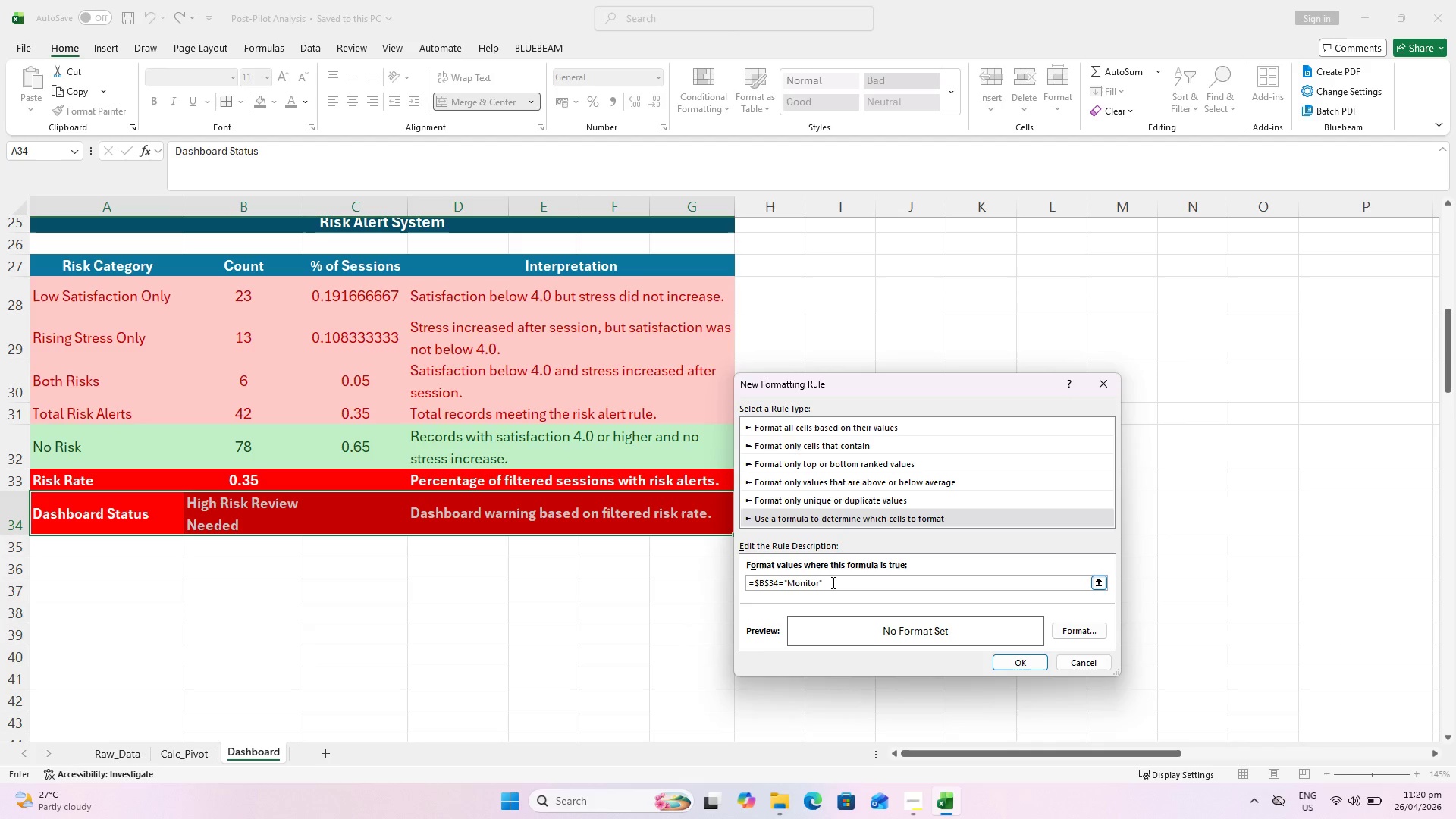 
left_click_drag(start_coordinate=[1070, 625], to_coordinate=[1065, 628])
 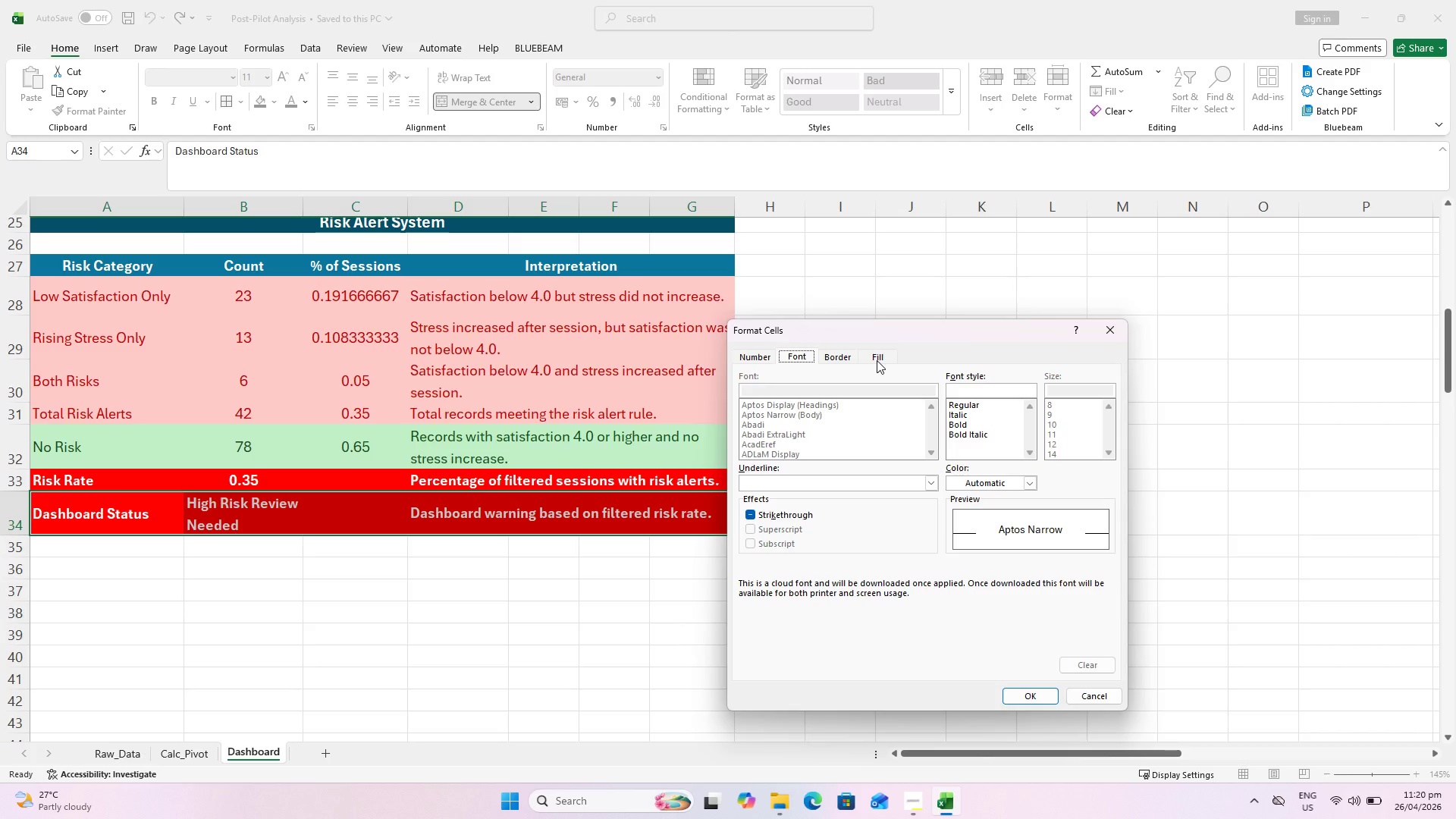 
left_click([877, 360])
 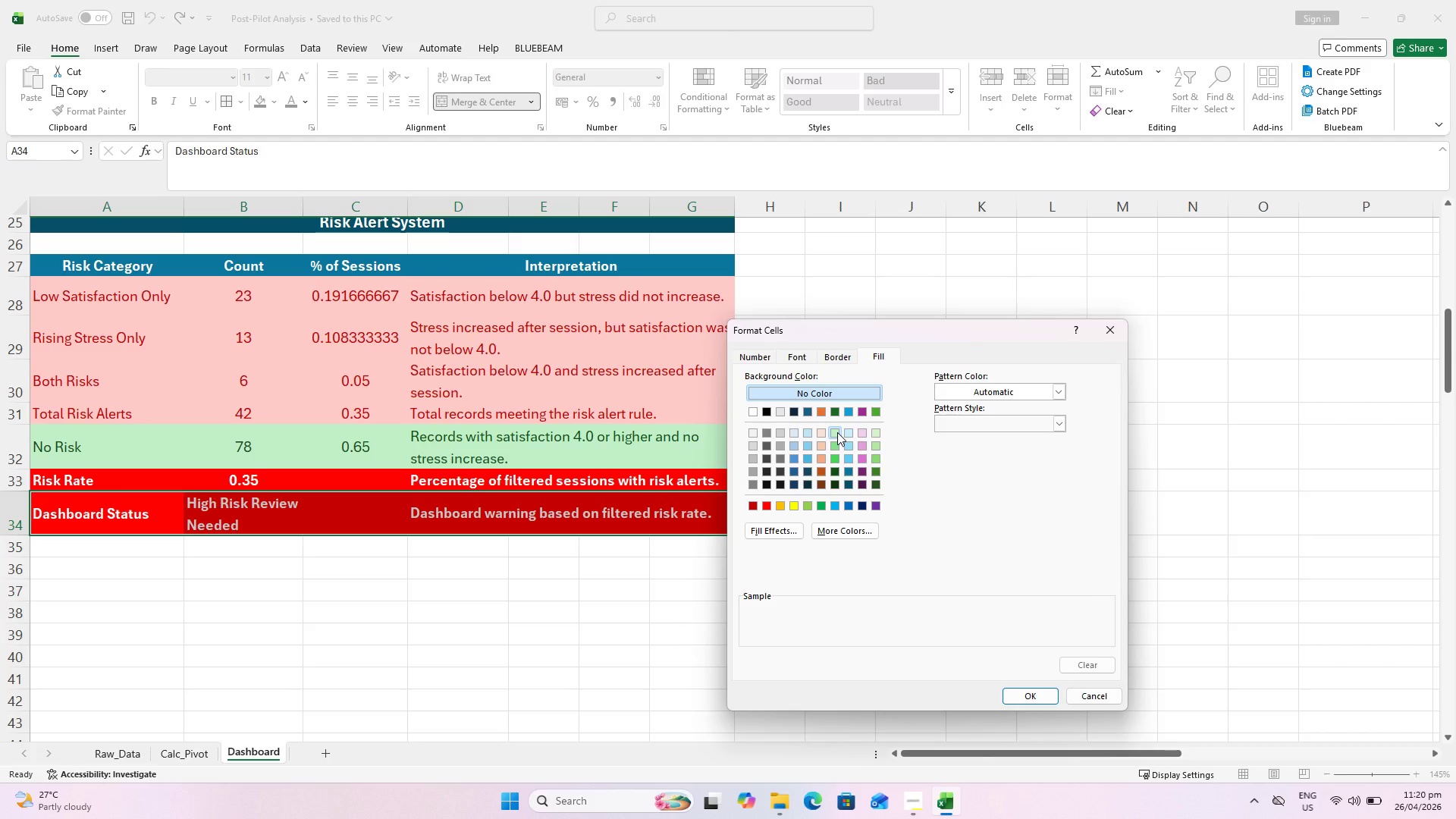 
left_click([837, 432])
 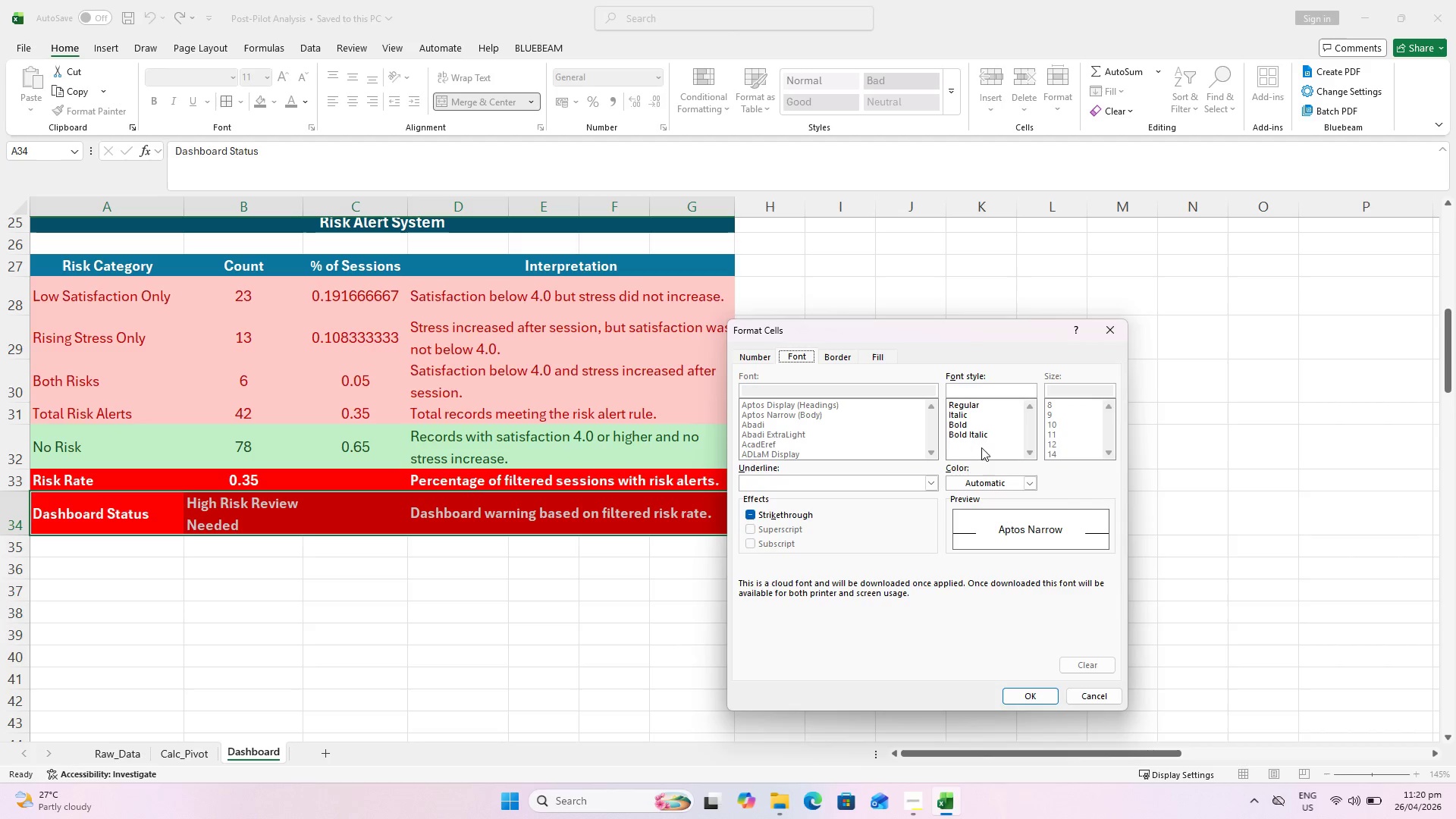 
left_click([1031, 485])
 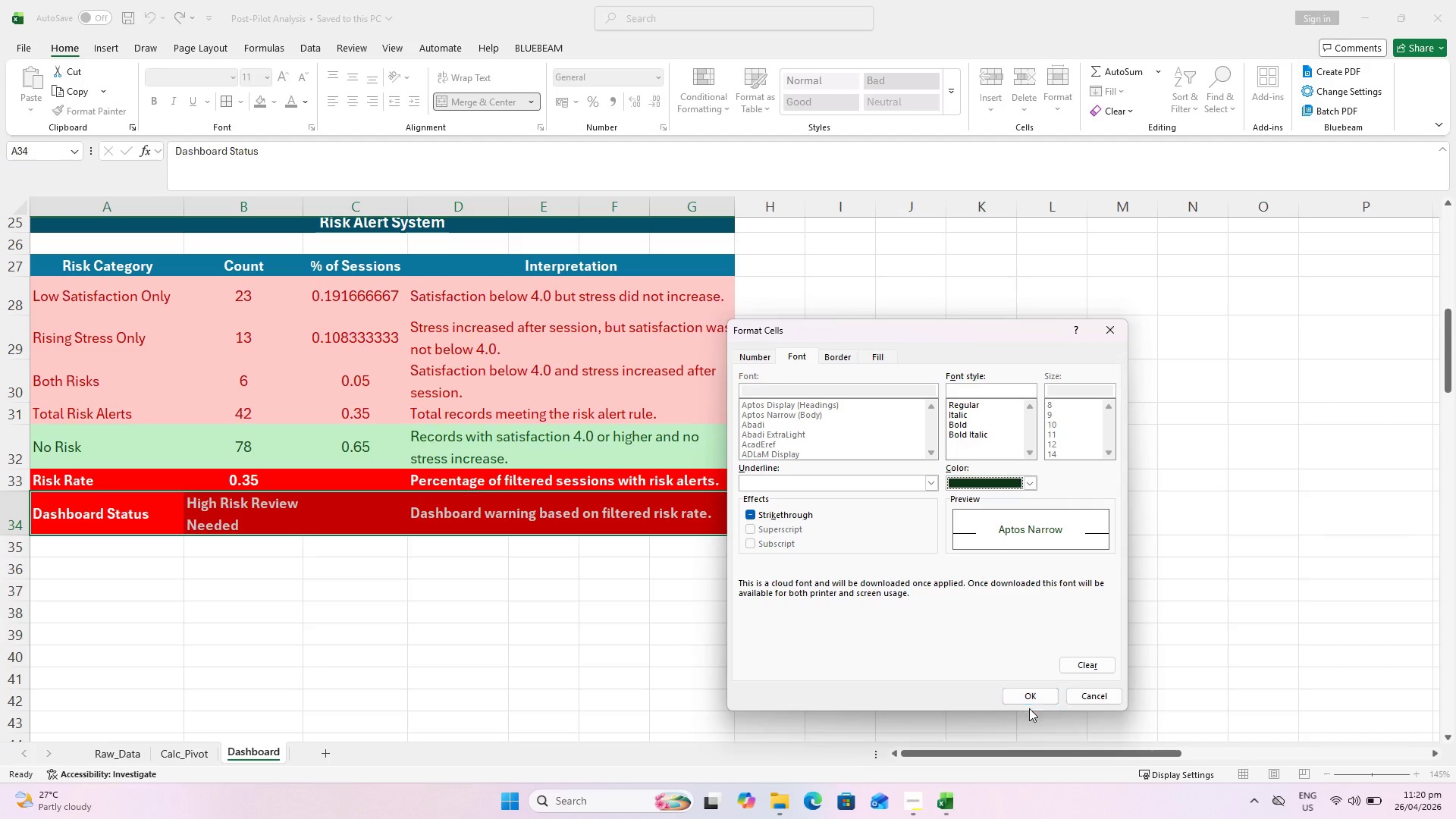 
left_click([1028, 667])
 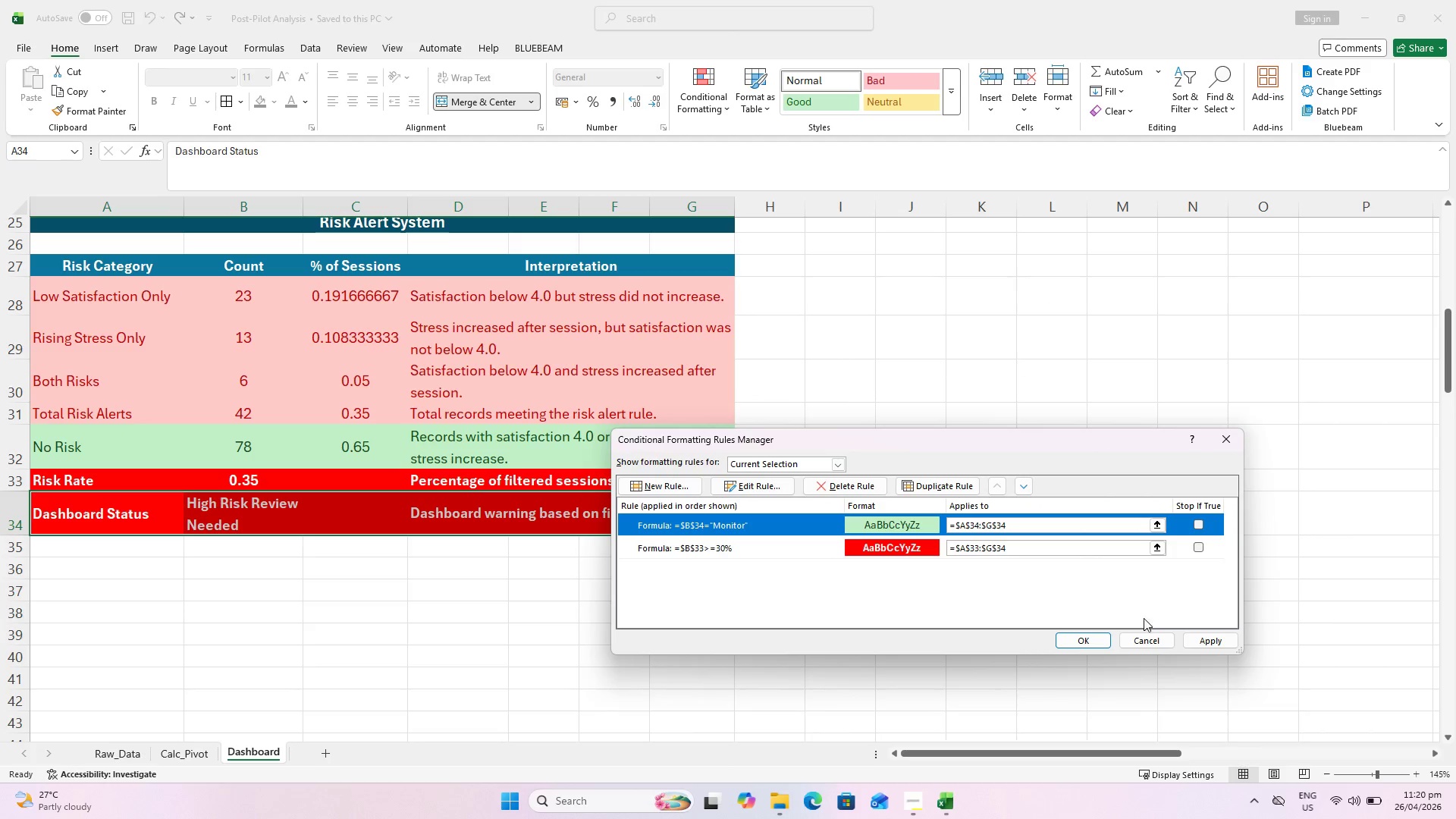 
left_click([1201, 639])
 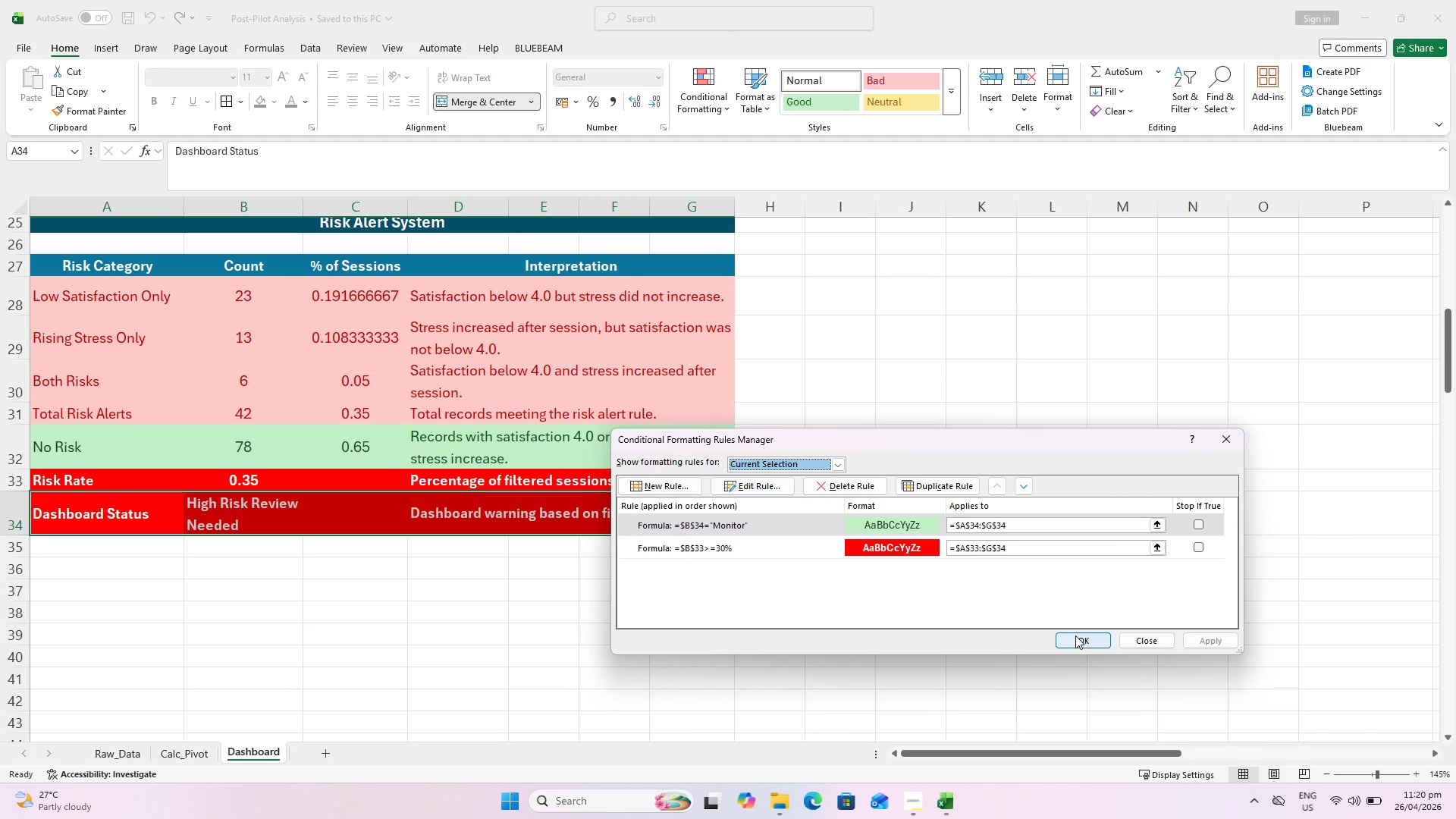 
wait(5.36)
 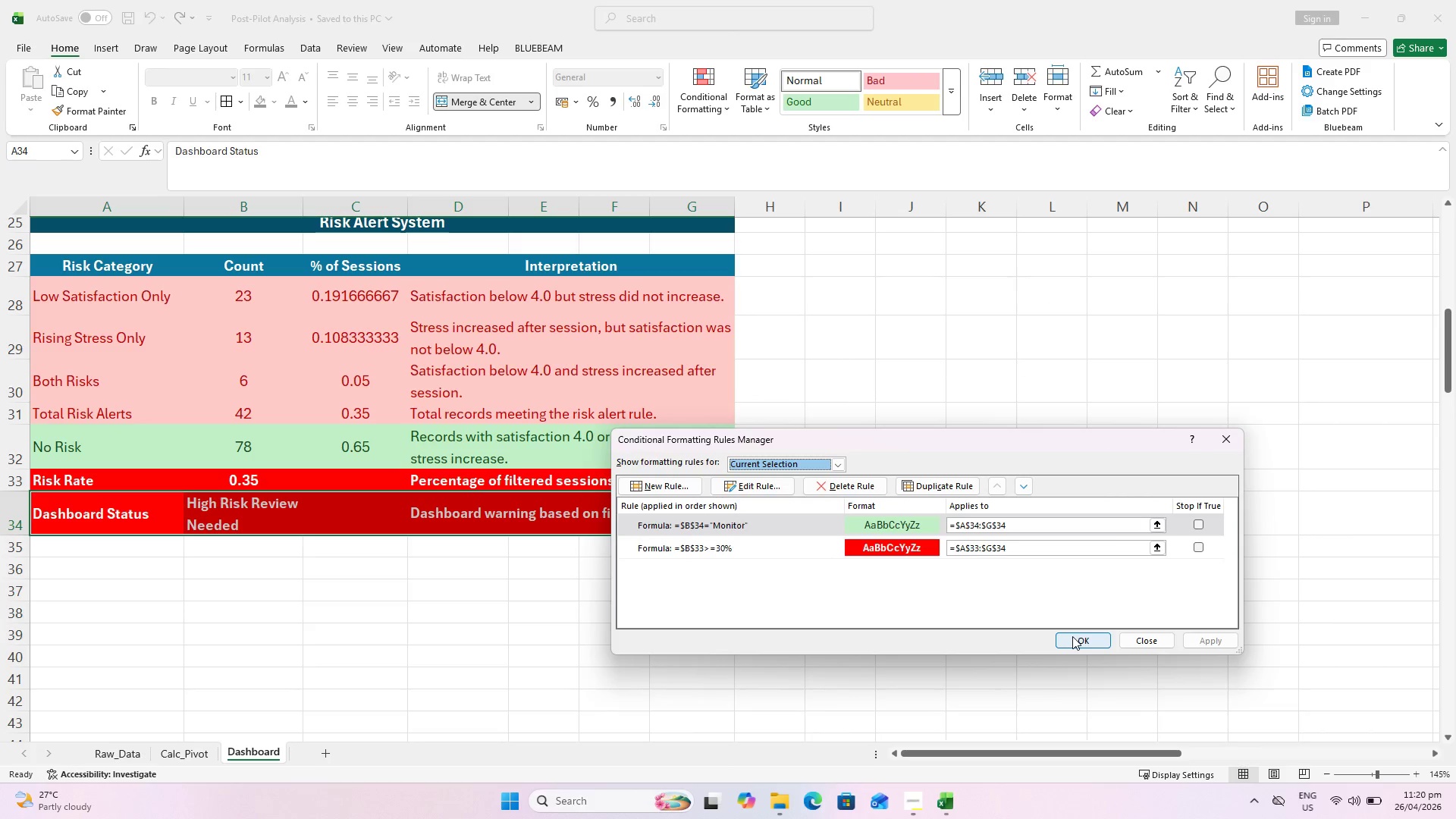 
left_click([1075, 634])
 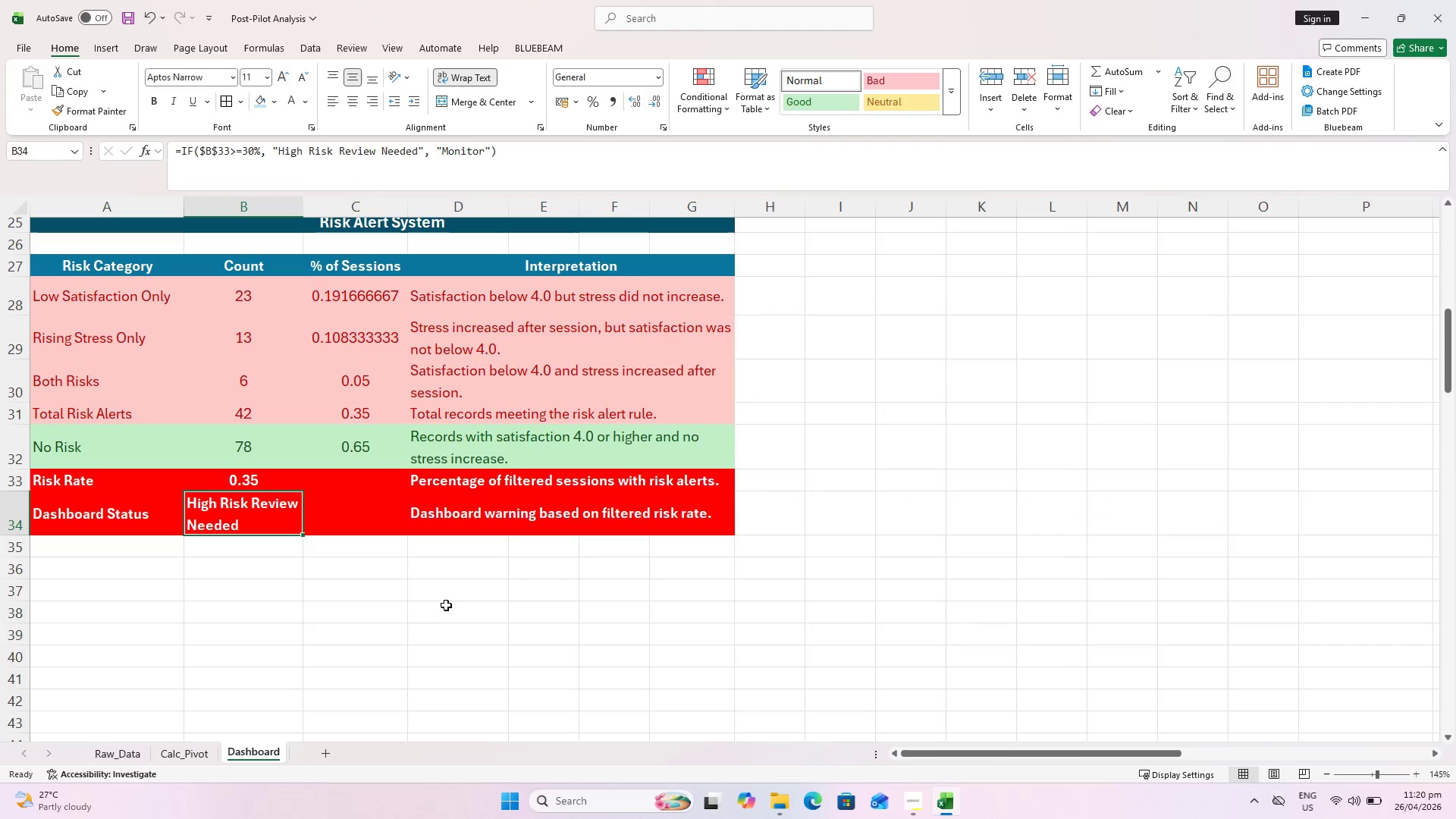 
left_click([344, 576])
 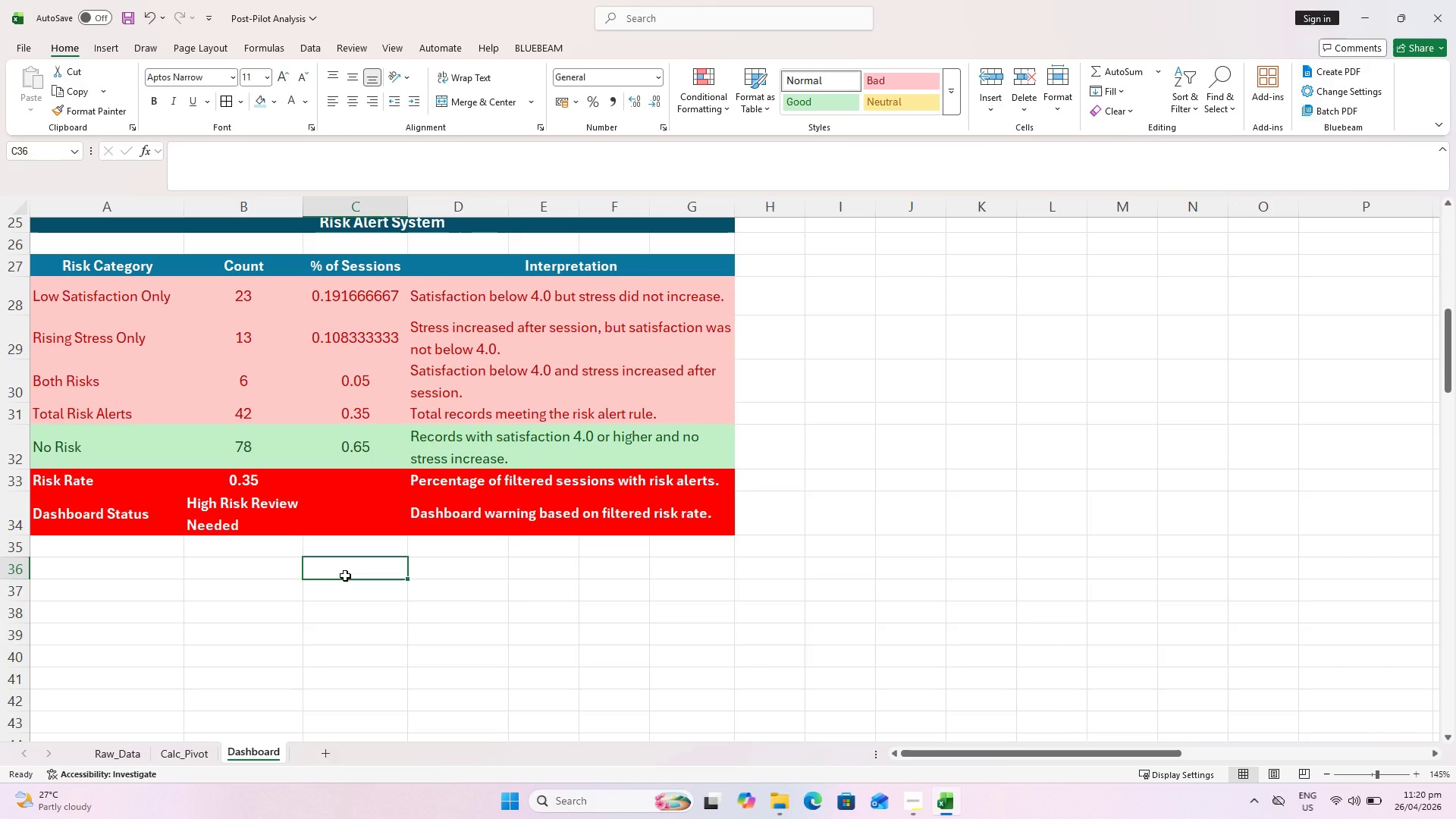 
key(Control+S)
 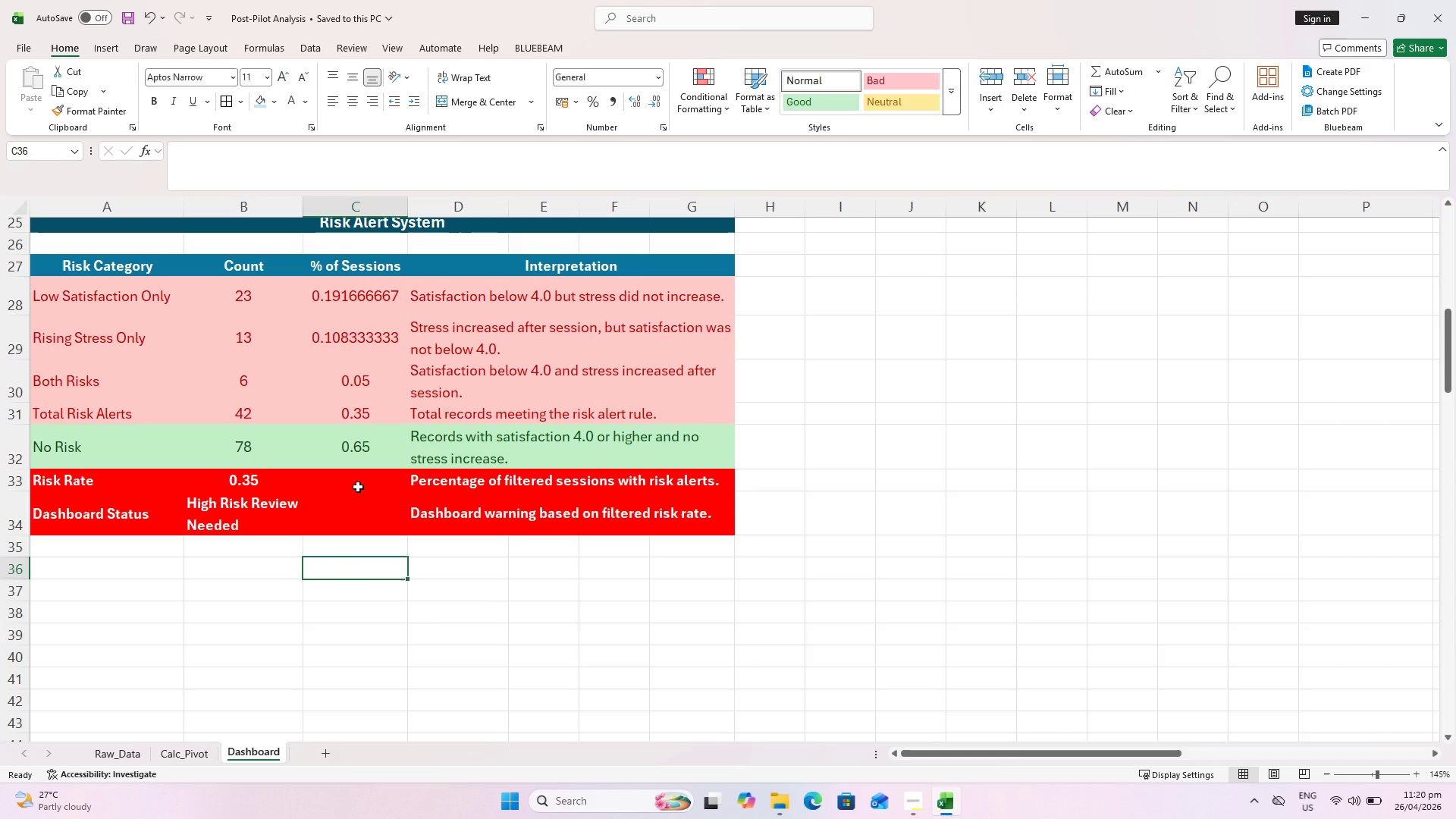 
key(Control+ControlLeft)
 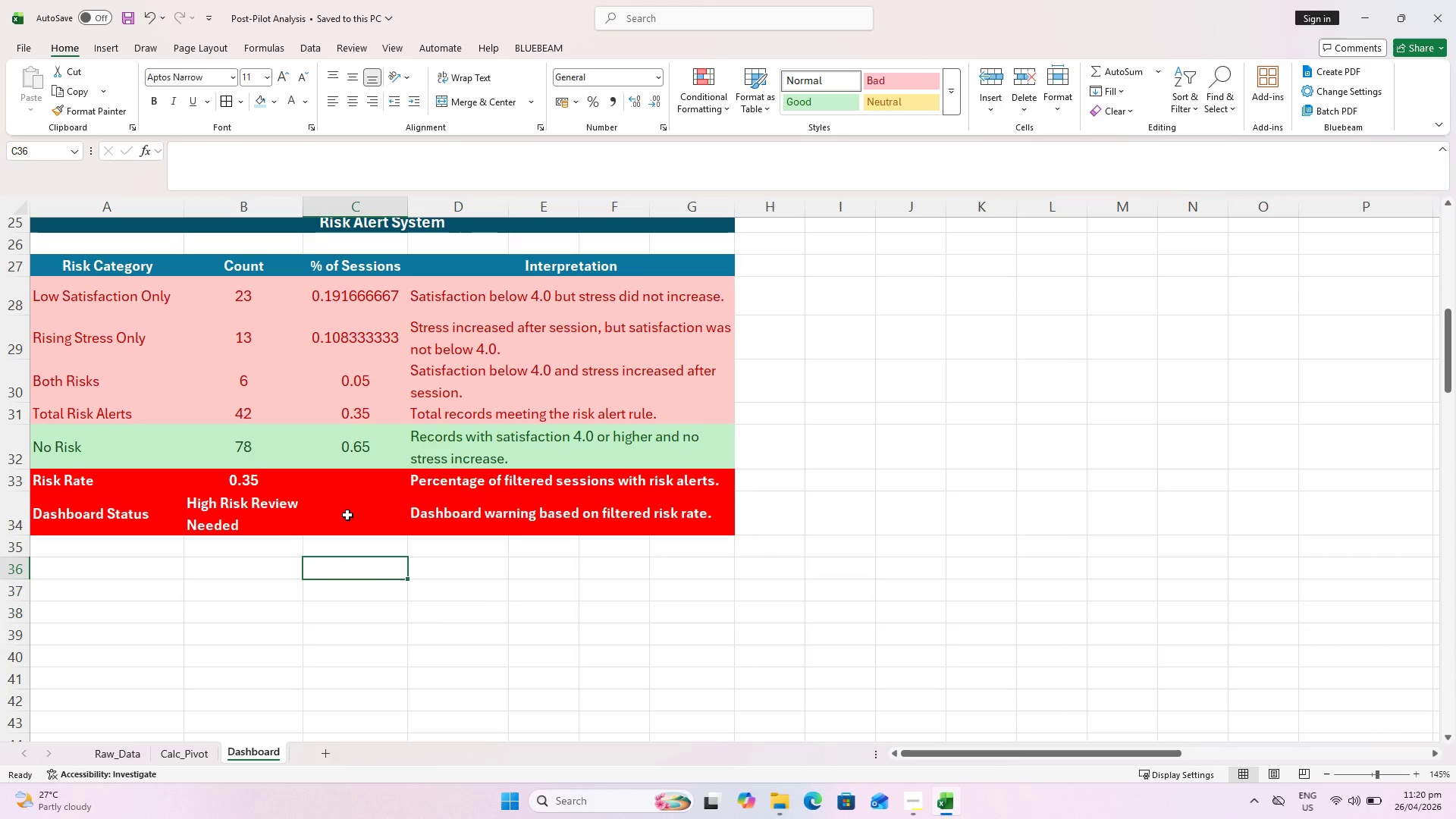 
key(Control+ControlLeft)
 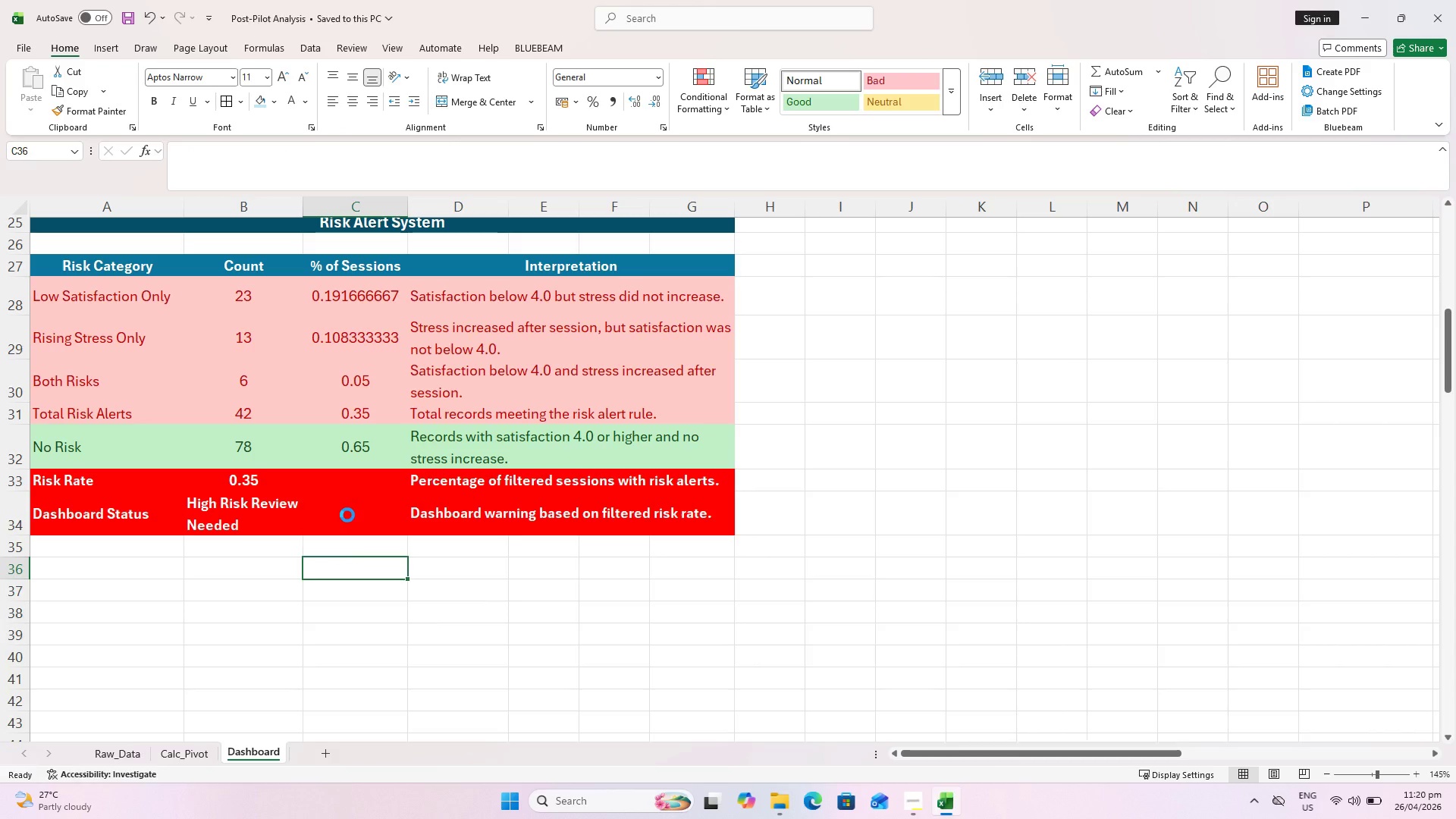 
key(Control+S)
 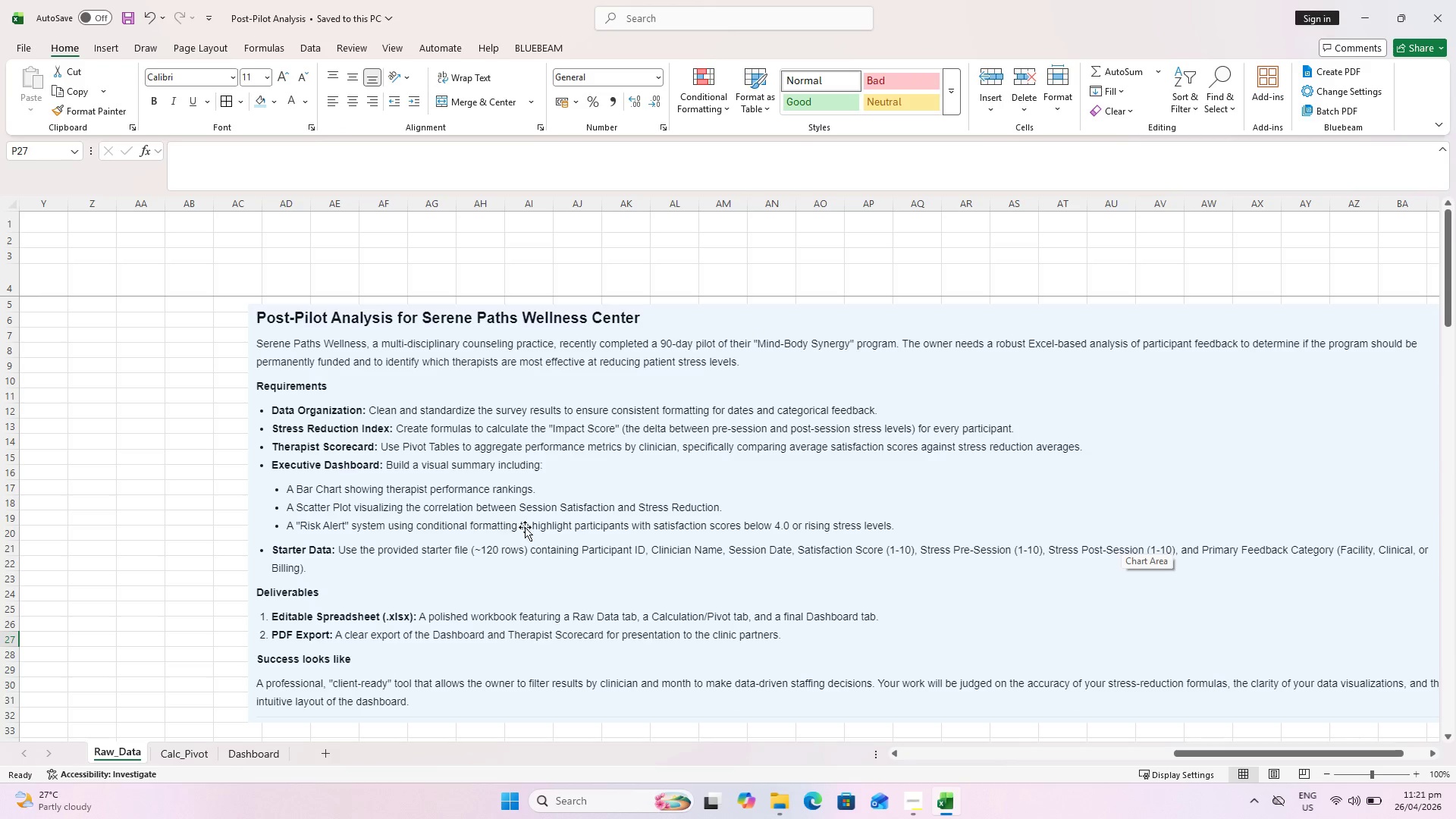 
wait(31.2)
 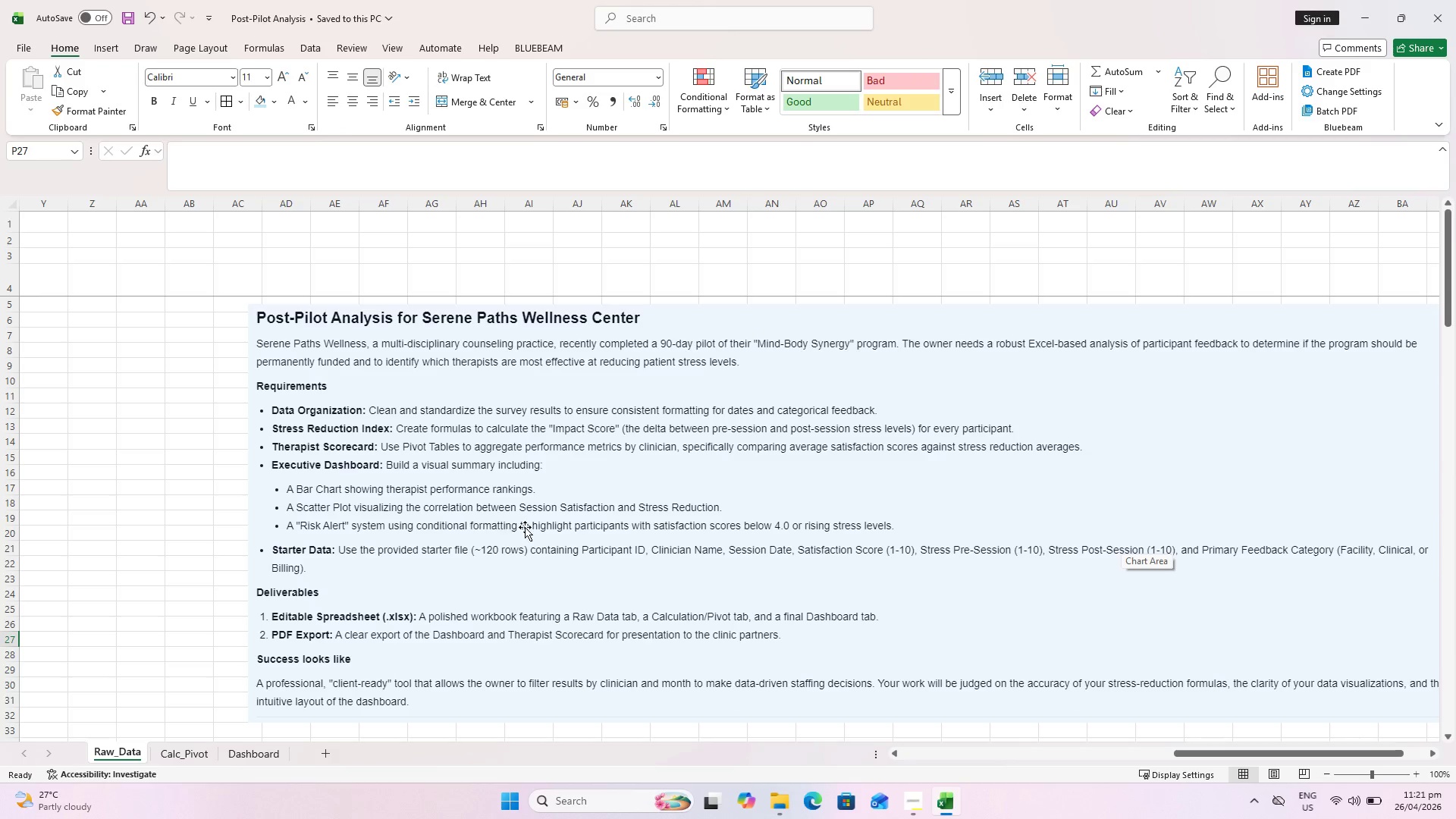 
left_click([289, 763])
 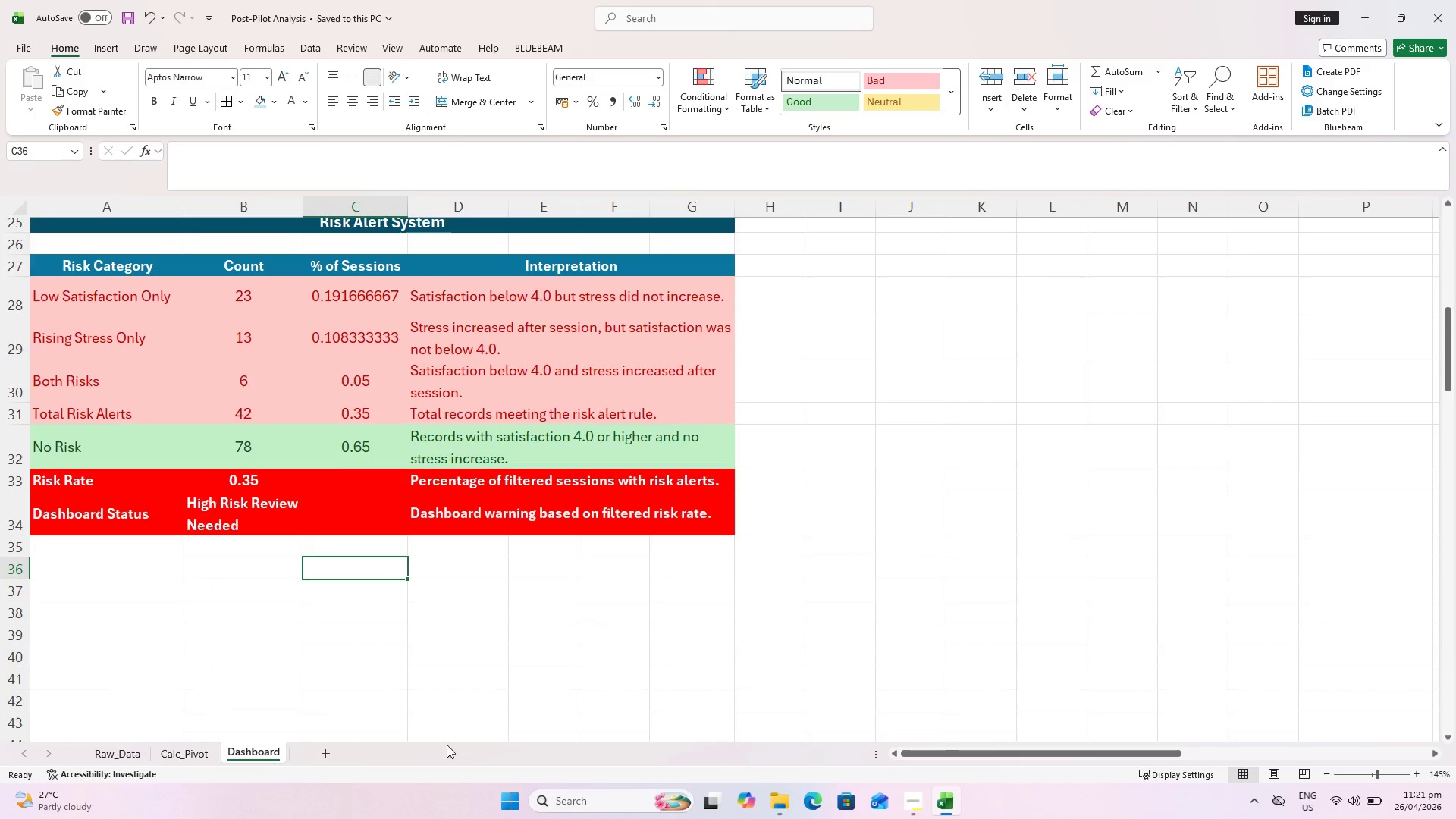 
key(Meta+MetaLeft)
 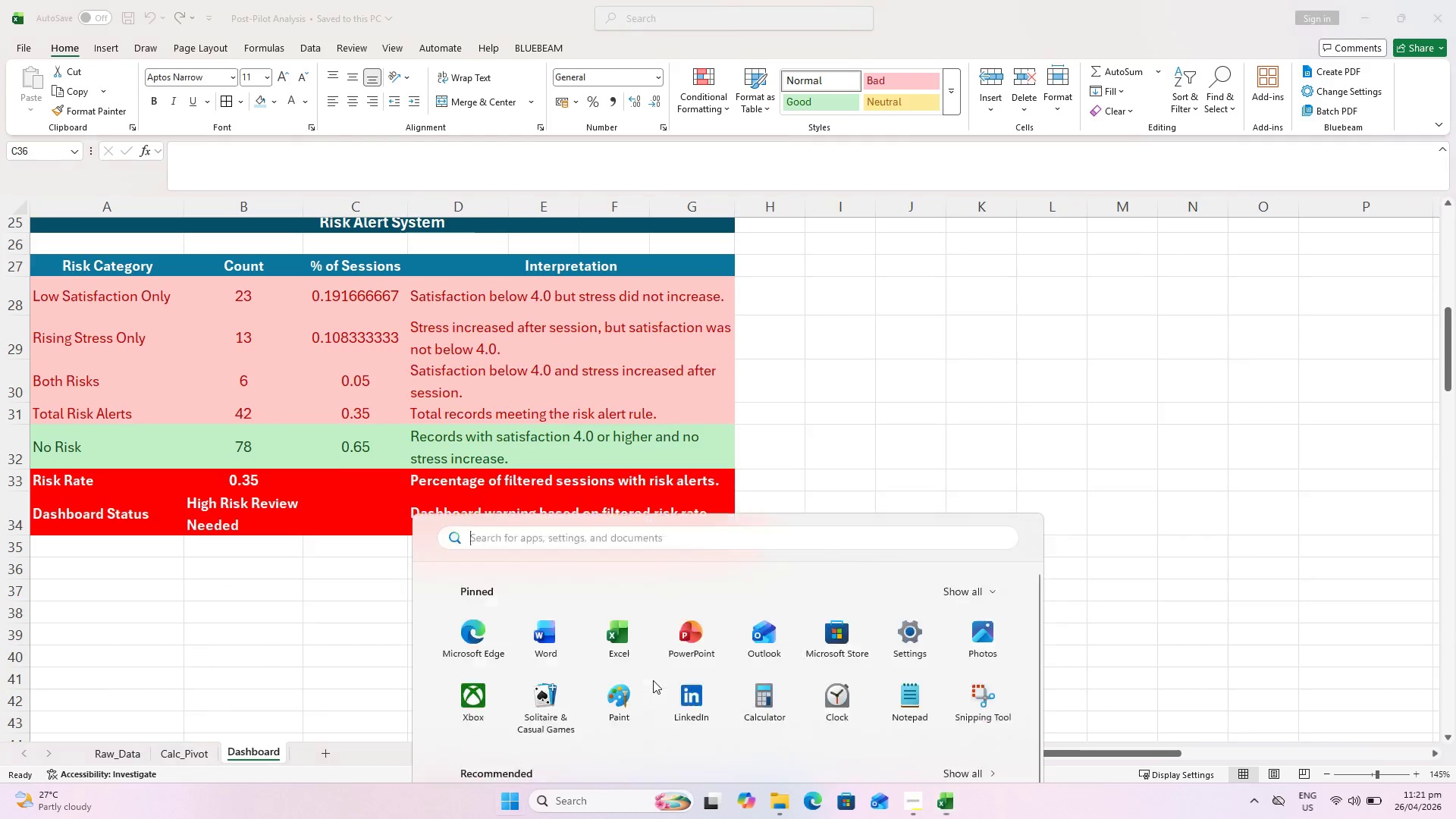 
hold_key(key=ControlLeft, duration=0.42)
scroll: coordinate [653, 680], scroll_direction: down, amount: 1.0
 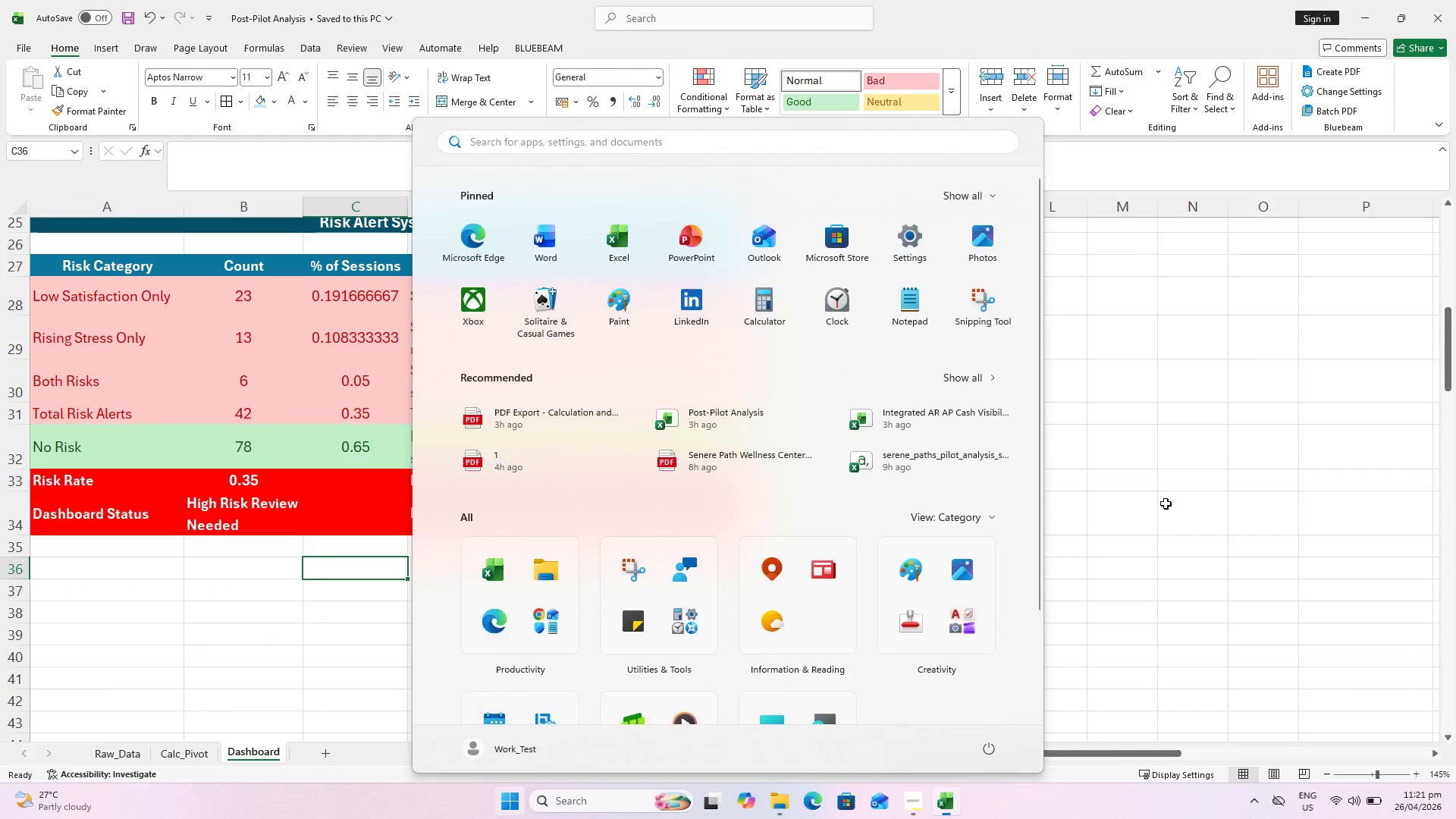 
hold_key(key=ControlLeft, duration=0.95)
scroll: coordinate [886, 636], scroll_direction: down, amount: 4.0
 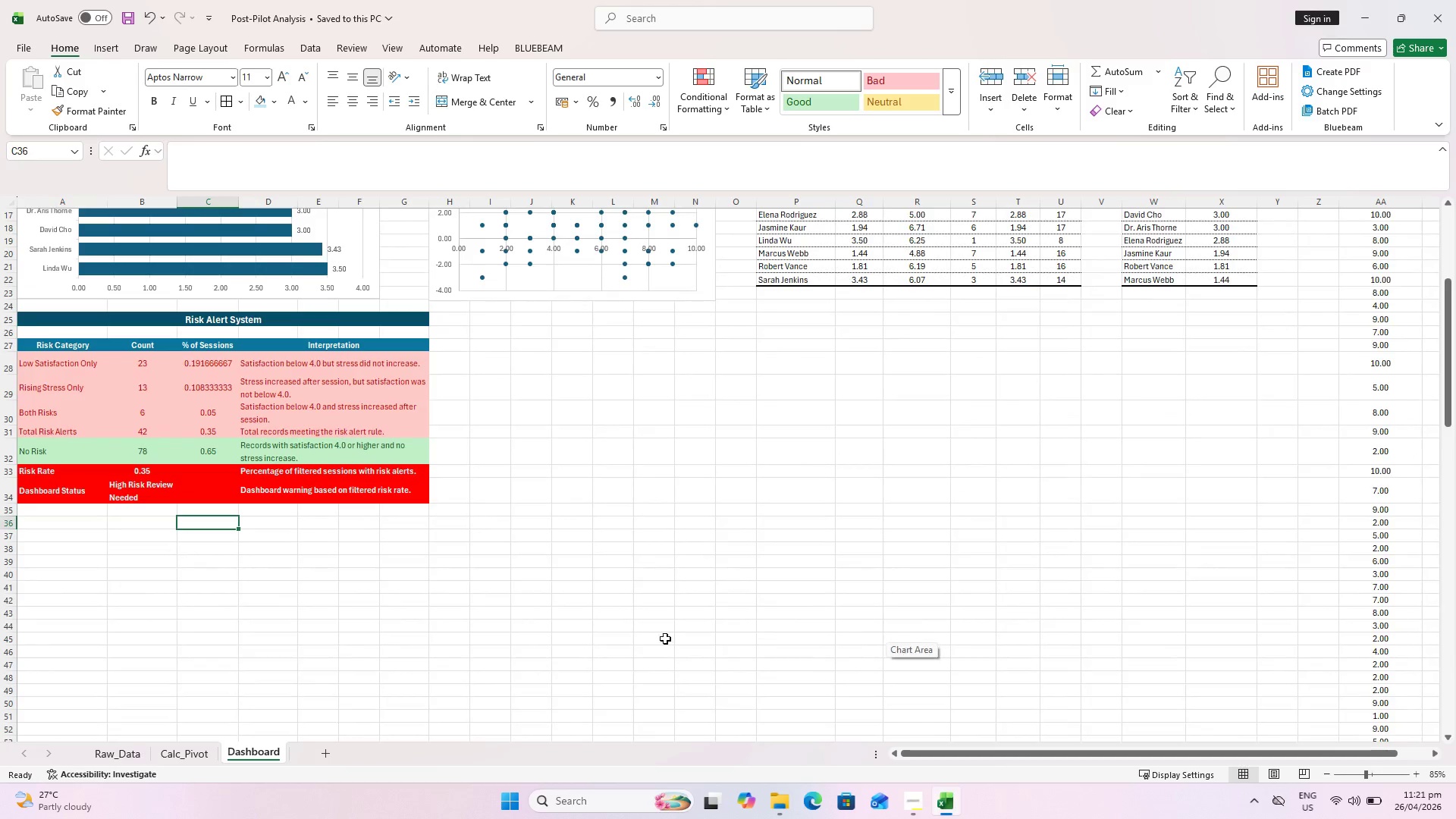 
scroll: coordinate [625, 625], scroll_direction: up, amount: 9.0
 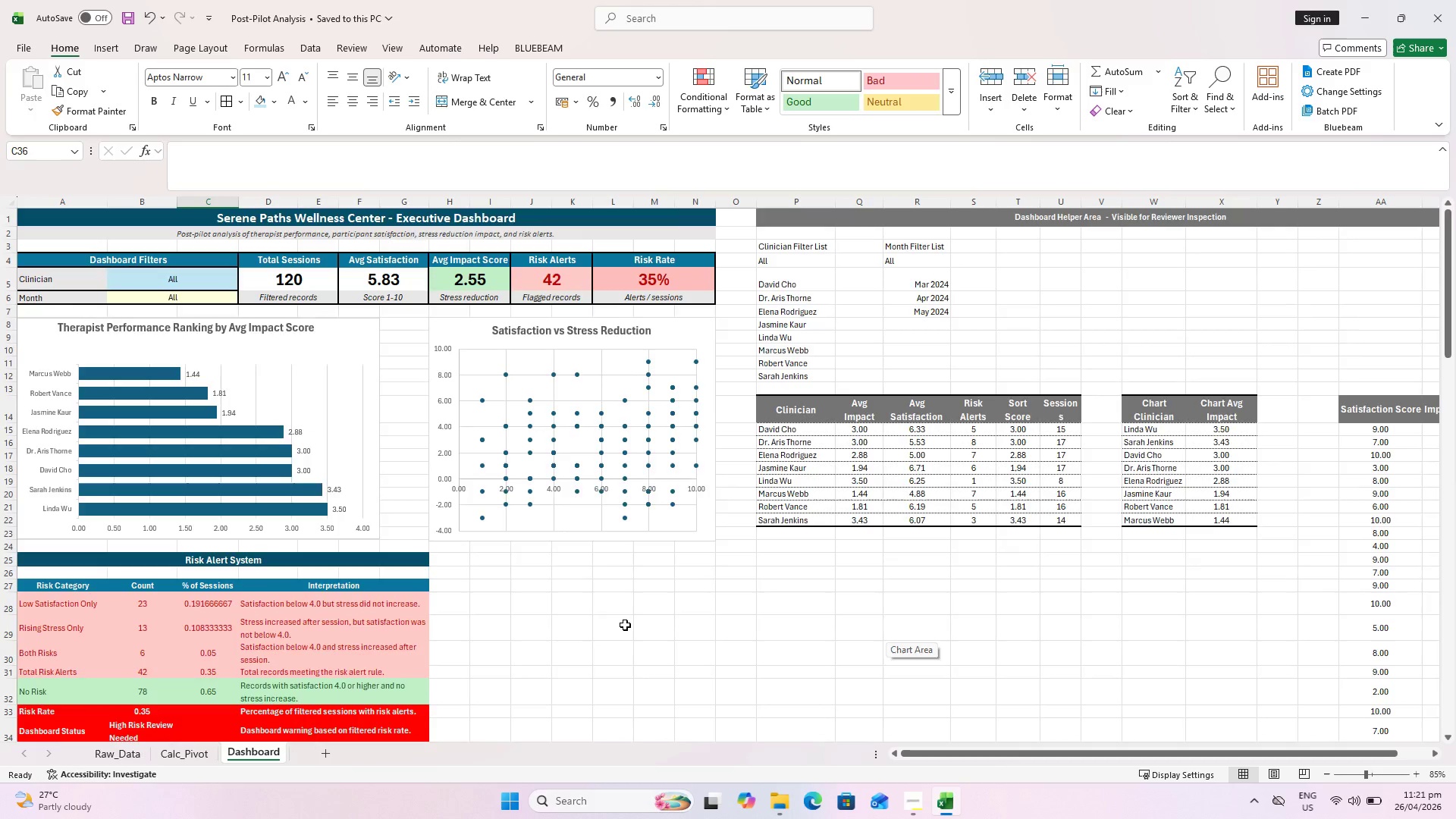 
scroll: coordinate [625, 625], scroll_direction: down, amount: 3.0
 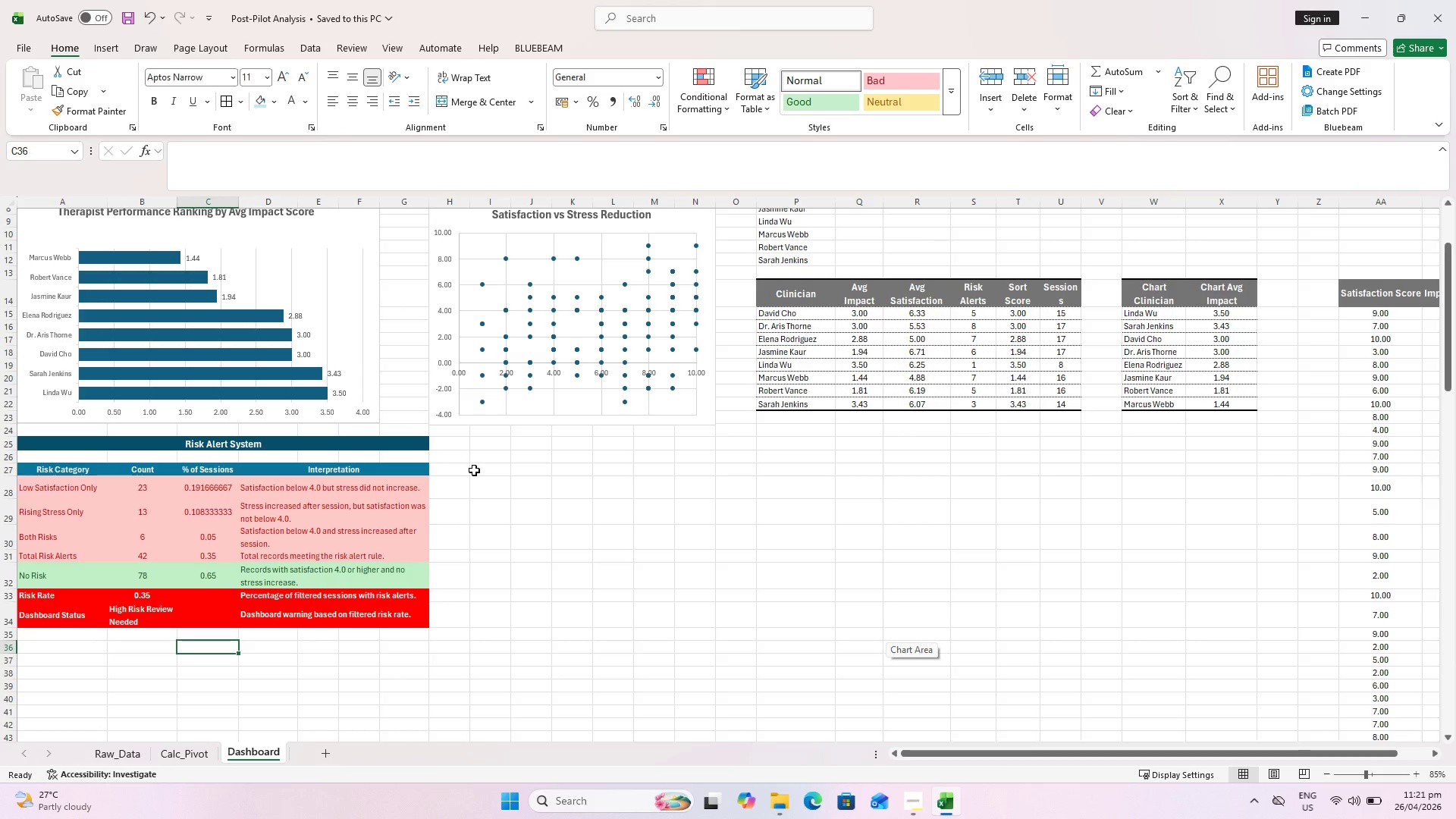 
wait(22.45)
 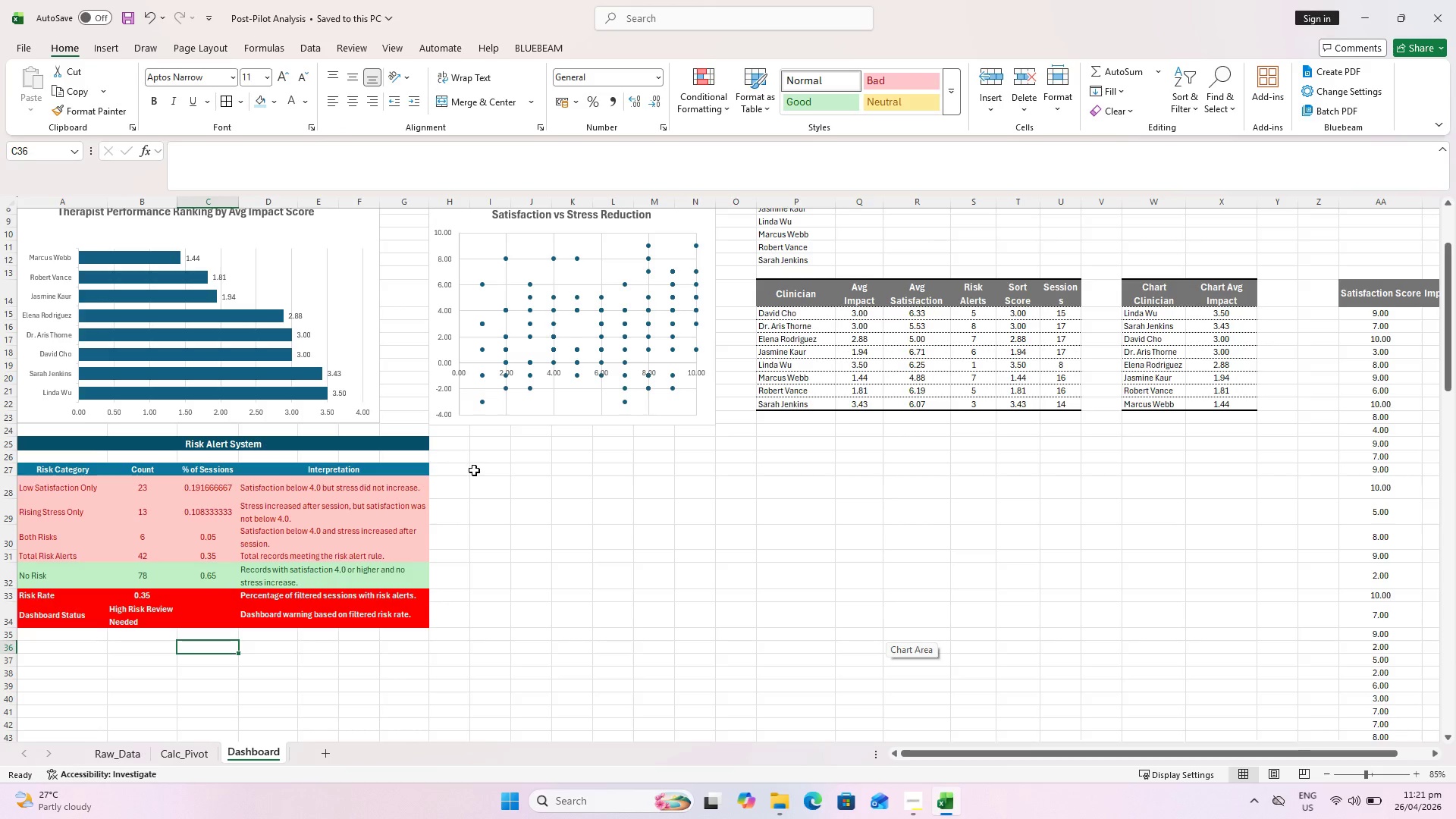 
scroll: coordinate [297, 609], scroll_direction: up, amount: 4.0
 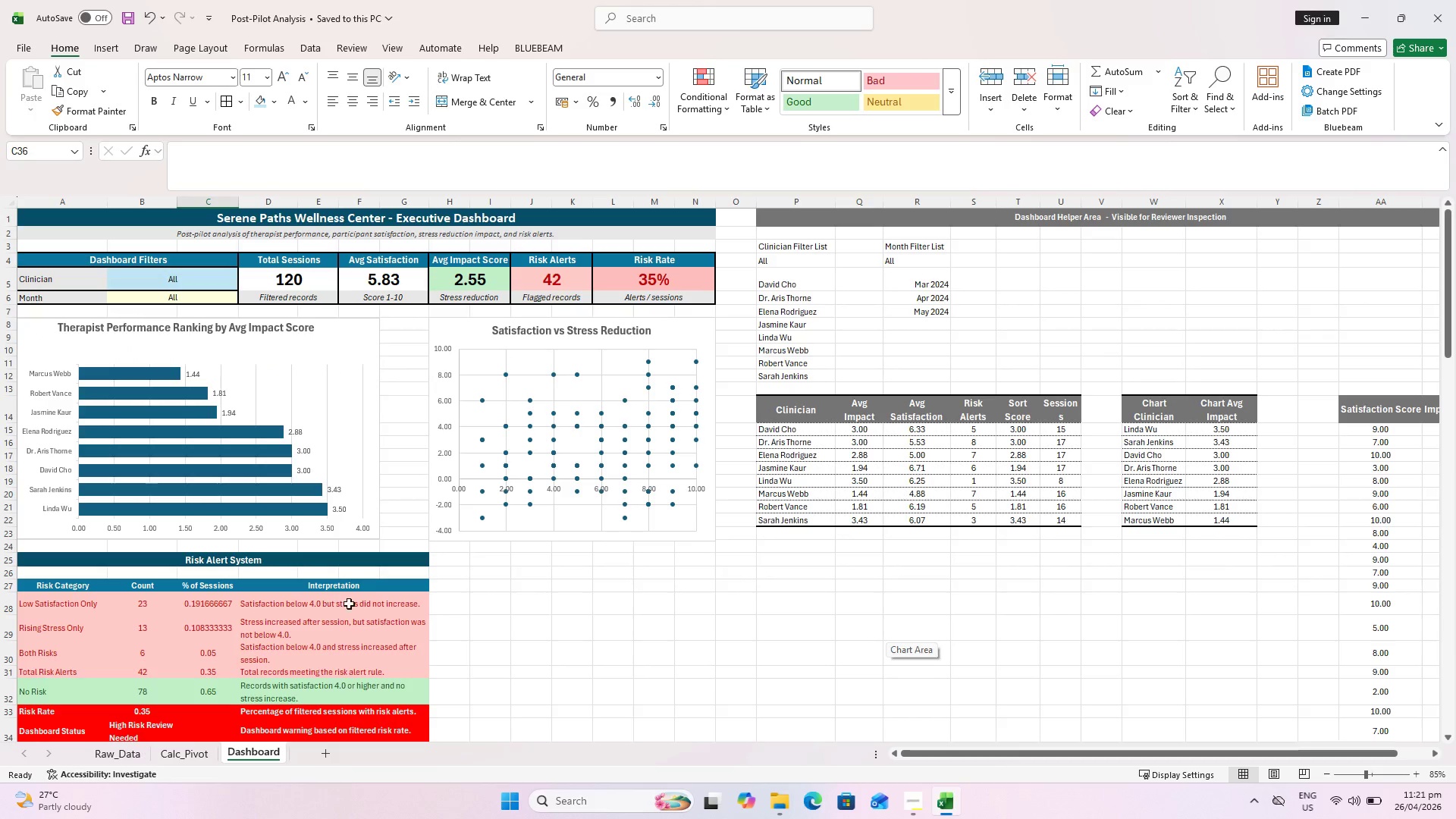 
scroll: coordinate [404, 595], scroll_direction: down, amount: 4.0
 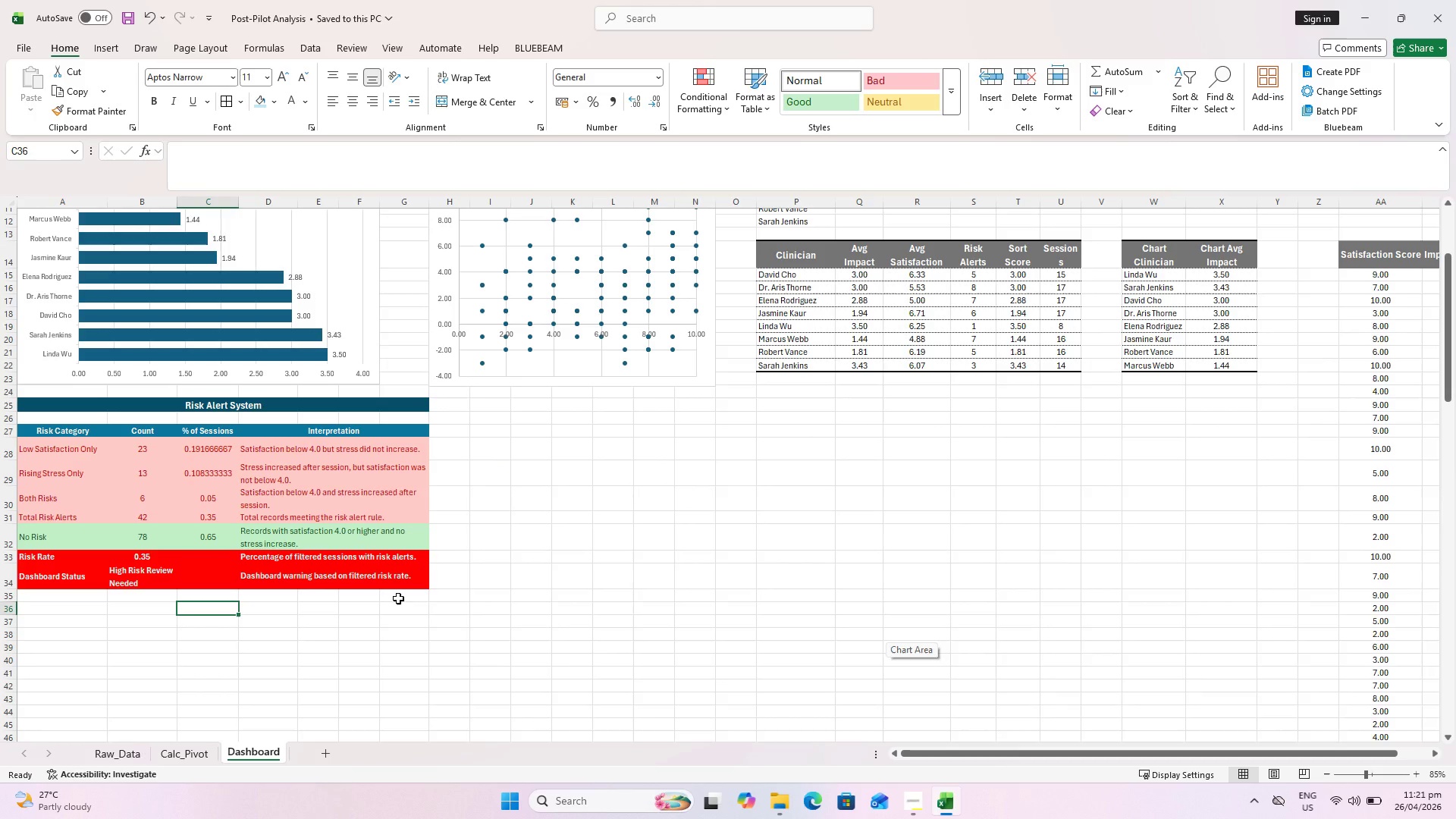 
wait(5.24)
 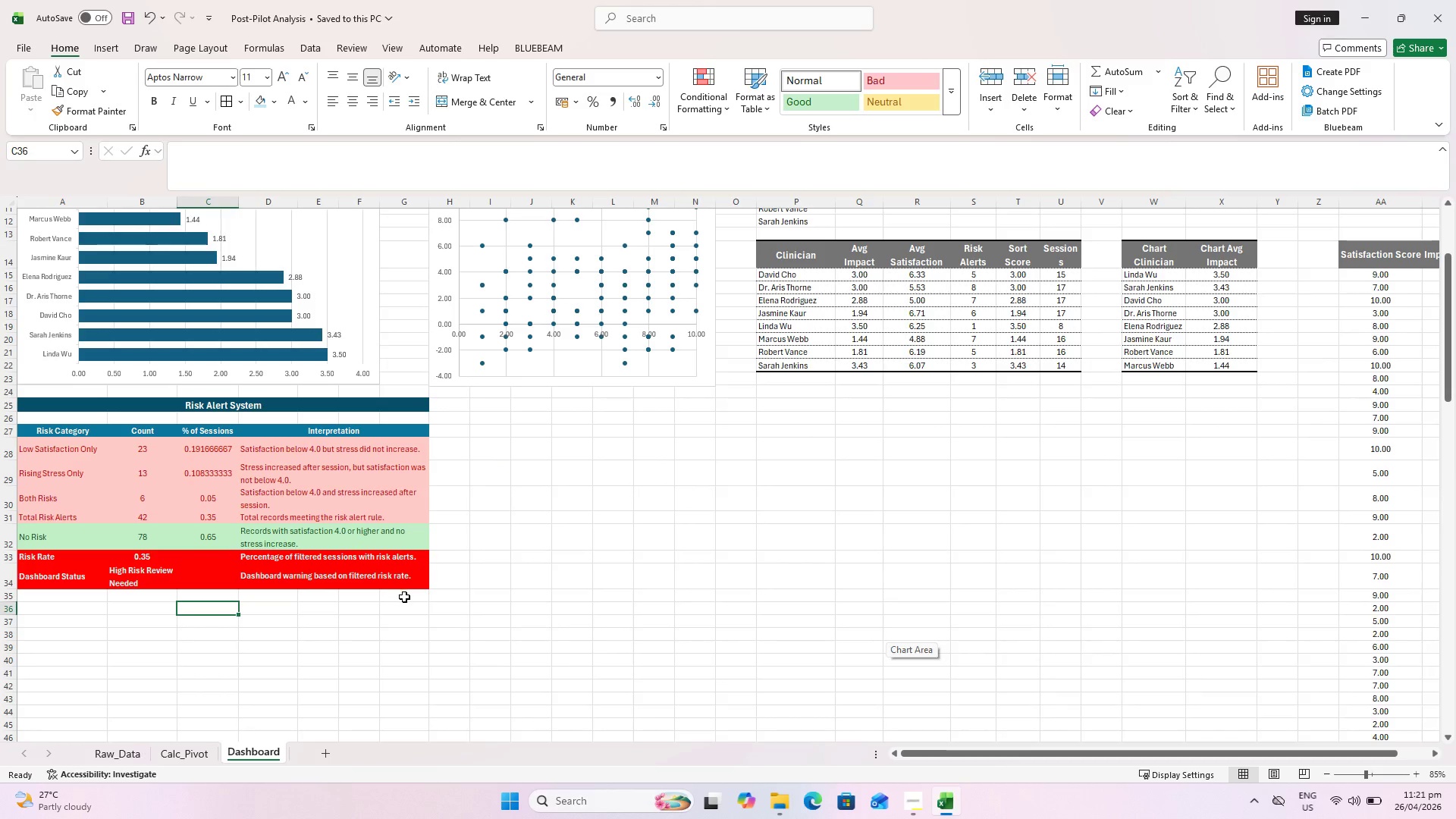 
scroll: coordinate [402, 600], scroll_direction: up, amount: 6.0
 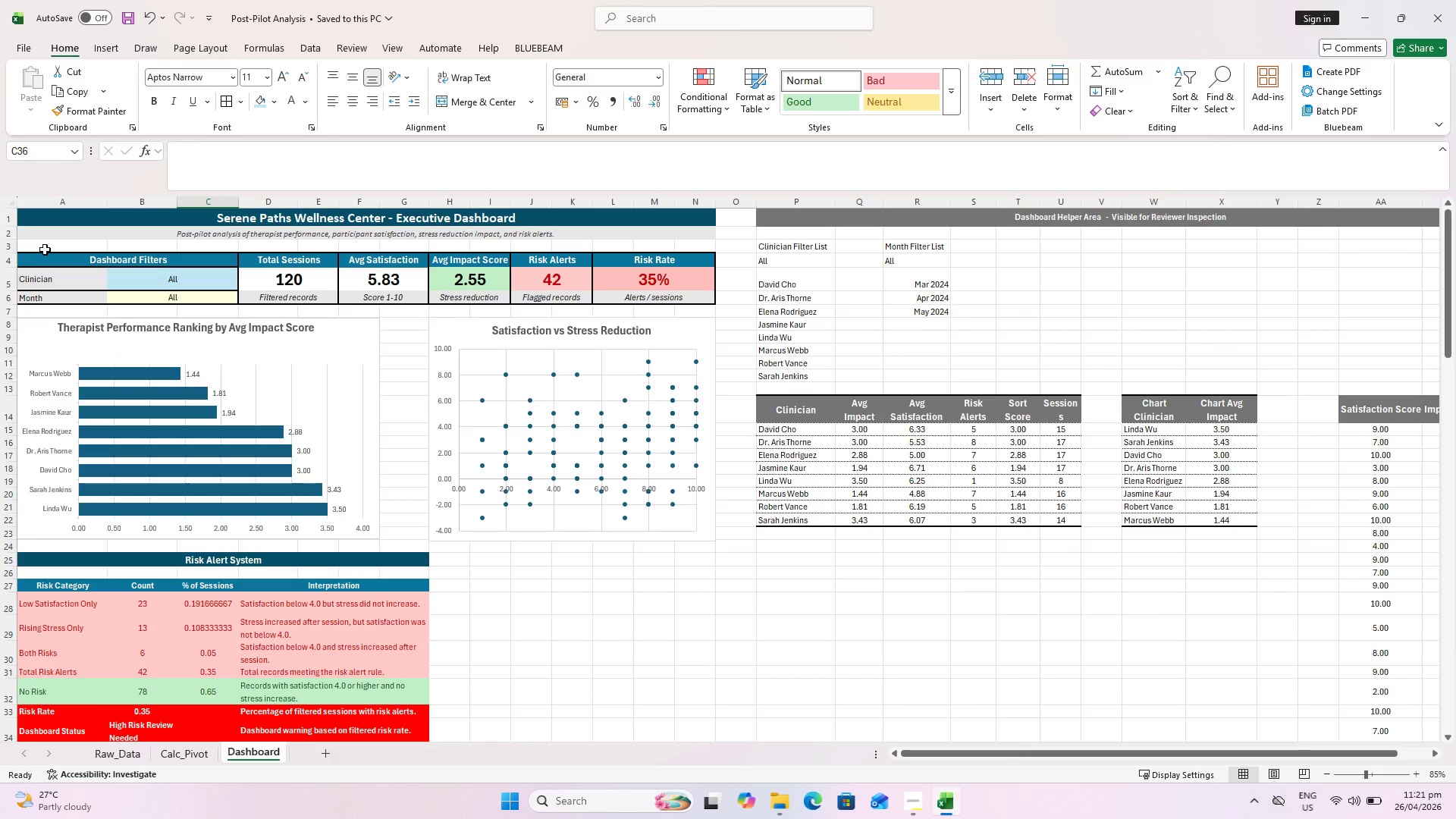 
wait(10.83)
 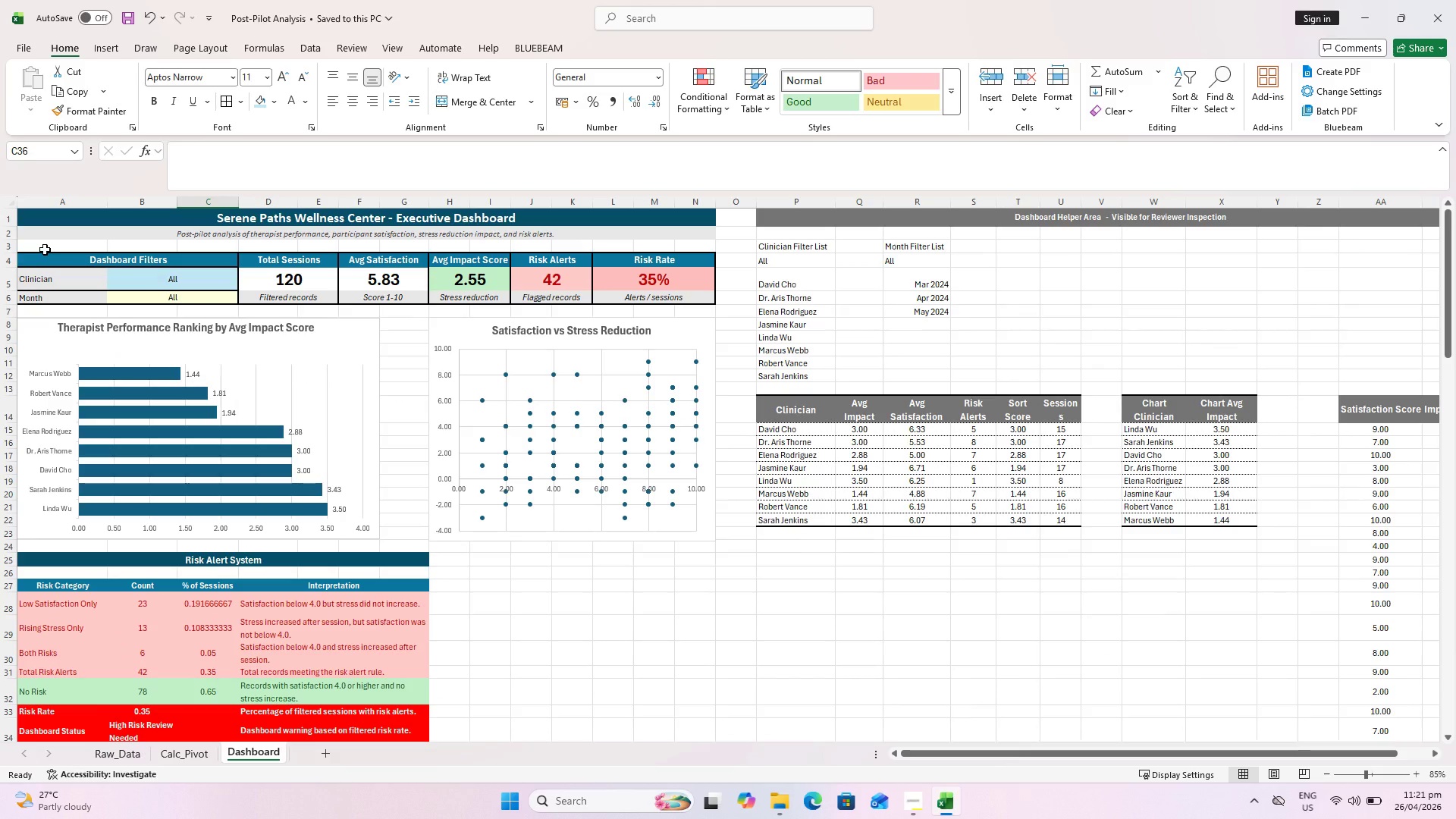 
key(Control+ControlLeft)
 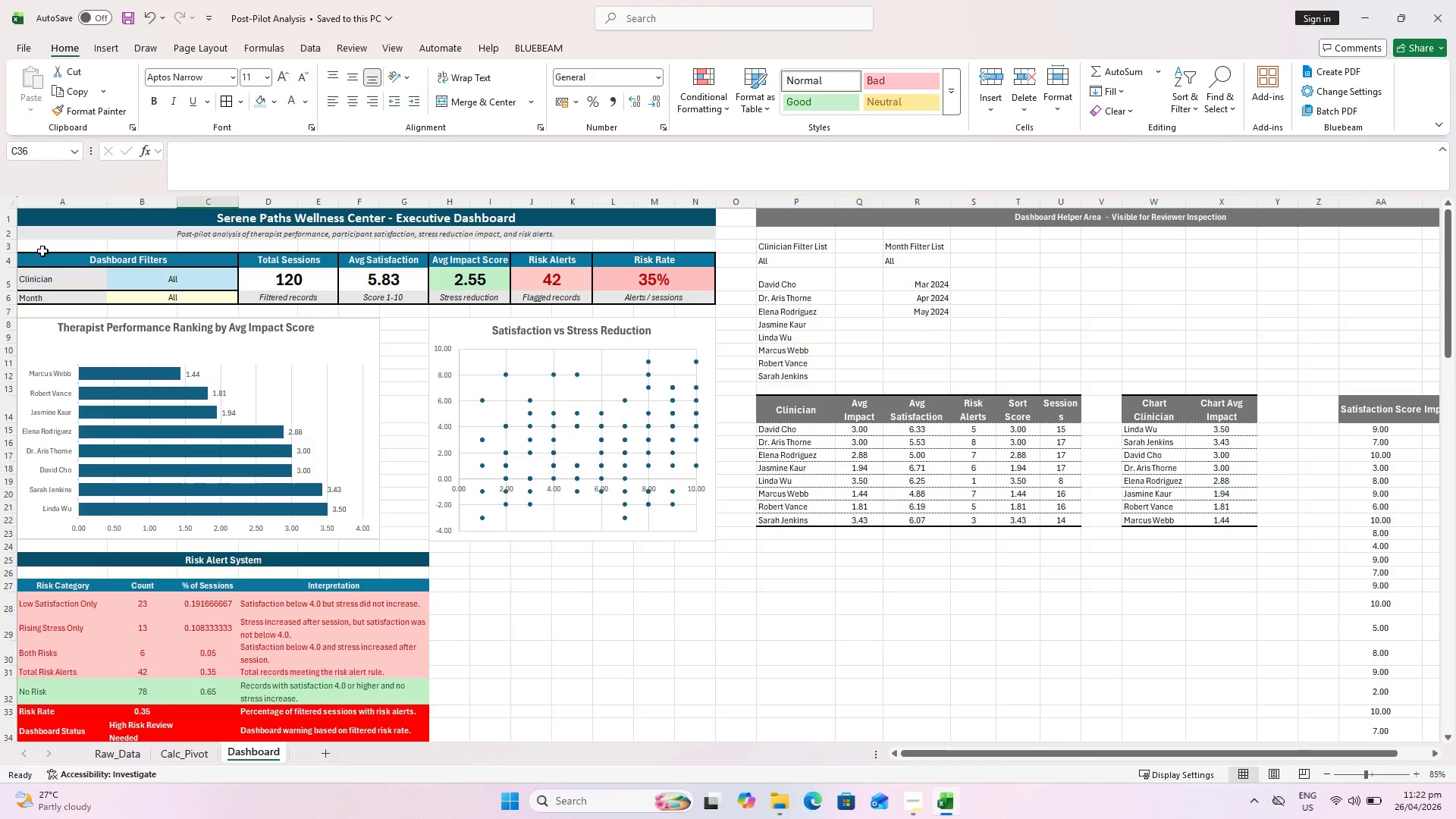 
key(Control+S)
 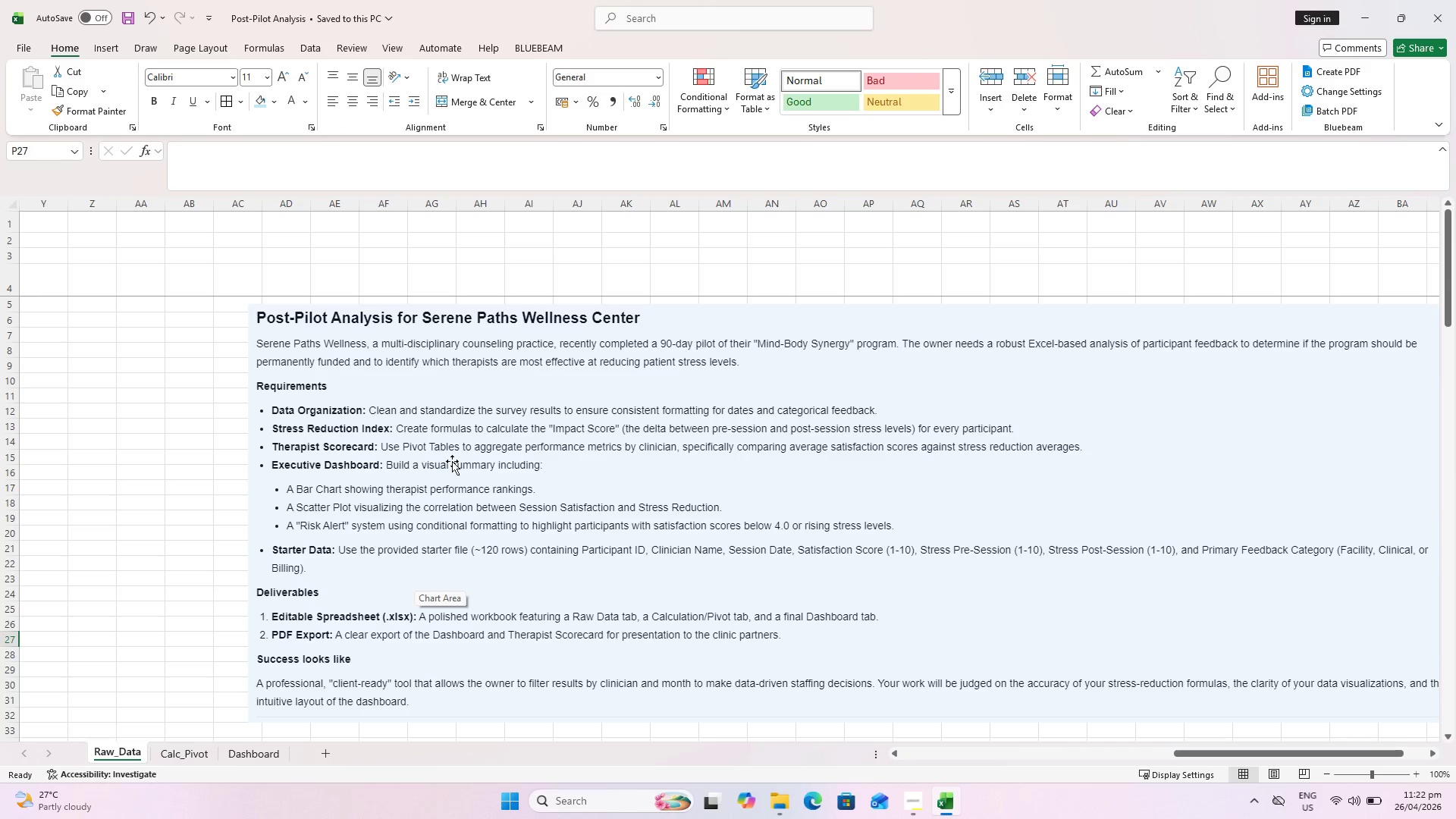 
wait(18.86)
 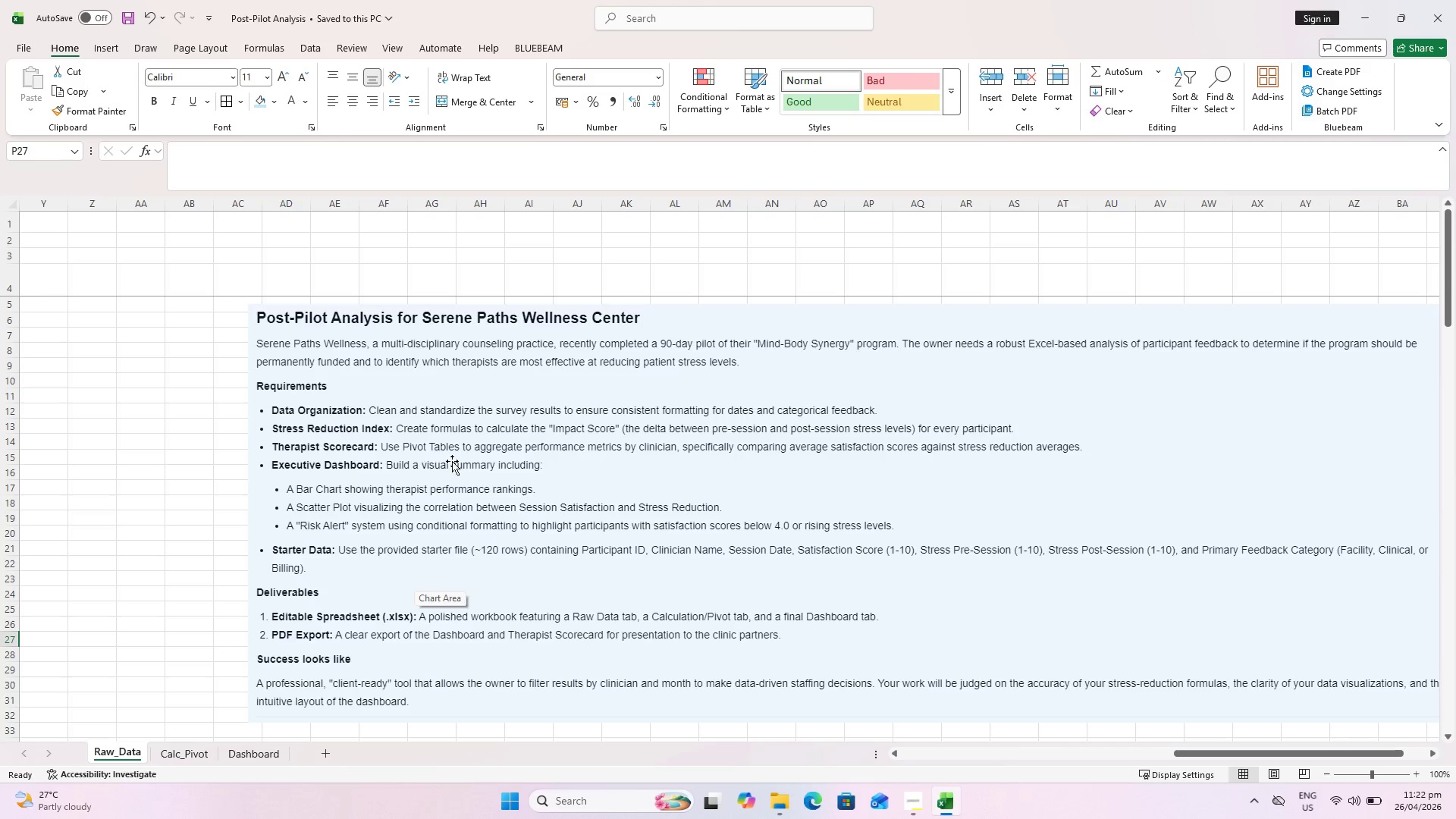 
left_click_drag(start_coordinate=[1213, 754], to_coordinate=[1148, 765])
 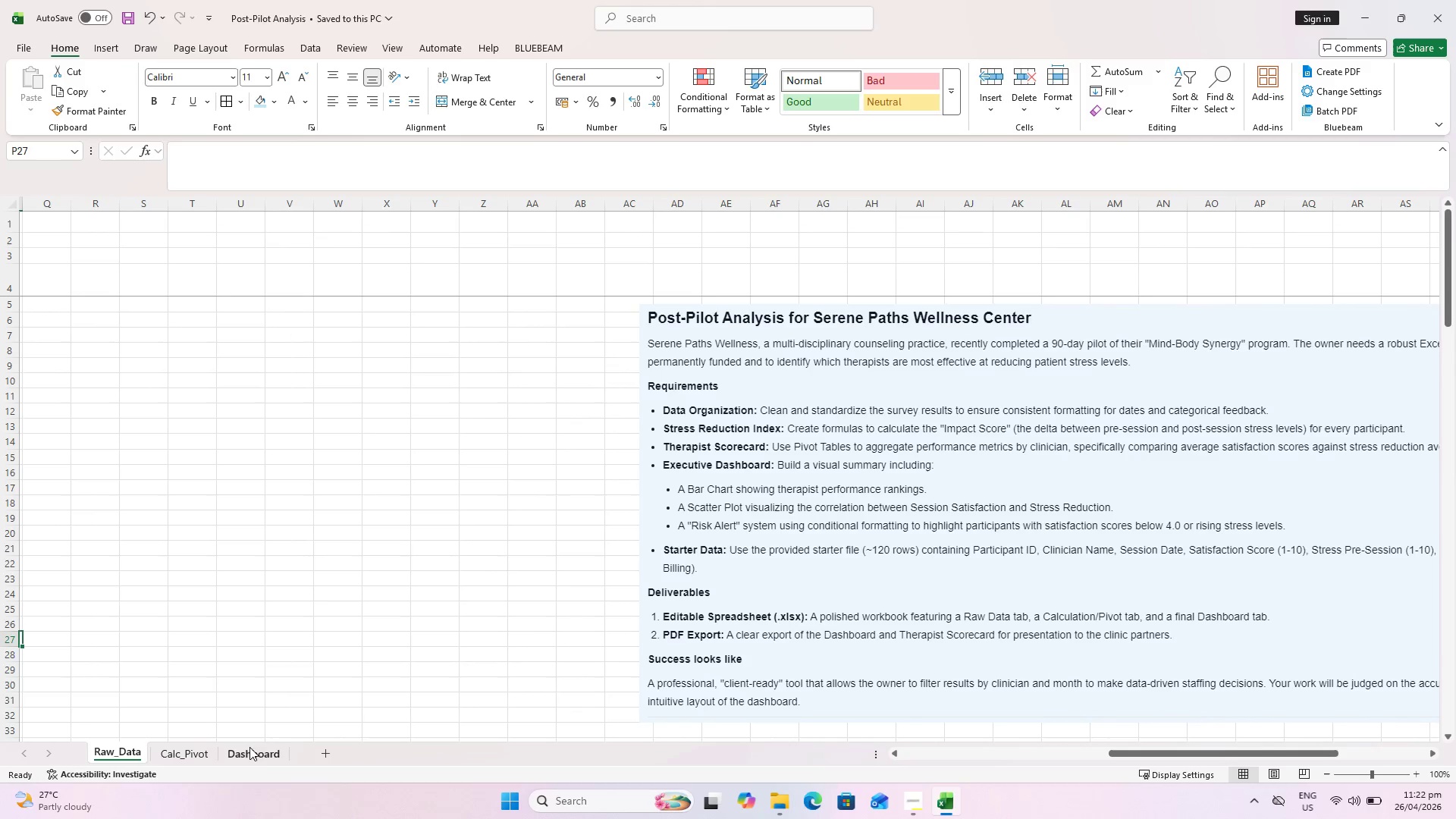 
left_click([256, 753])
 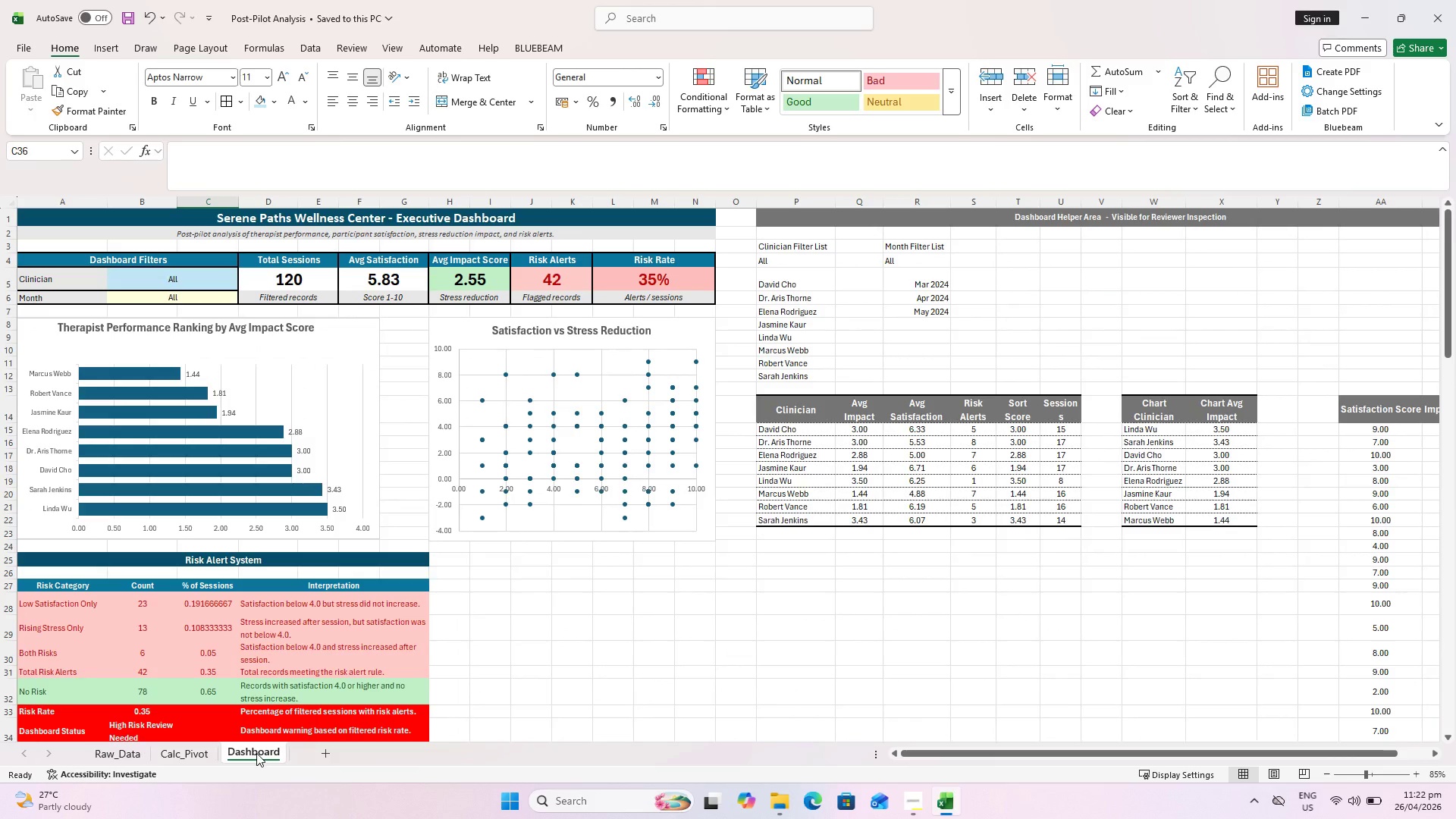 
wait(5.44)
 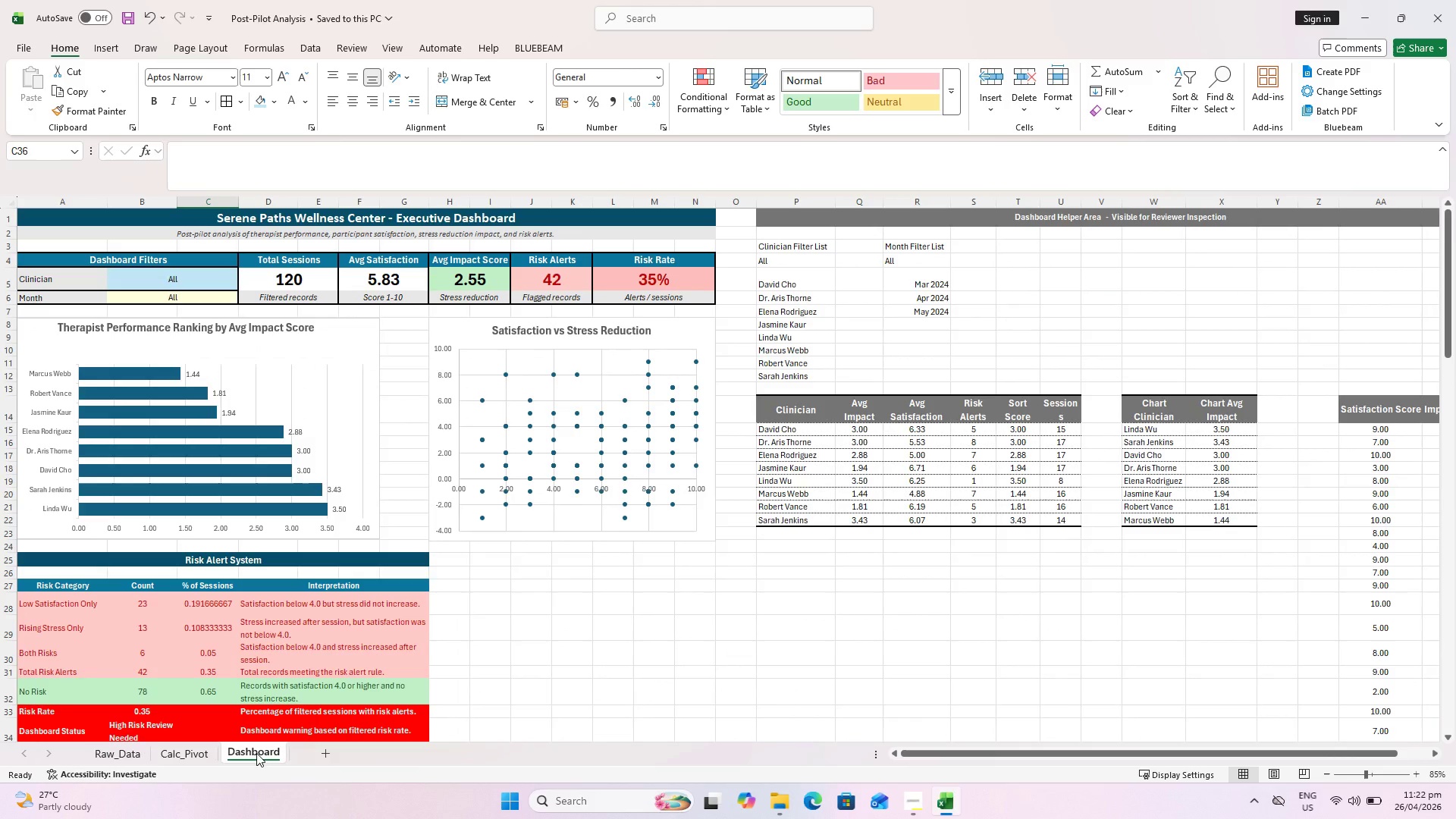 
scroll: coordinate [516, 622], scroll_direction: up, amount: 4.0
 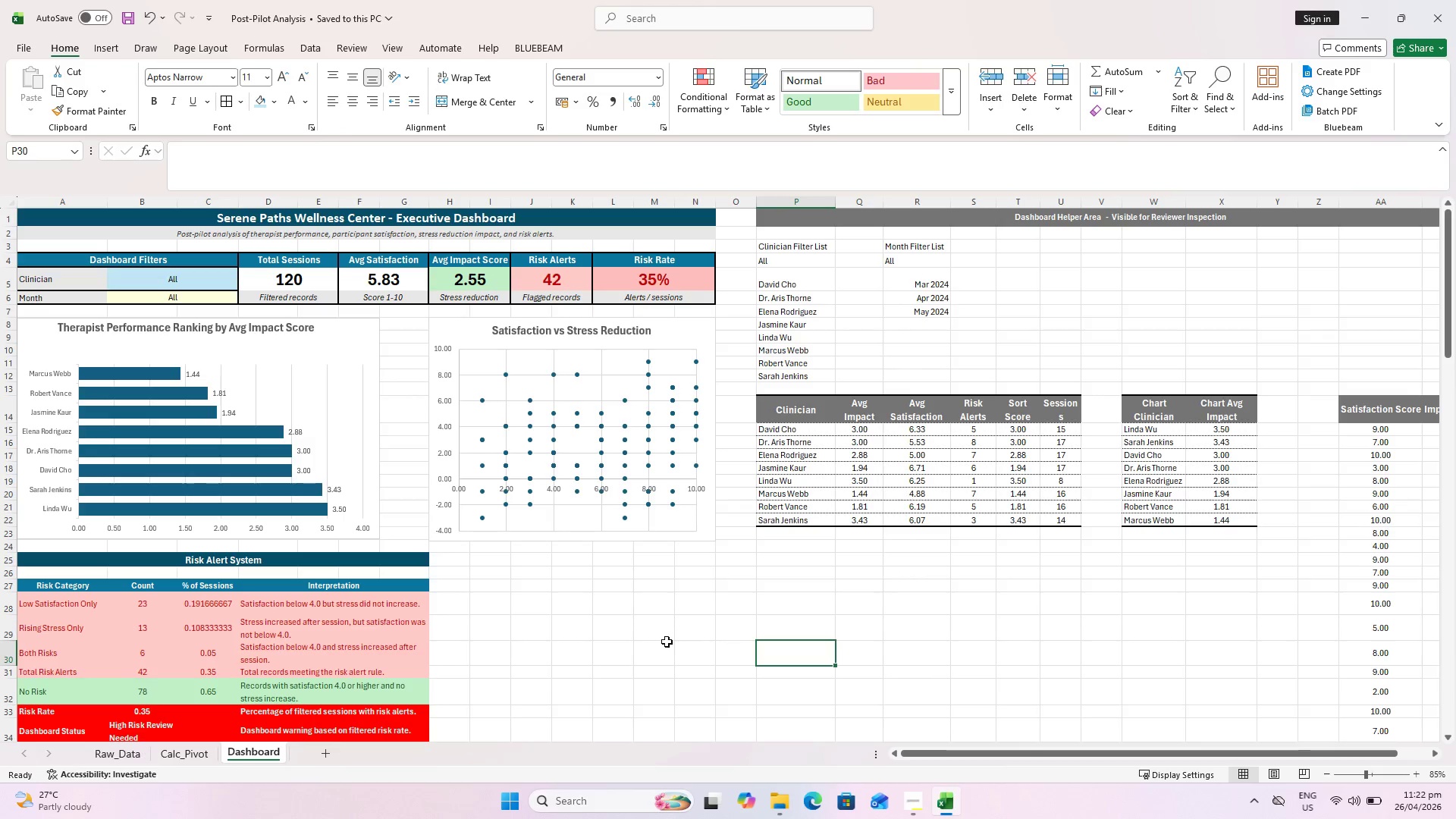 
key(Control+S)
 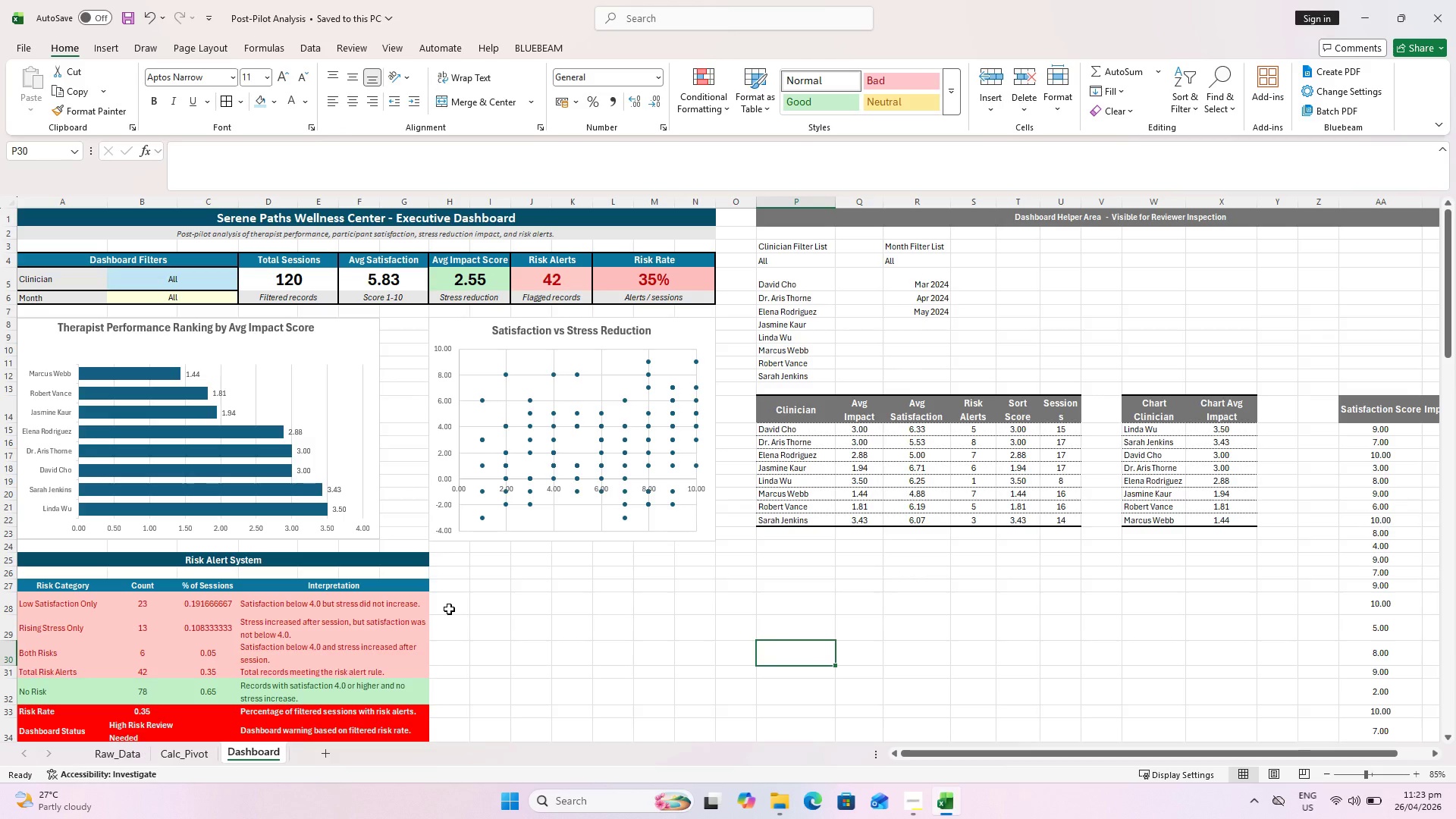 
wait(49.66)
 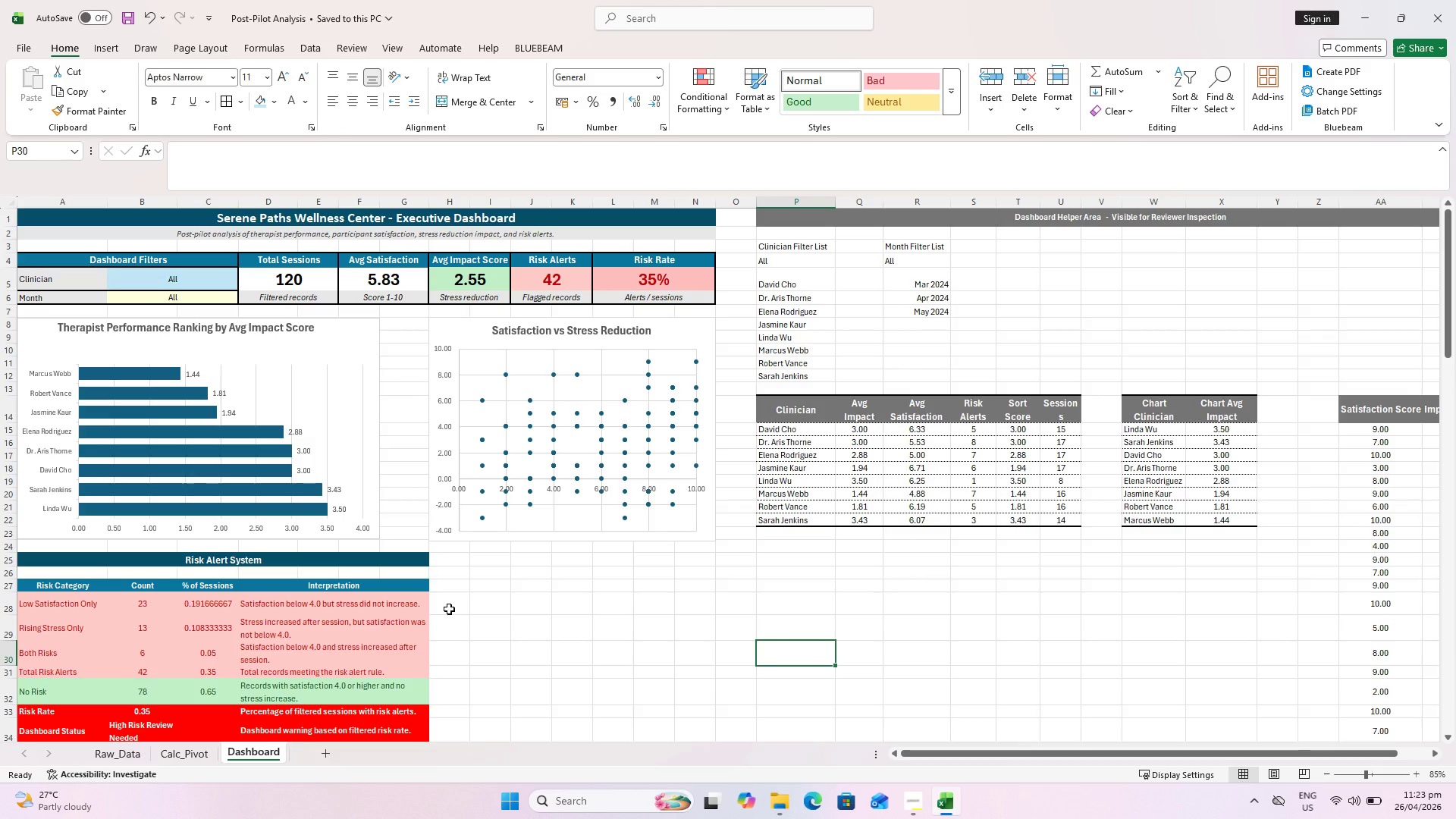 
scroll: coordinate [5, 366], scroll_direction: up, amount: 4.0
 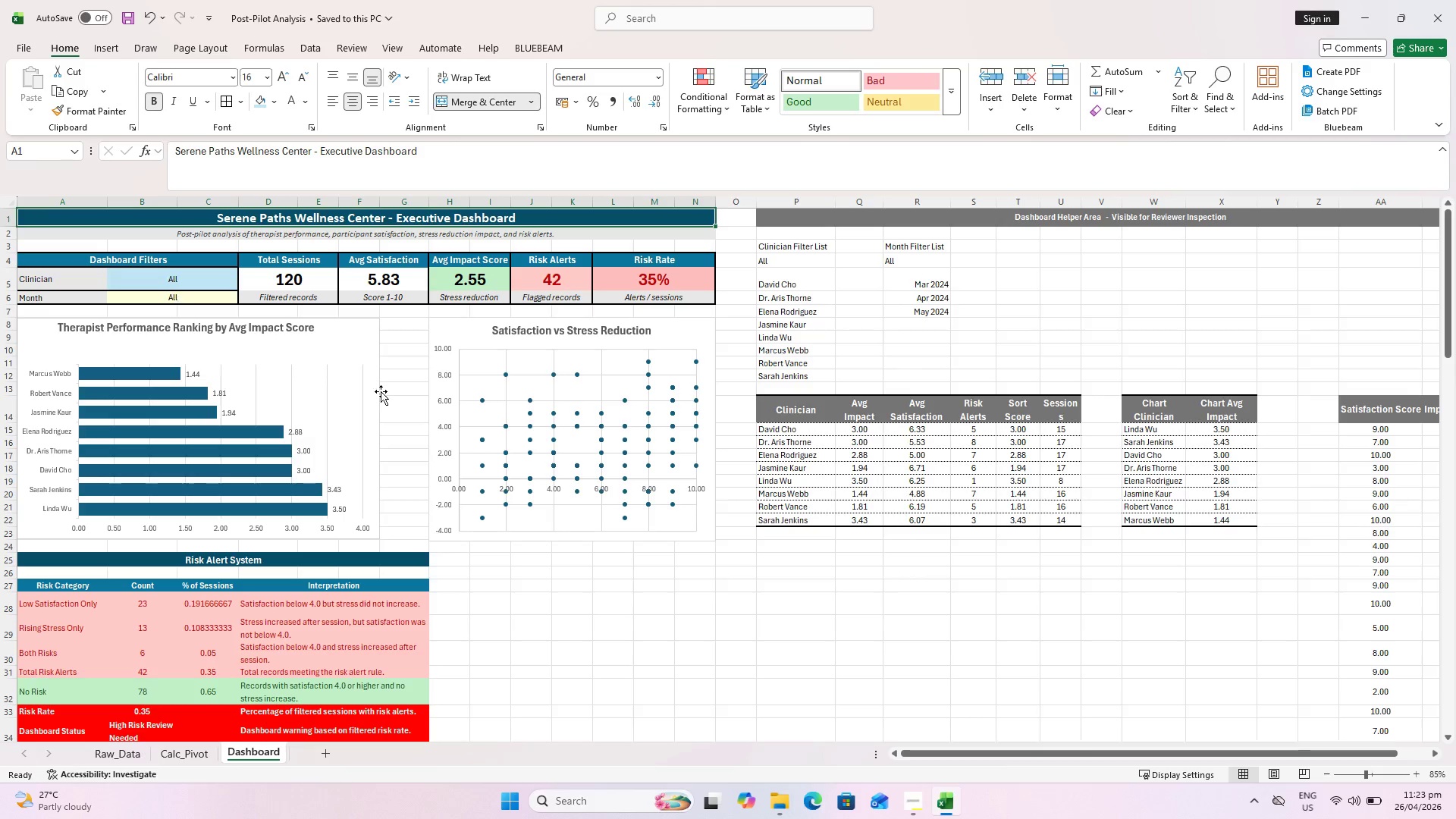 
scroll: coordinate [565, 470], scroll_direction: down, amount: 4.0
 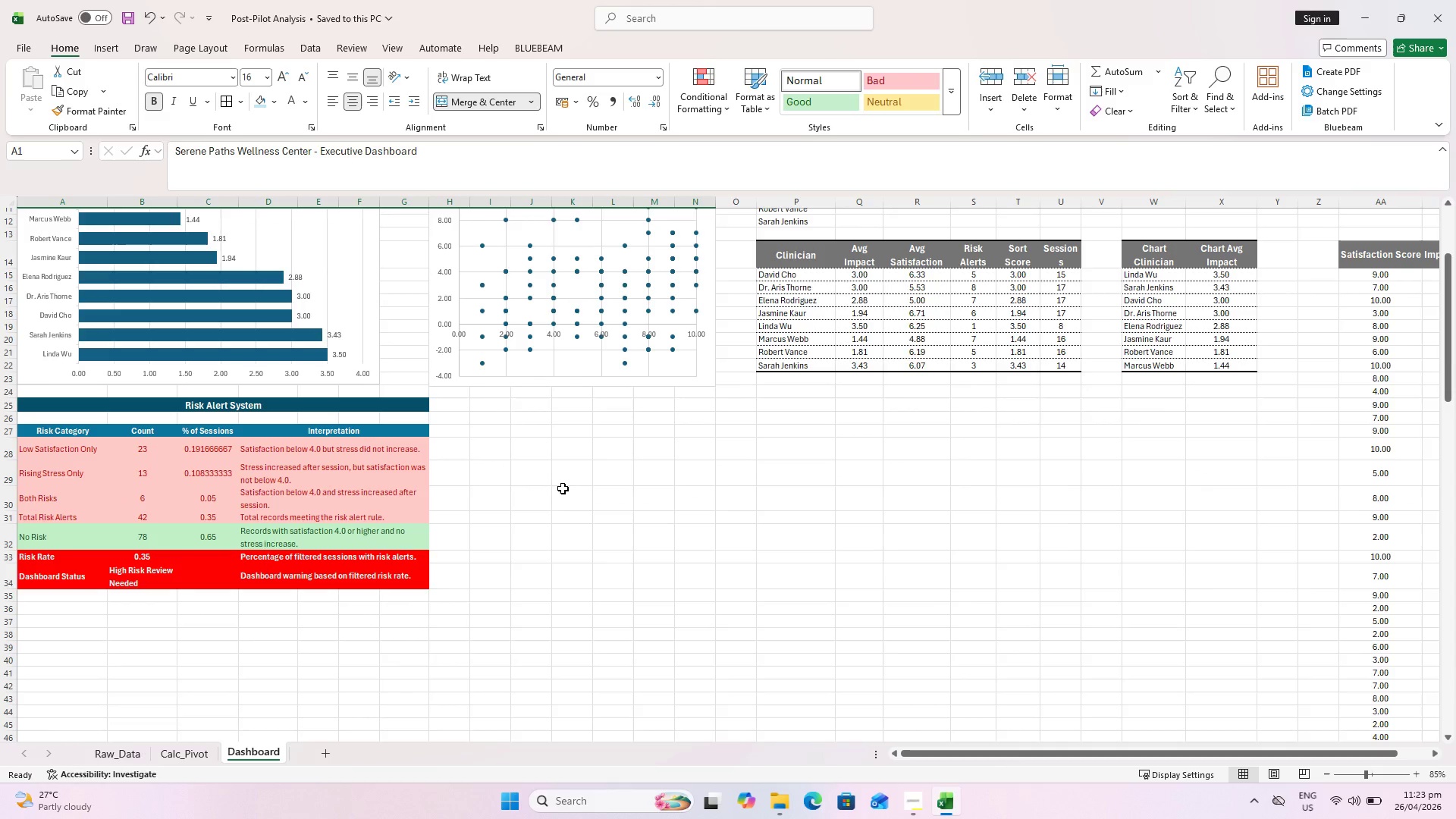 
hold_key(key=CapsLock, duration=1.06)
 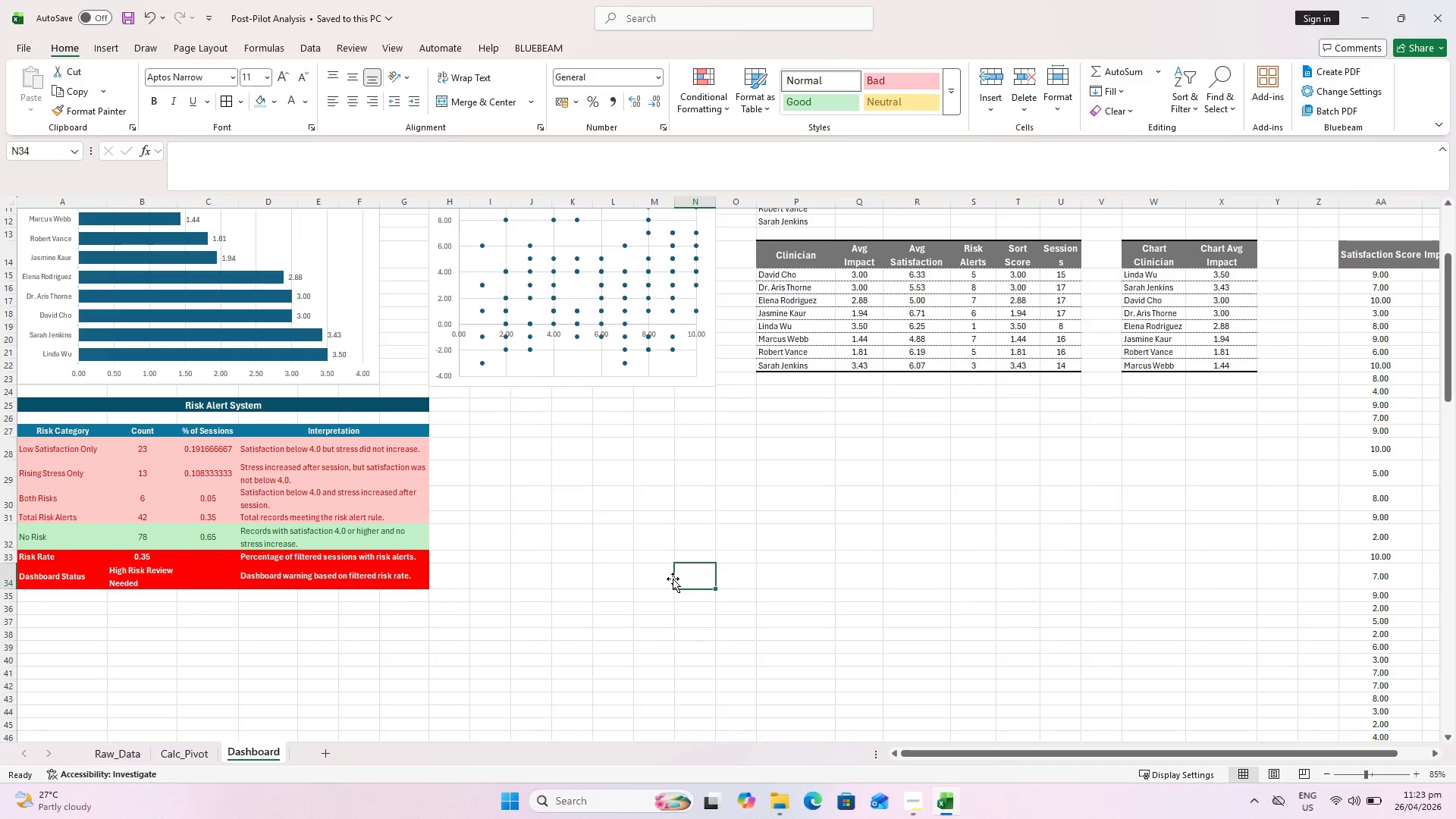 
left_click([701, 579])
 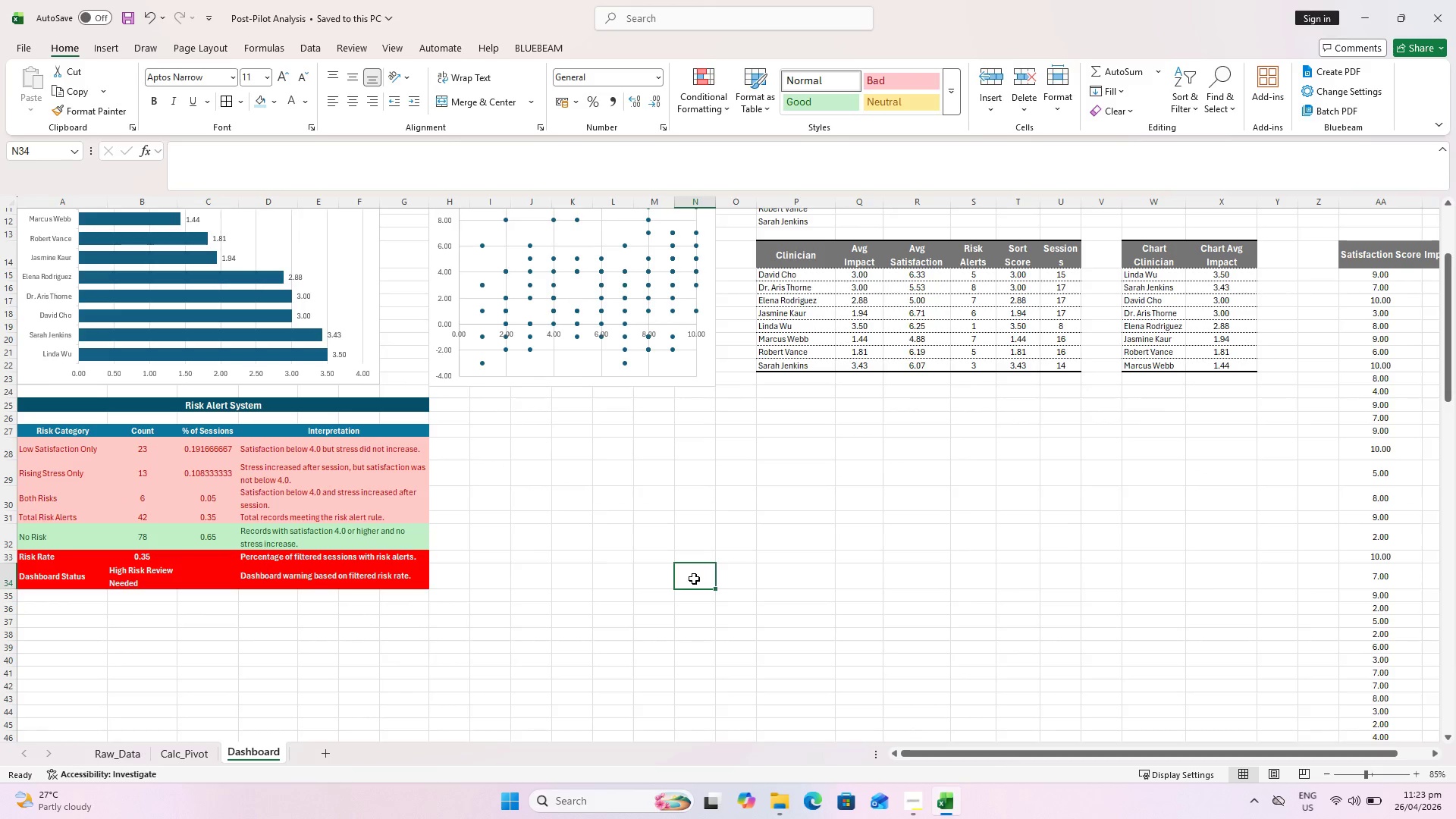 
hold_key(key=CapsLock, duration=30.0)
 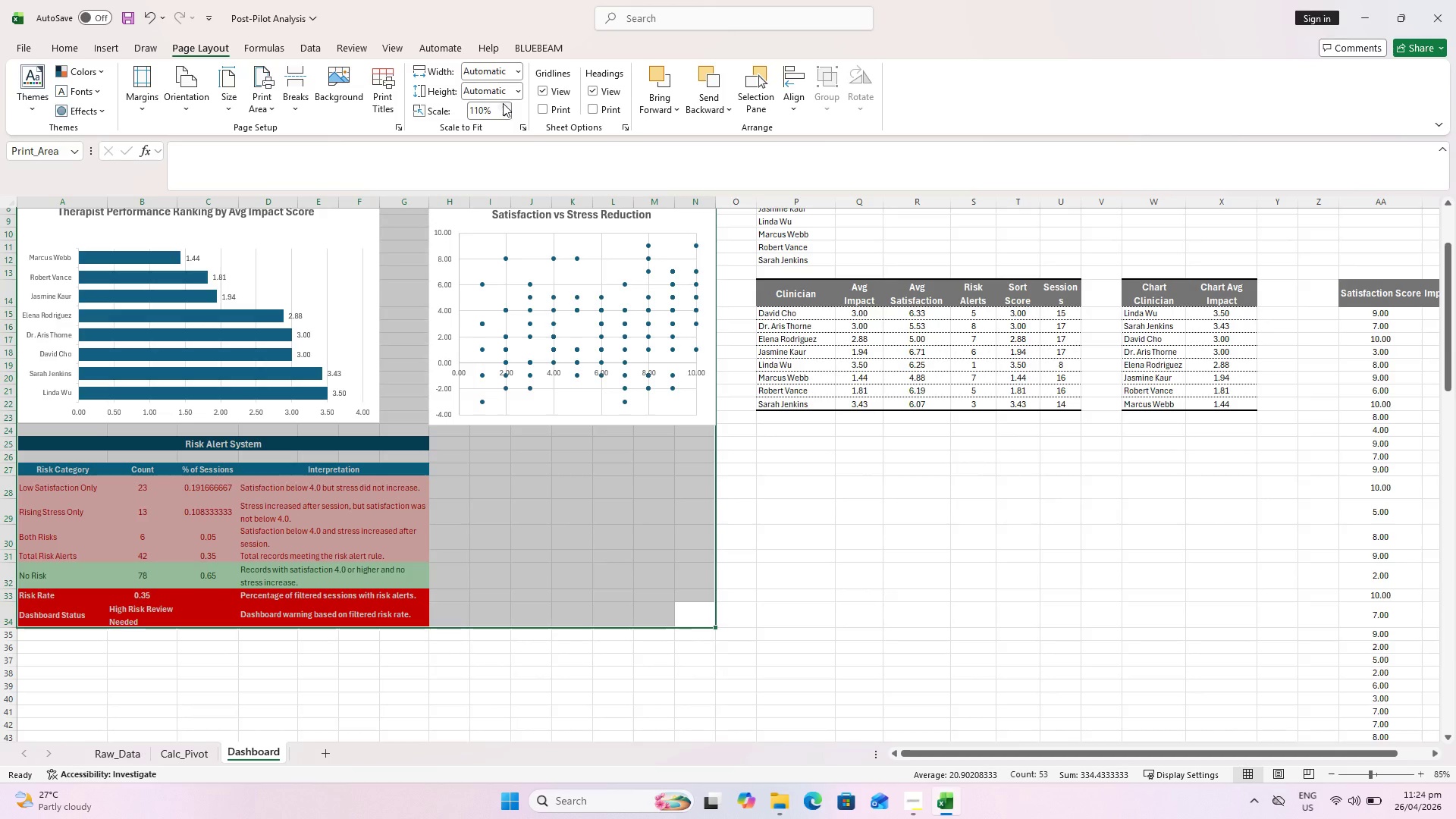 
hold_key(key=ShiftLeft, duration=0.92)
 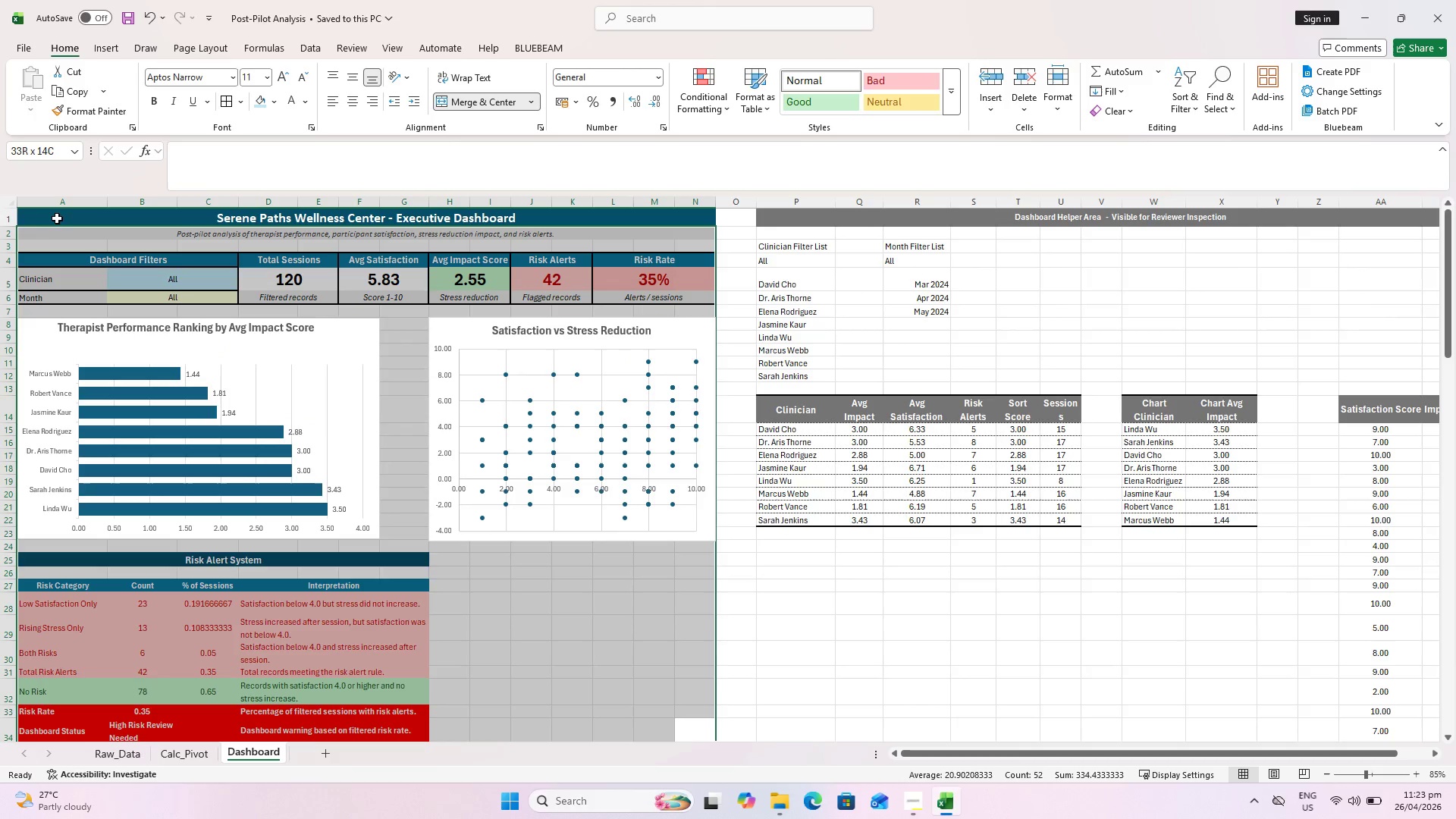 
scroll: coordinate [675, 573], scroll_direction: up, amount: 10.0
 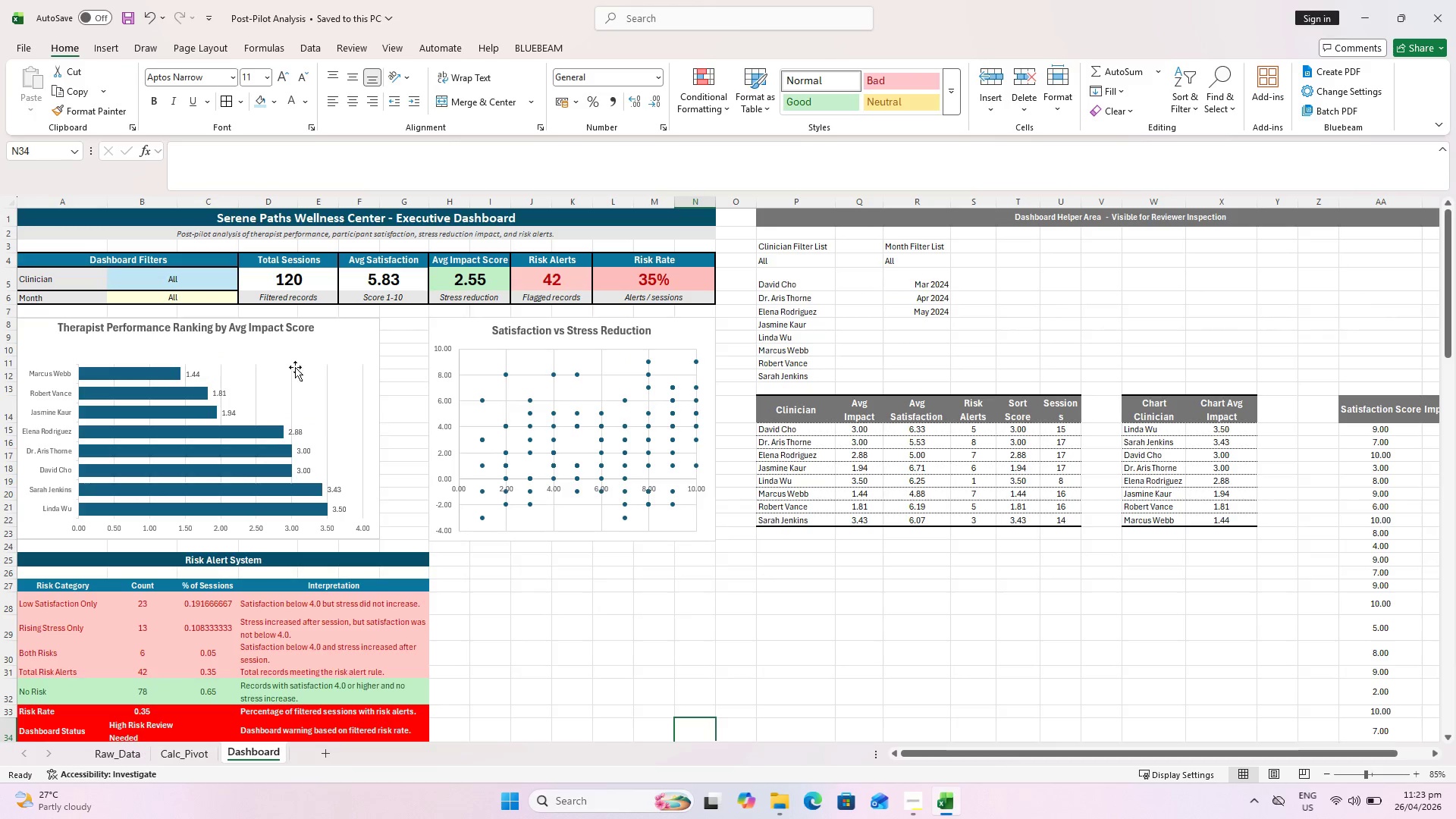 
left_click([30, 227])
 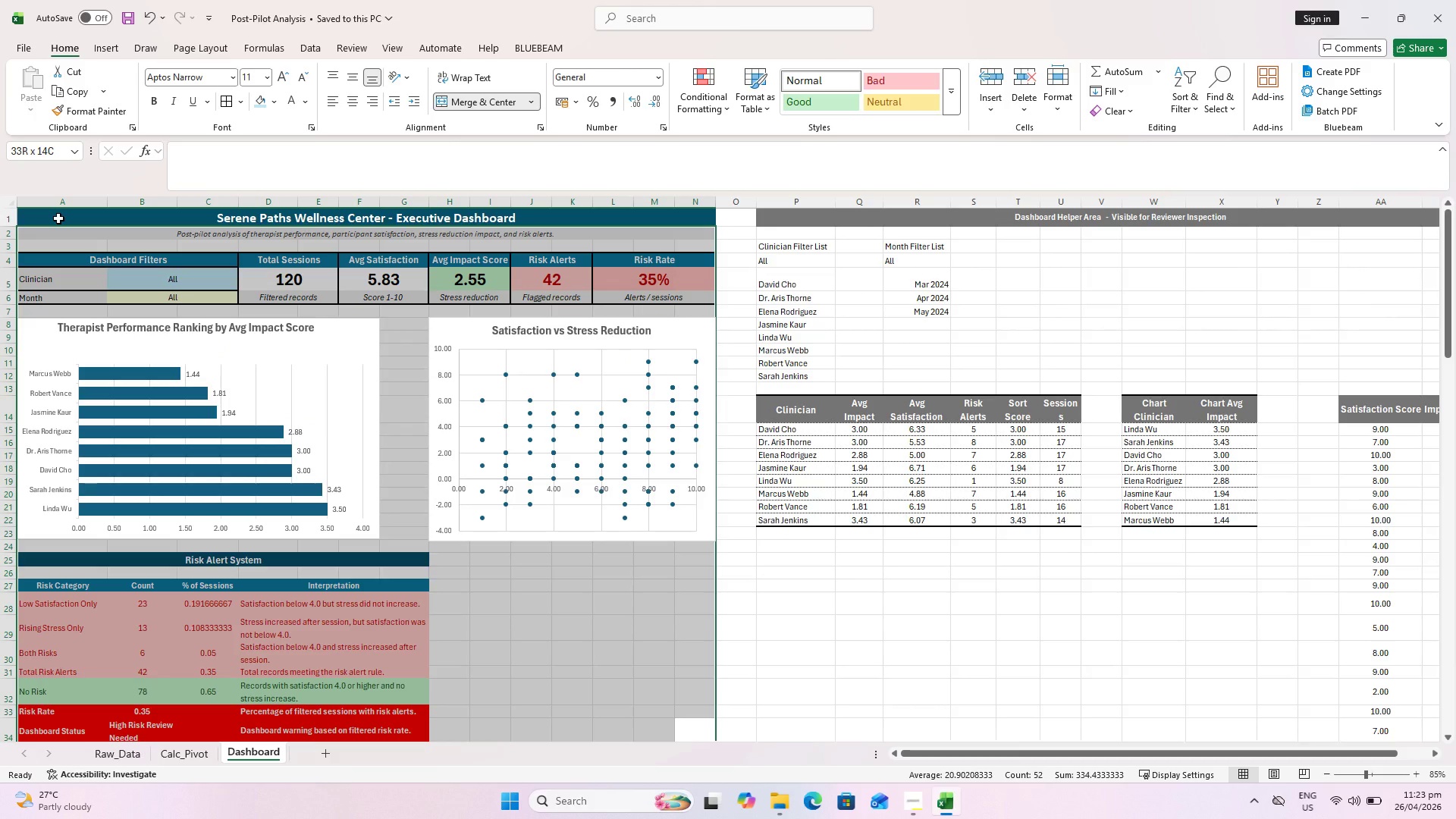 
hold_key(key=ShiftLeft, duration=0.67)
left_click([53, 218])
 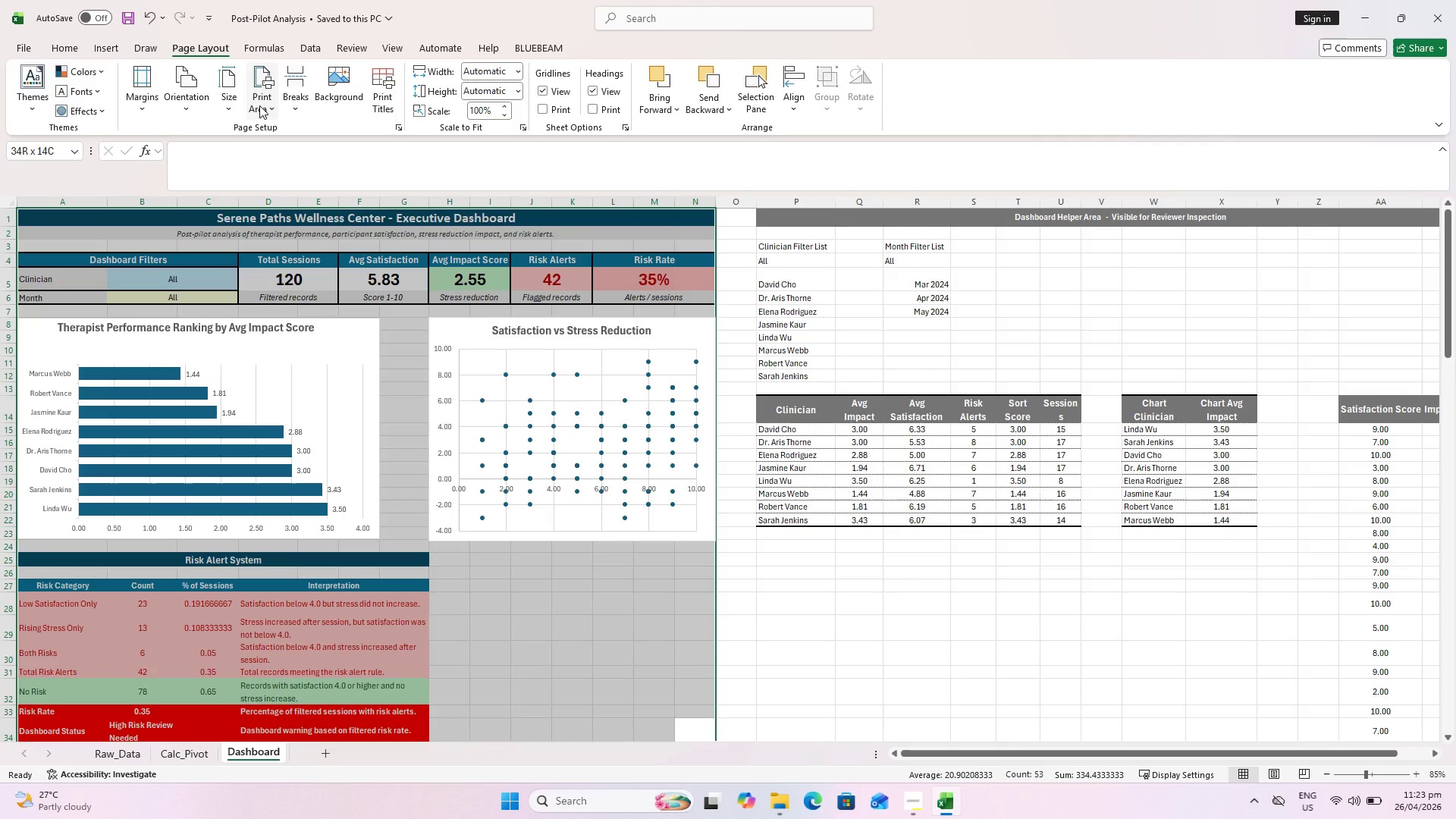 
left_click([282, 124])
 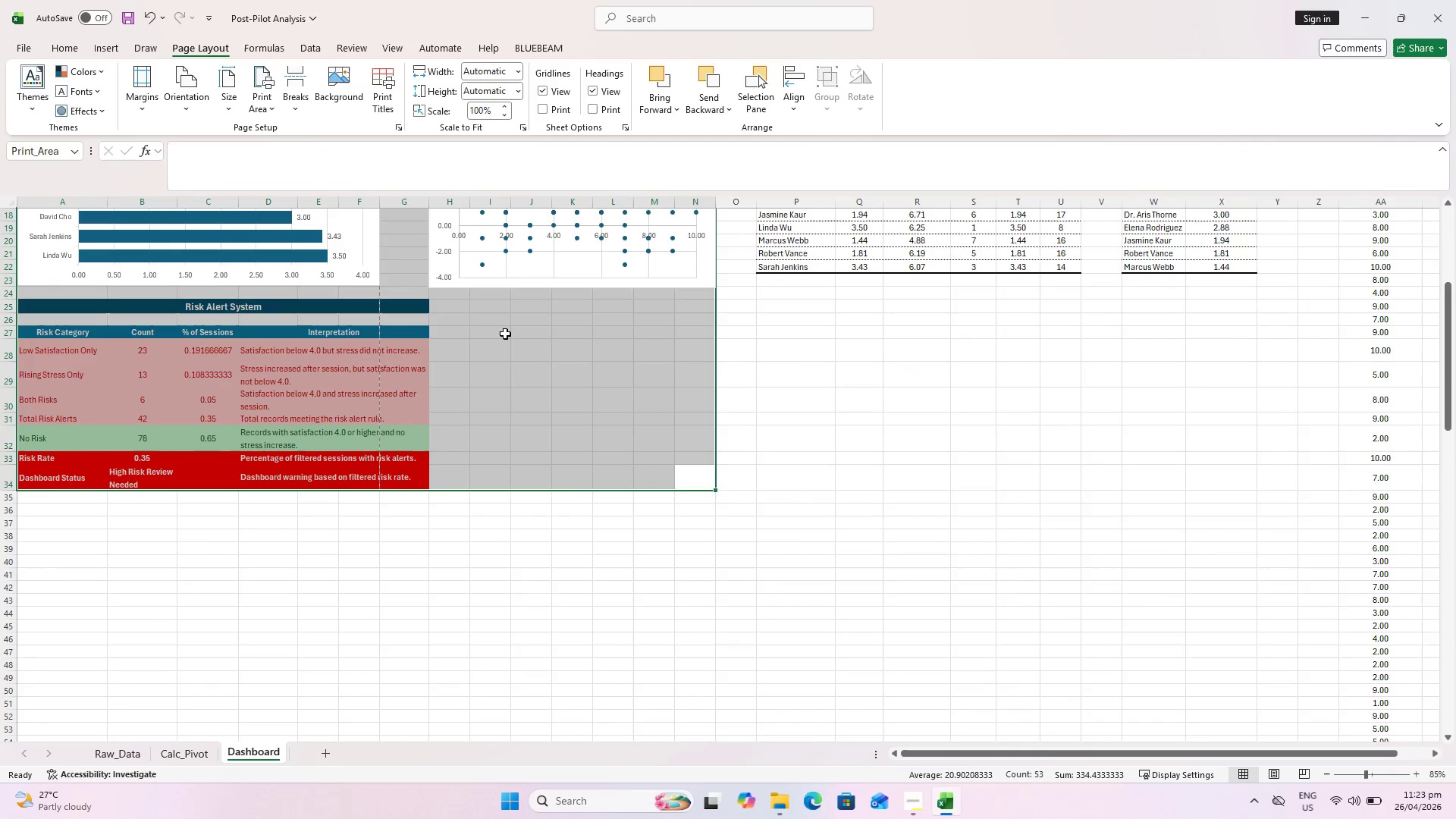 
scroll: coordinate [367, 325], scroll_direction: up, amount: 10.0
 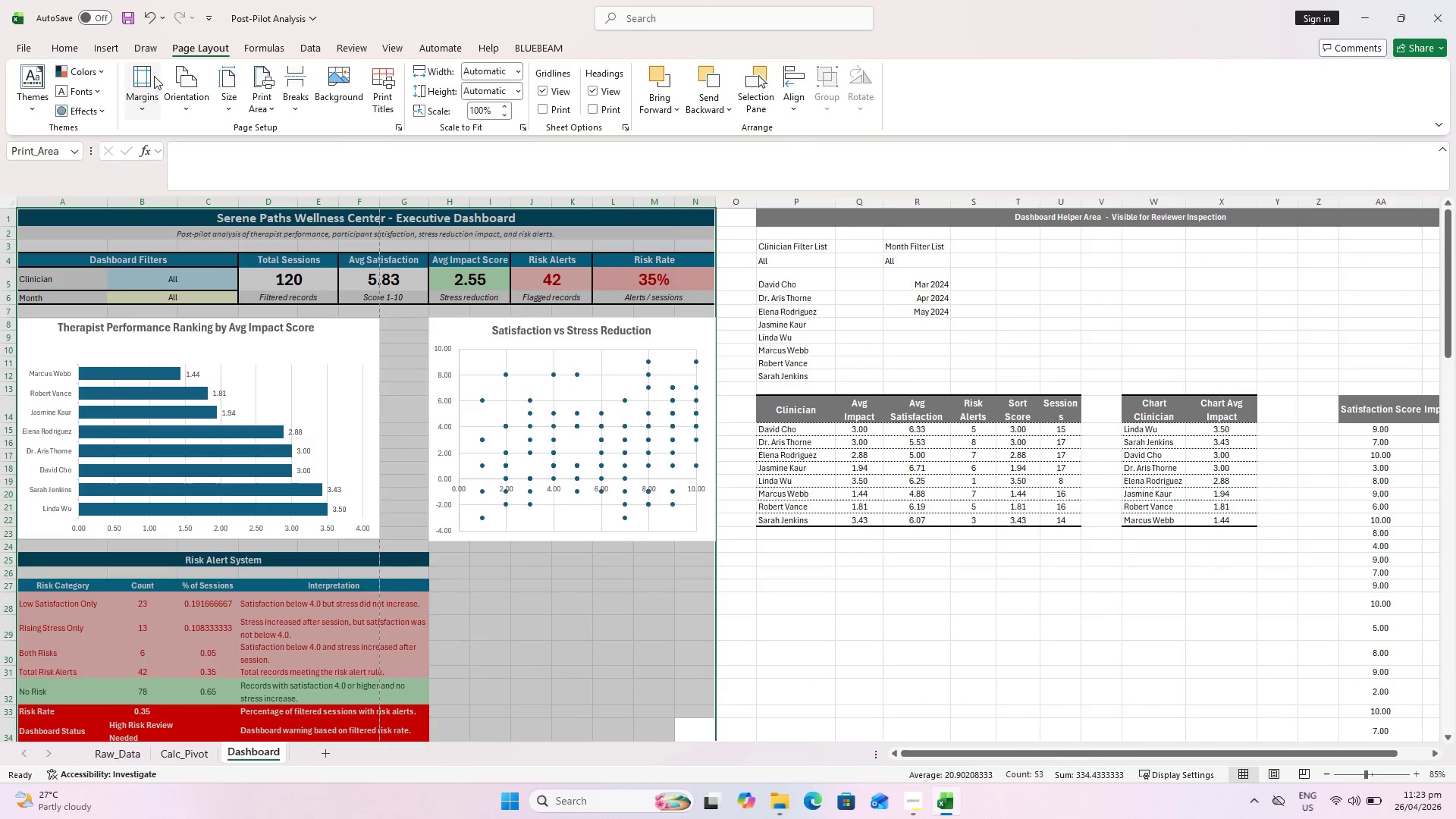 
left_click([145, 86])
 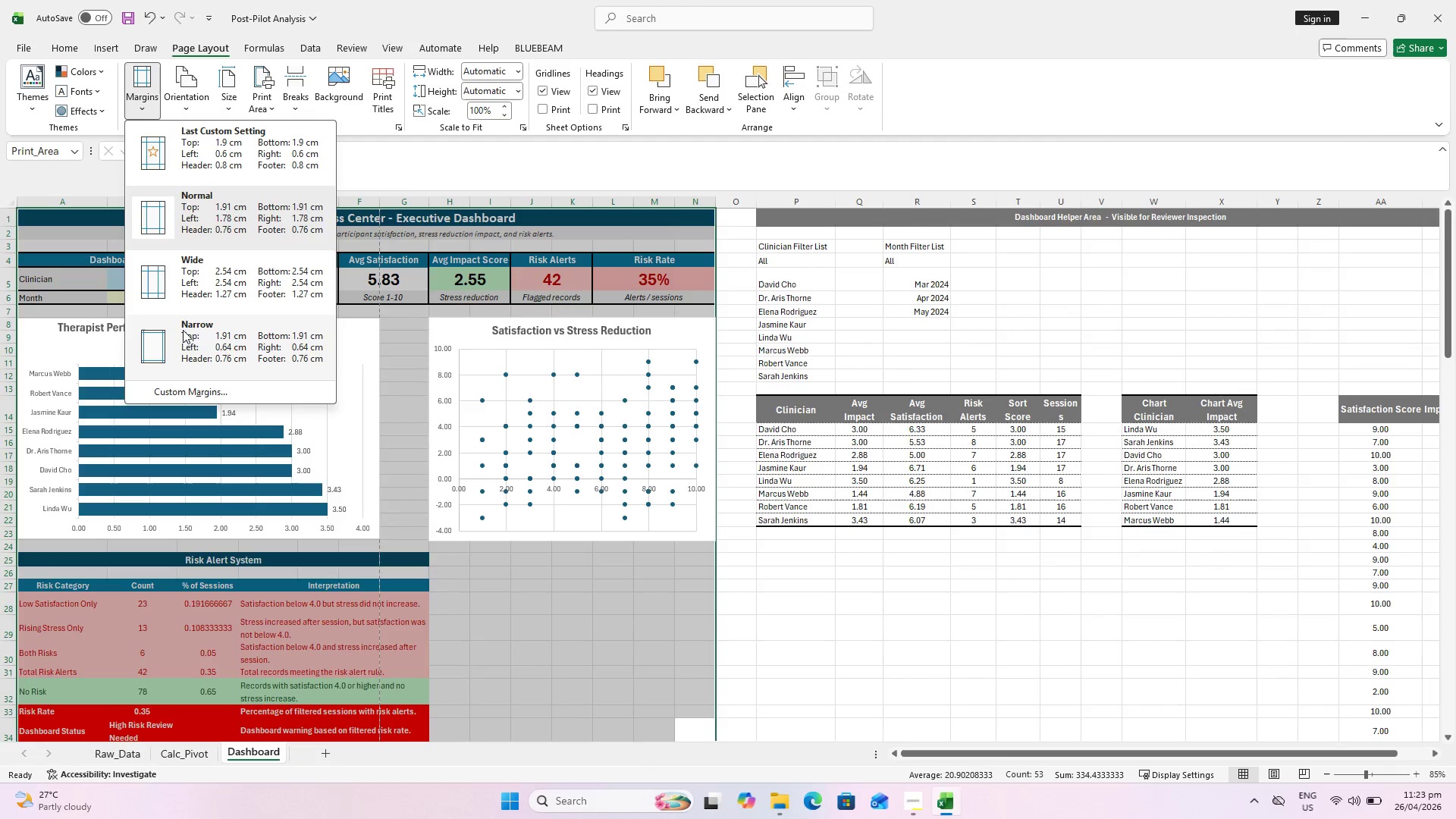 
left_click([183, 335])
 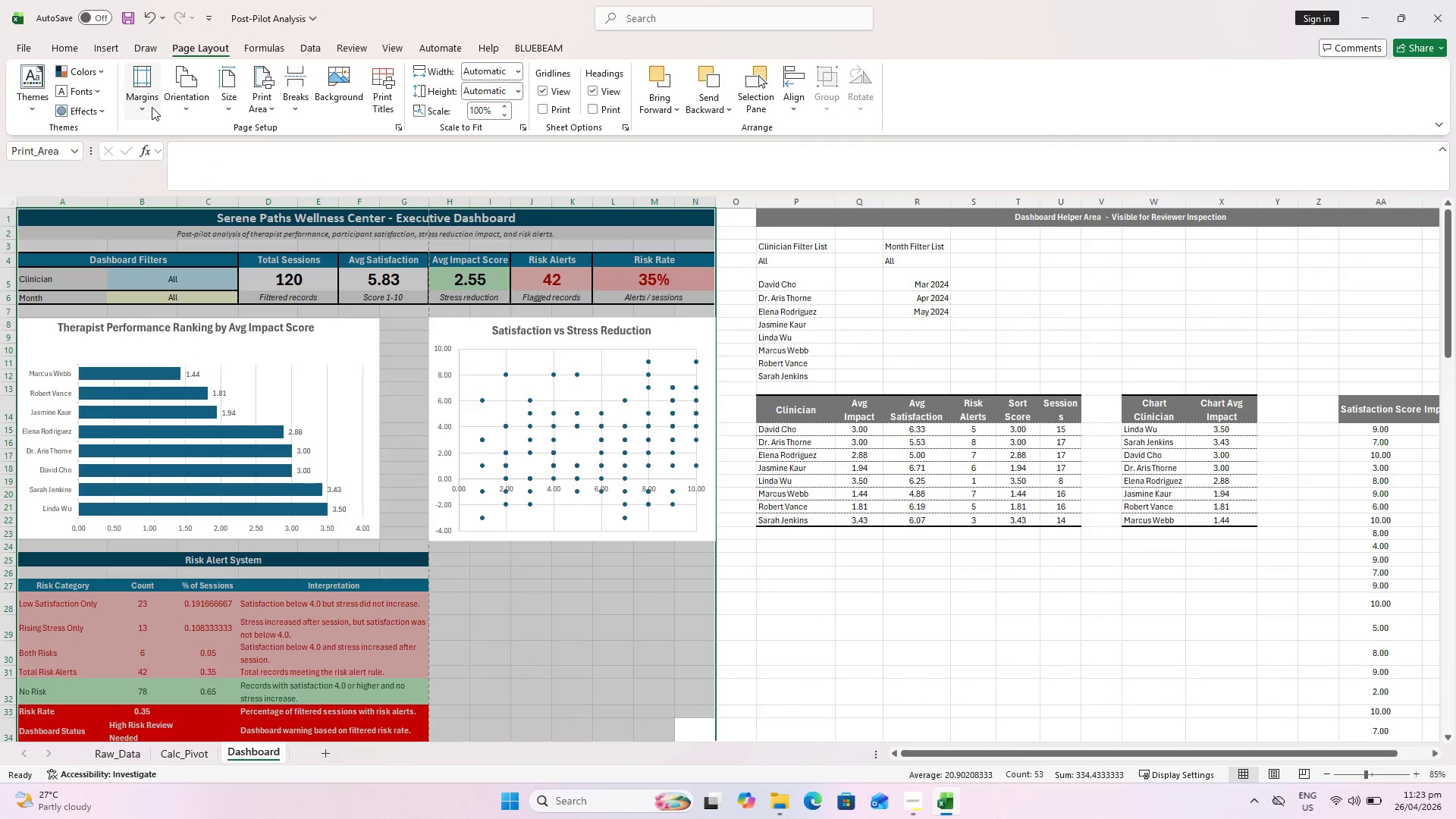 
left_click([152, 107])
 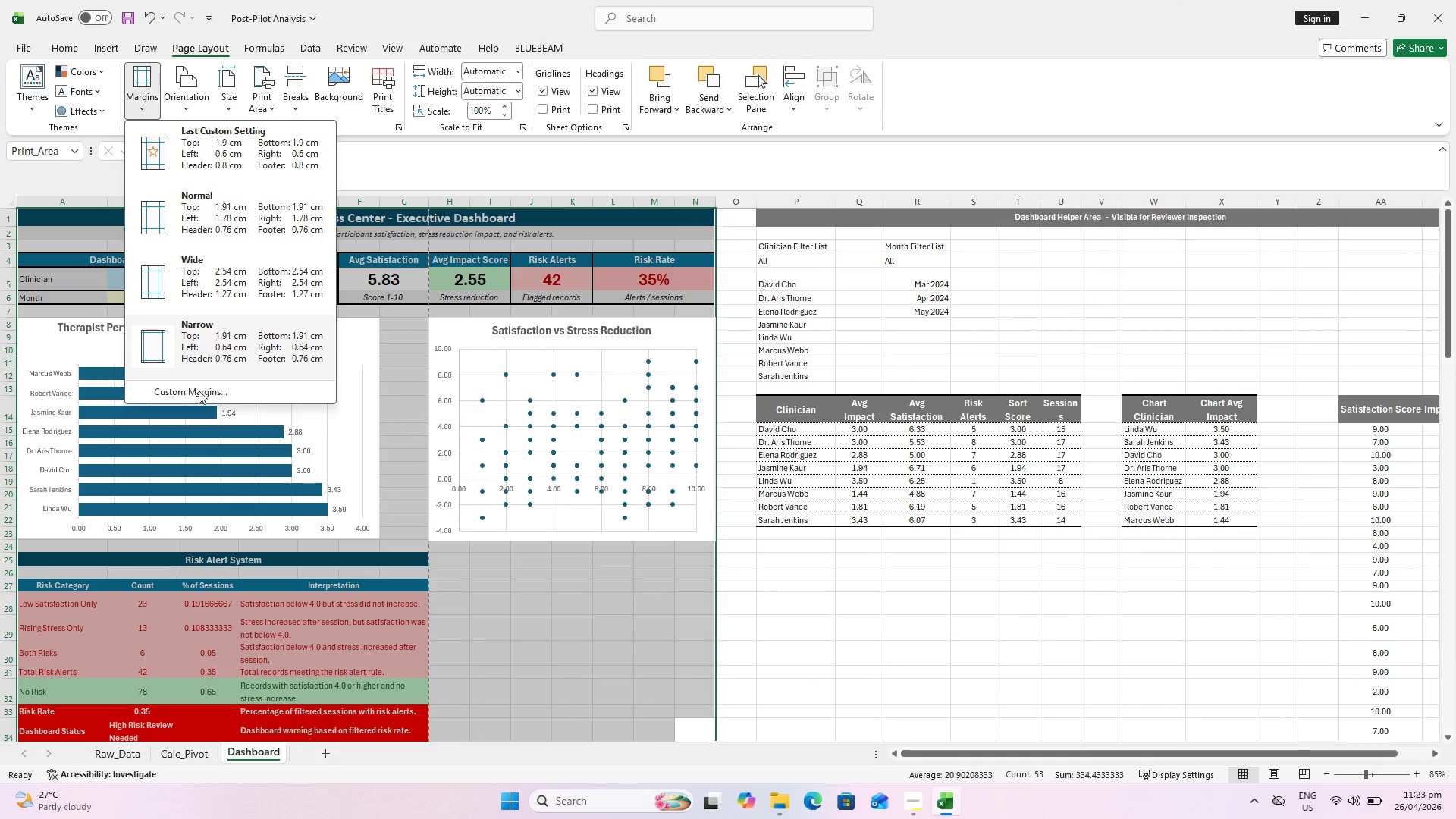 
left_click([201, 400])
 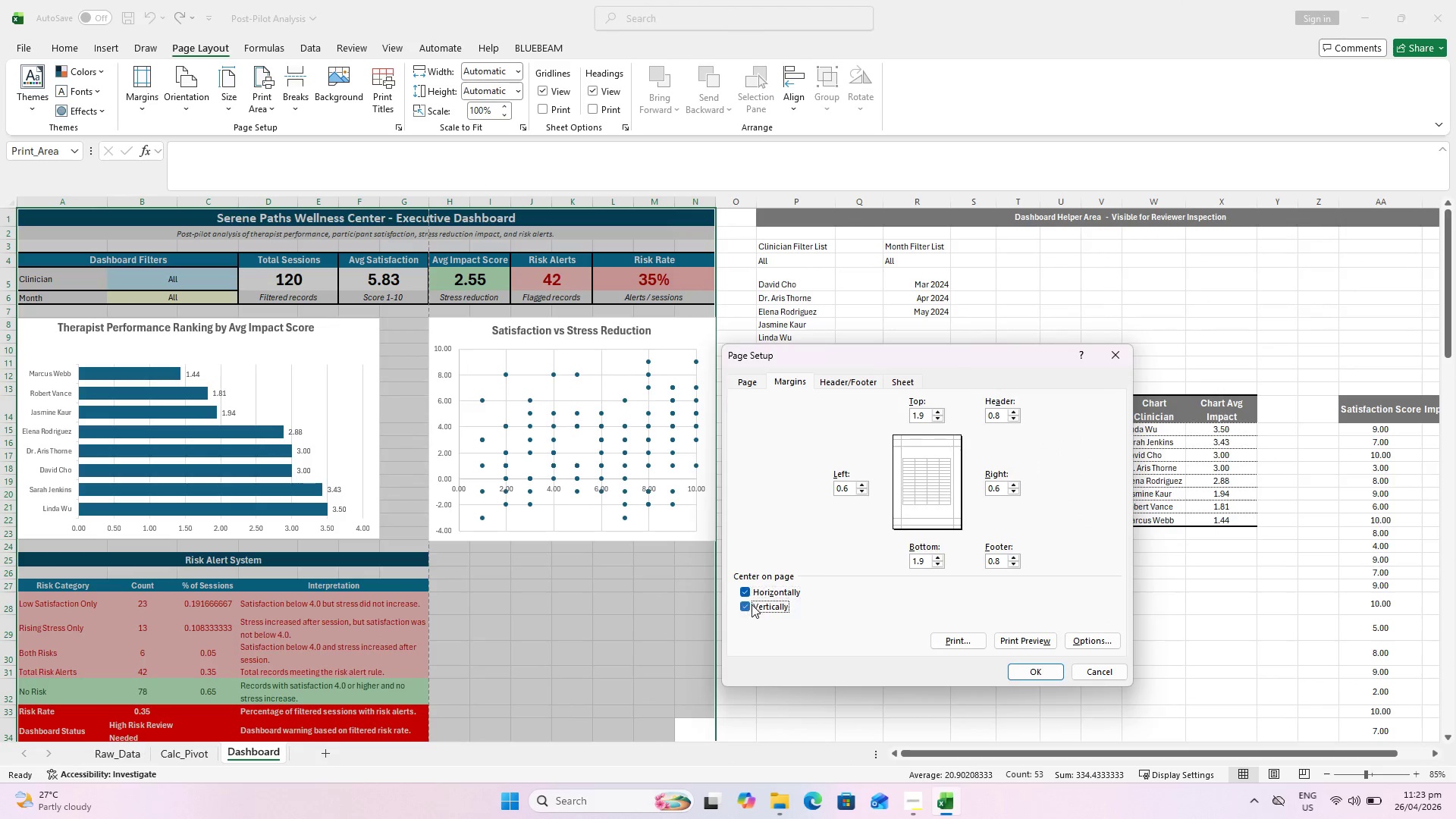 
left_click([1039, 676])
 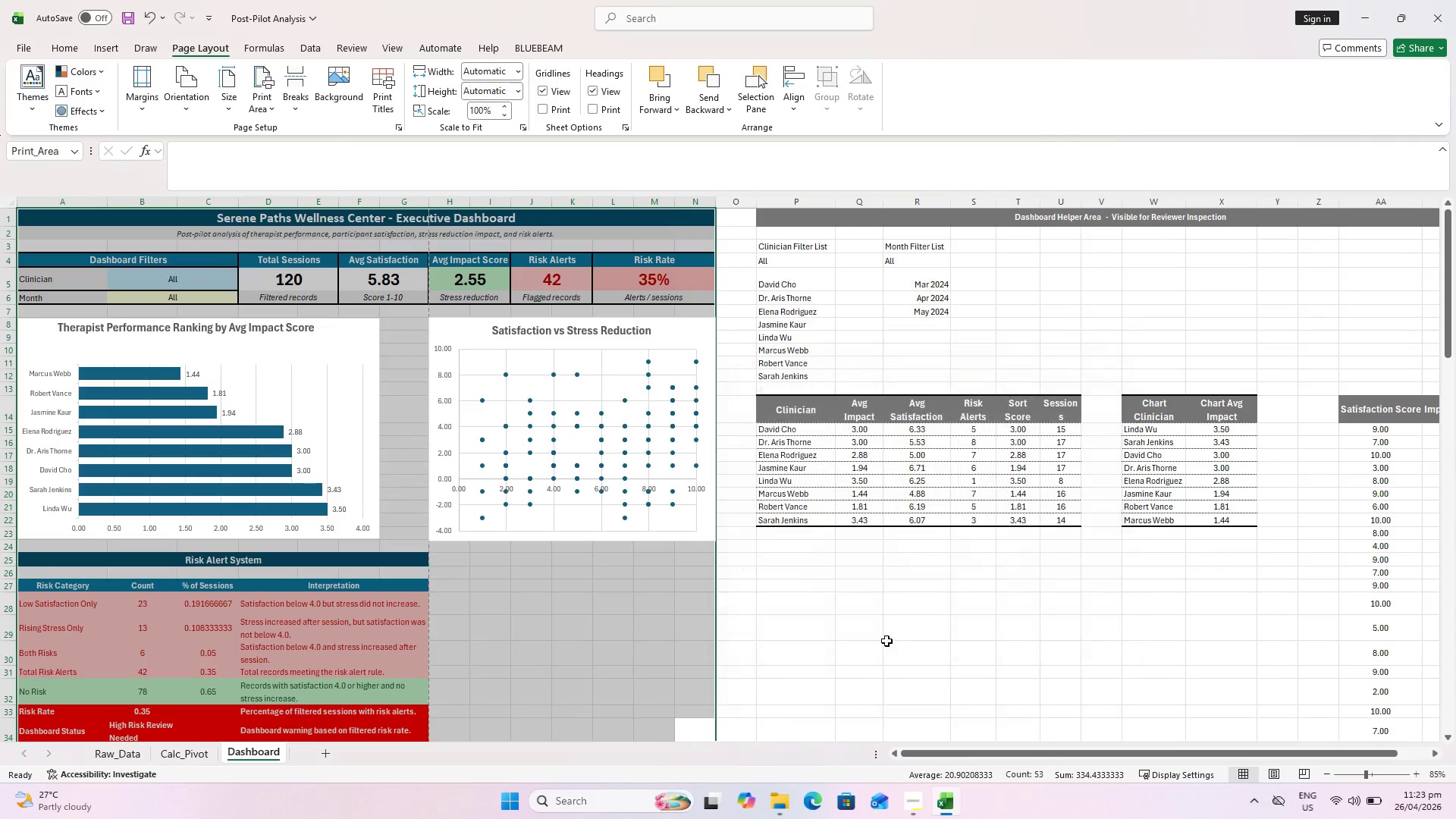 
key(Control+P)
 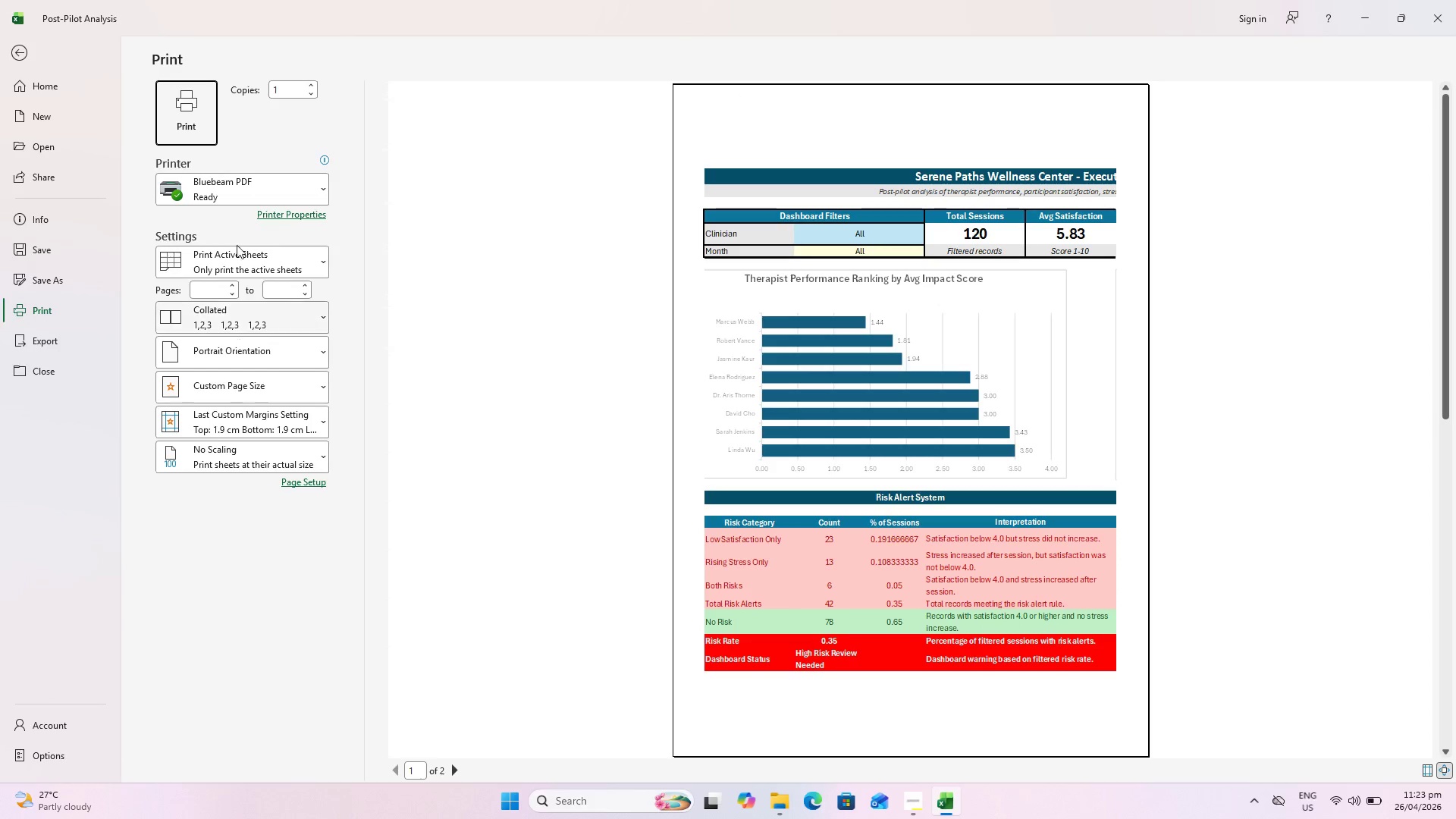 
double_click([234, 183])
 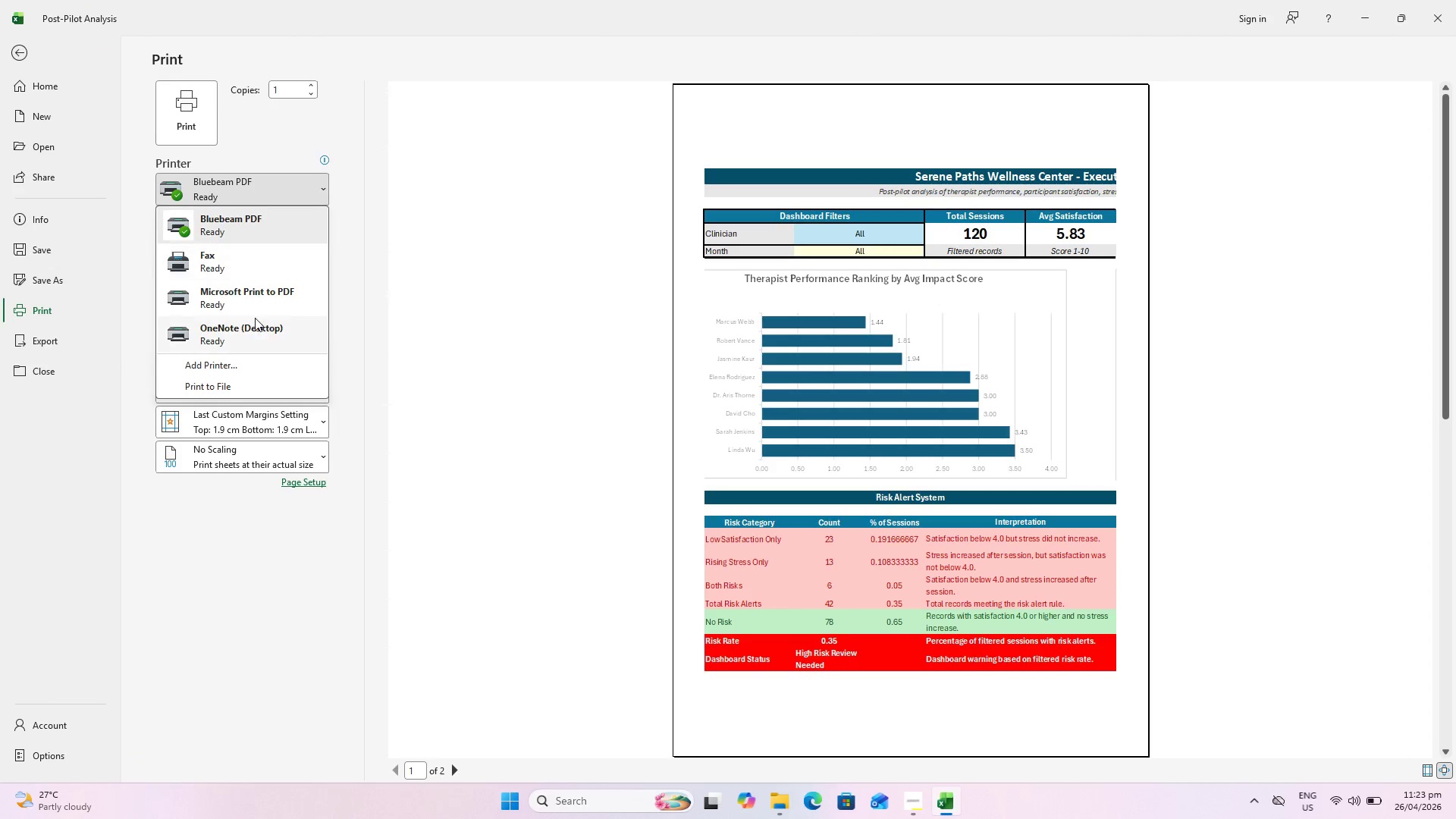 
left_click_drag(start_coordinate=[255, 318], to_coordinate=[247, 294])
 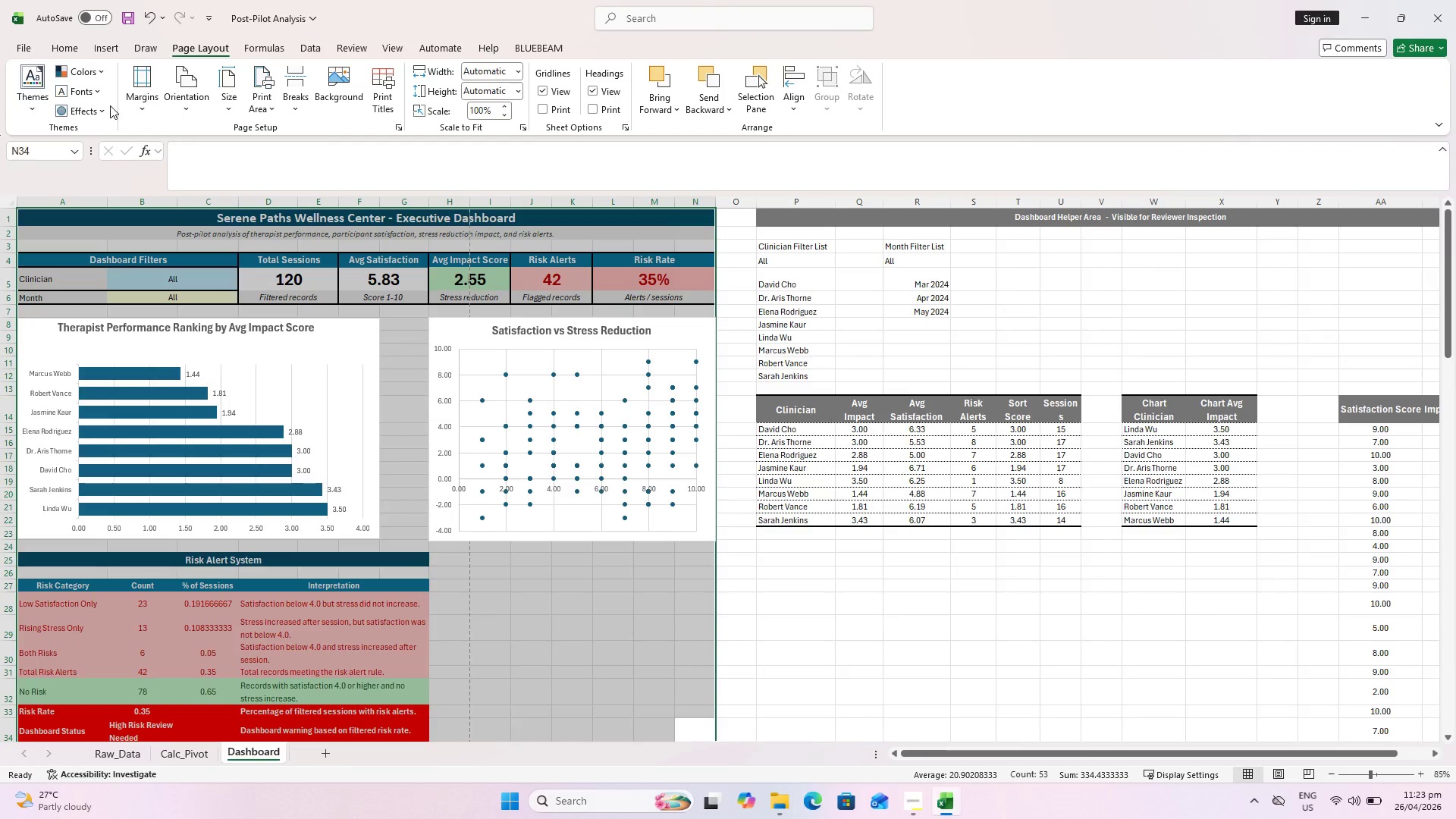 
left_click_drag(start_coordinate=[180, 97], to_coordinate=[218, 187])
 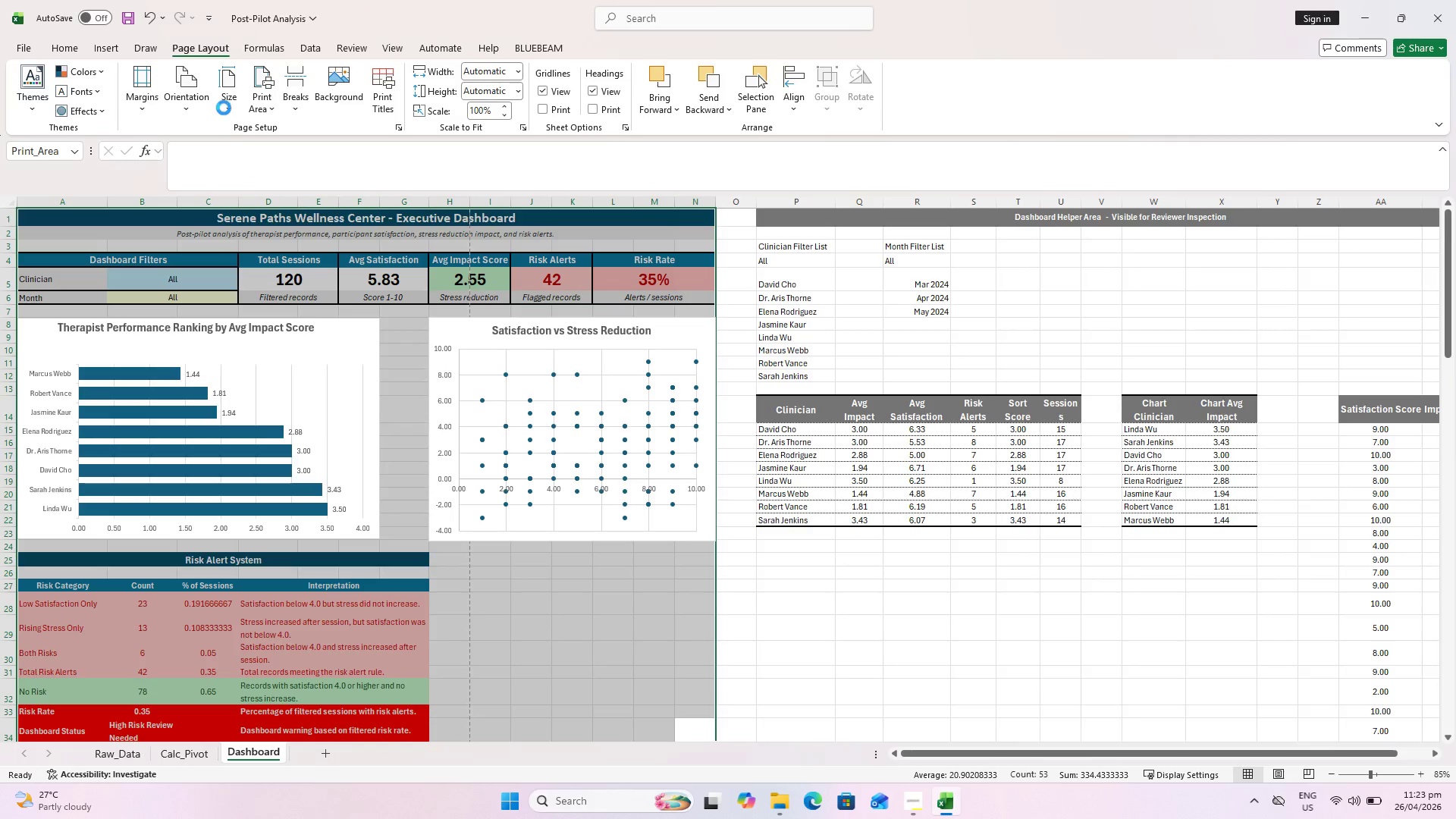 
left_click([224, 105])
 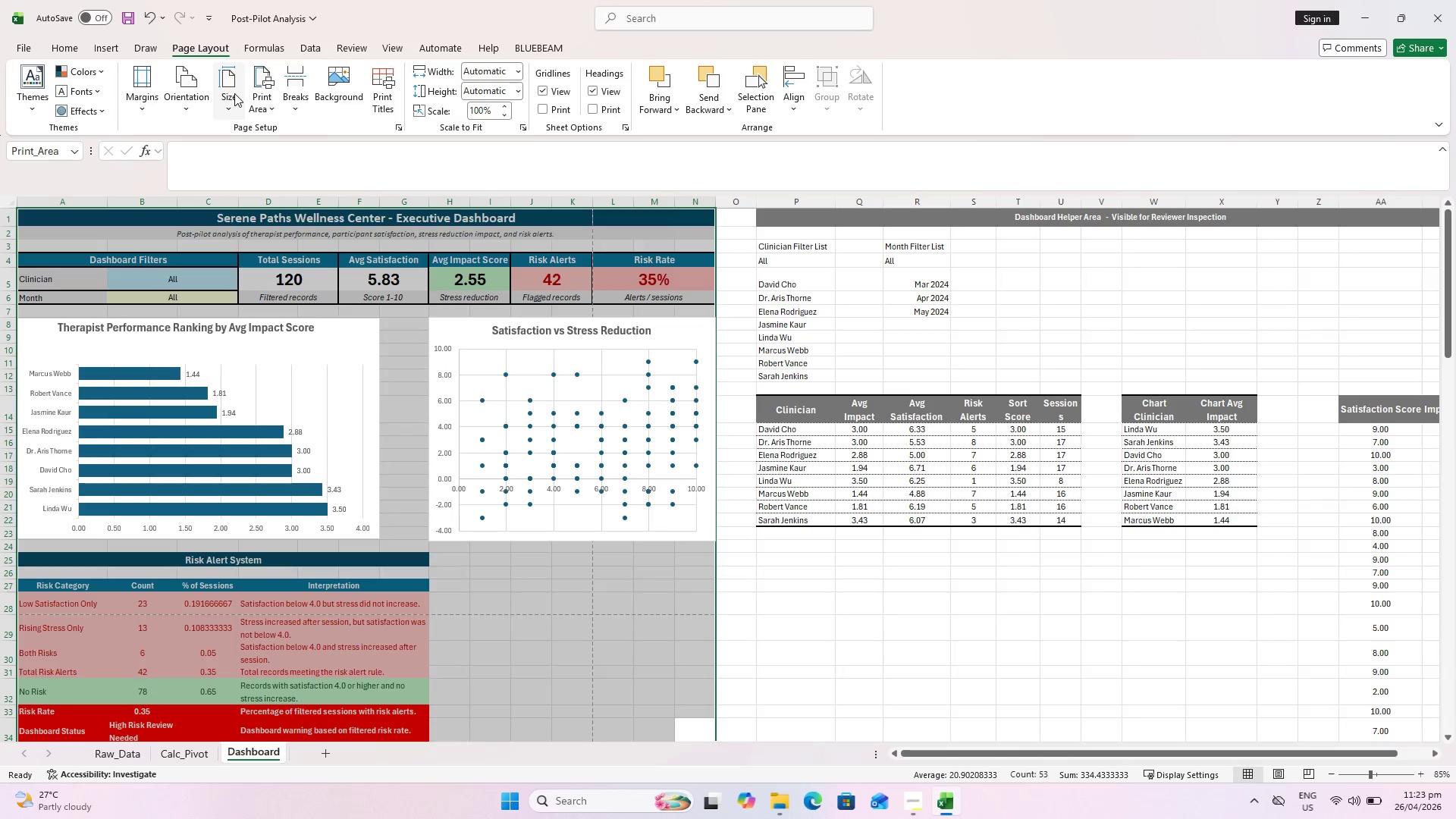 
left_click([234, 93])
 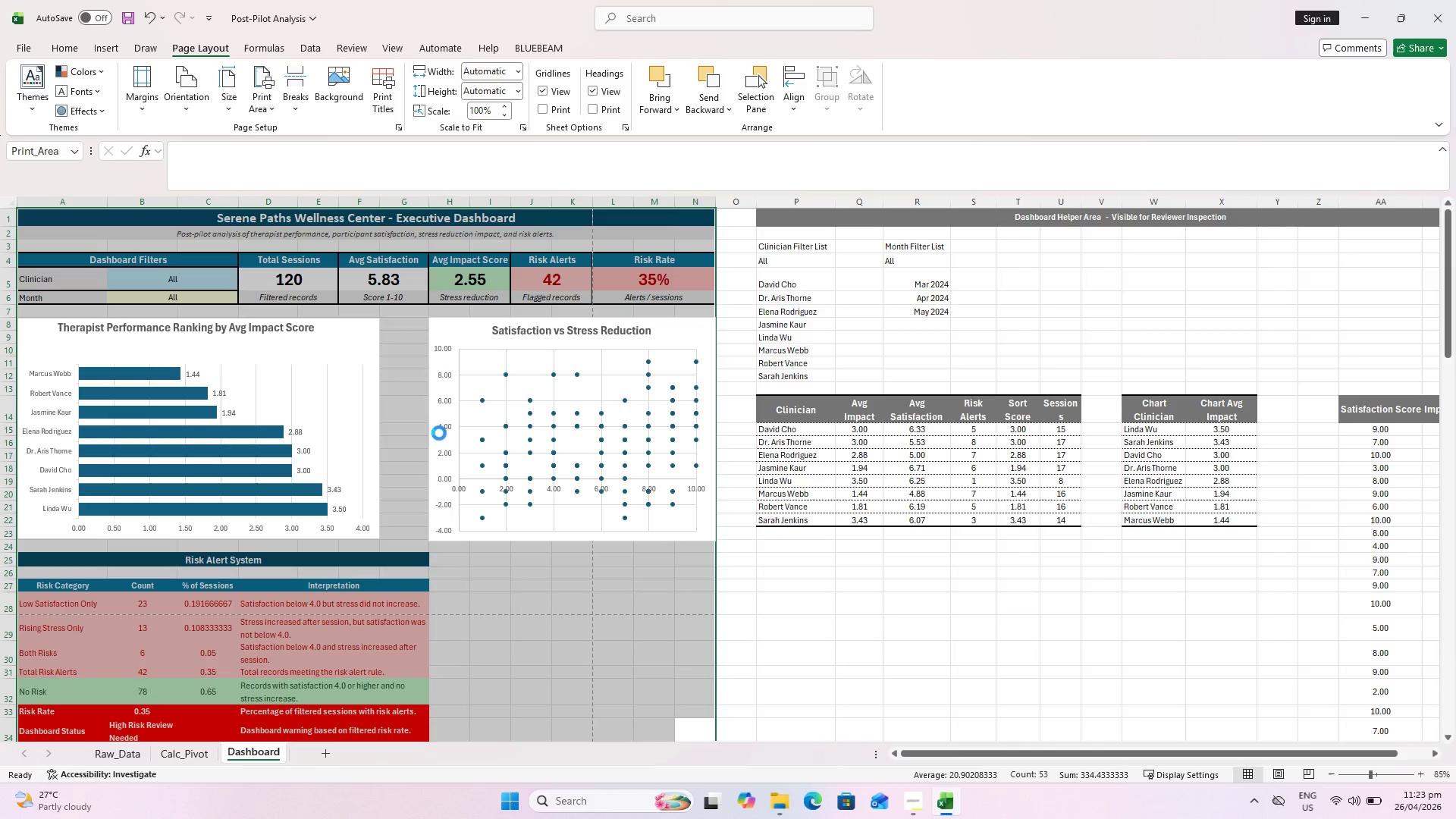 
scroll: coordinate [472, 392], scroll_direction: down, amount: 1.0
 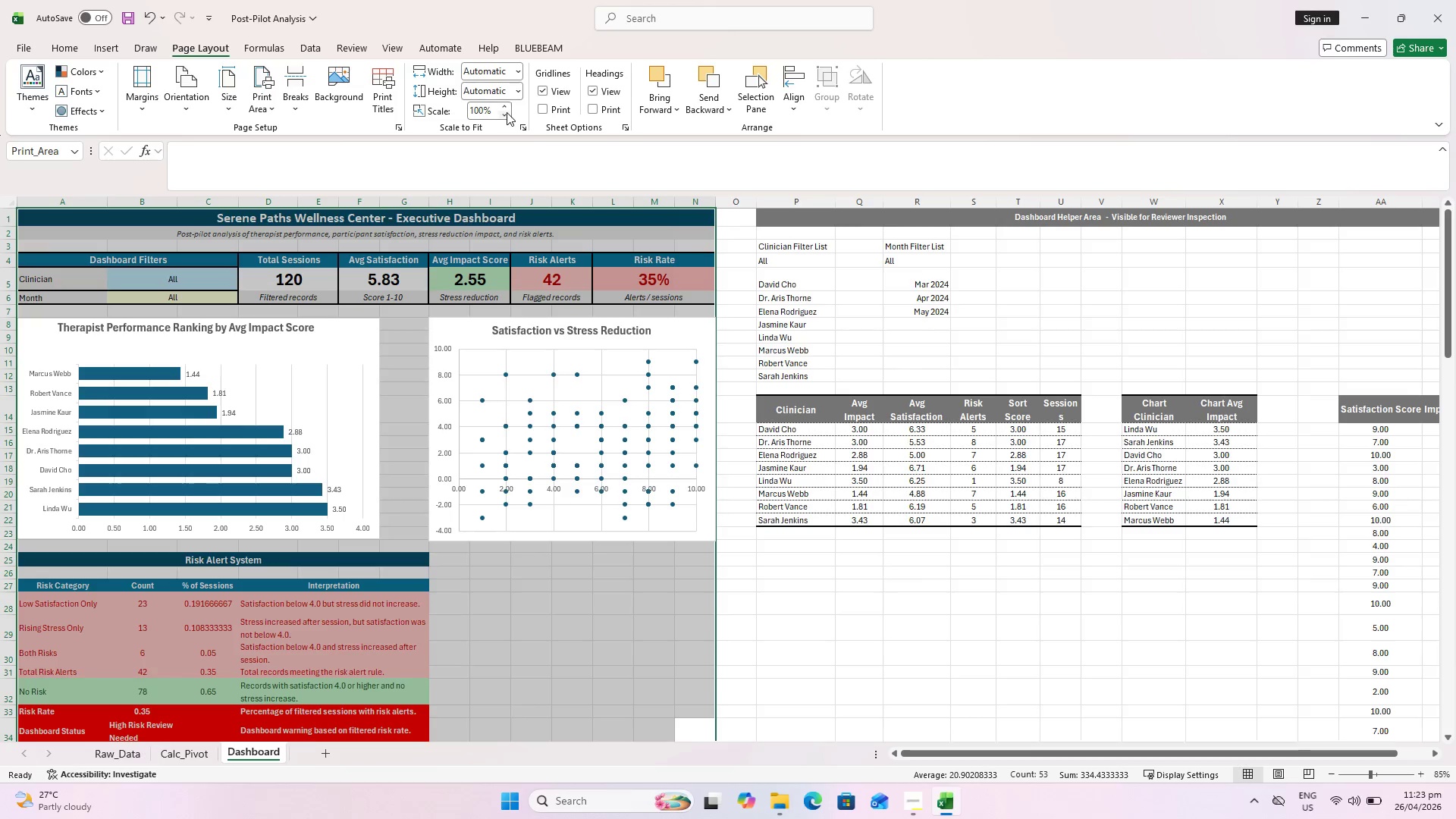 
left_click([504, 105])
 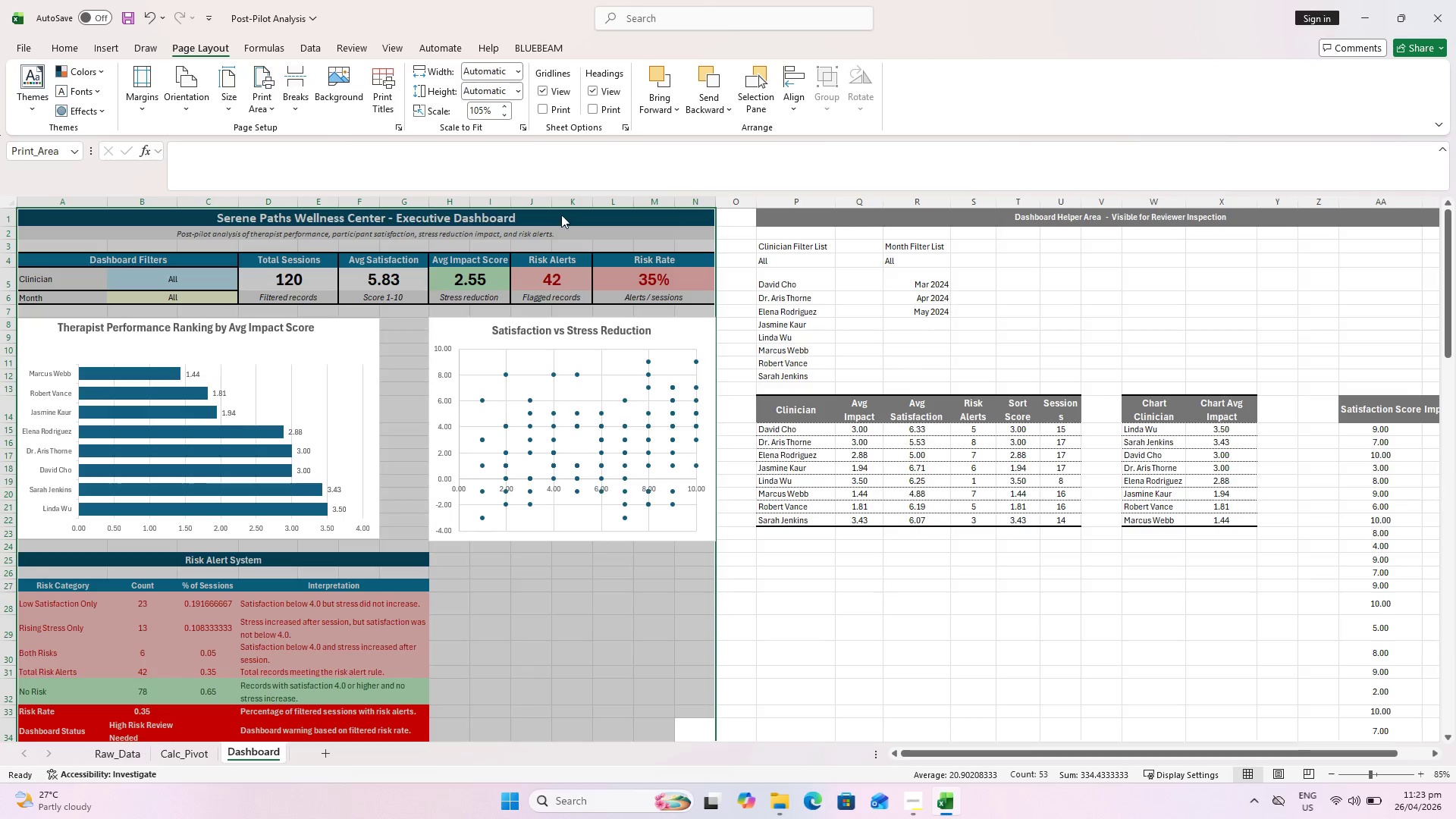 
scroll: coordinate [560, 218], scroll_direction: down, amount: 3.0
 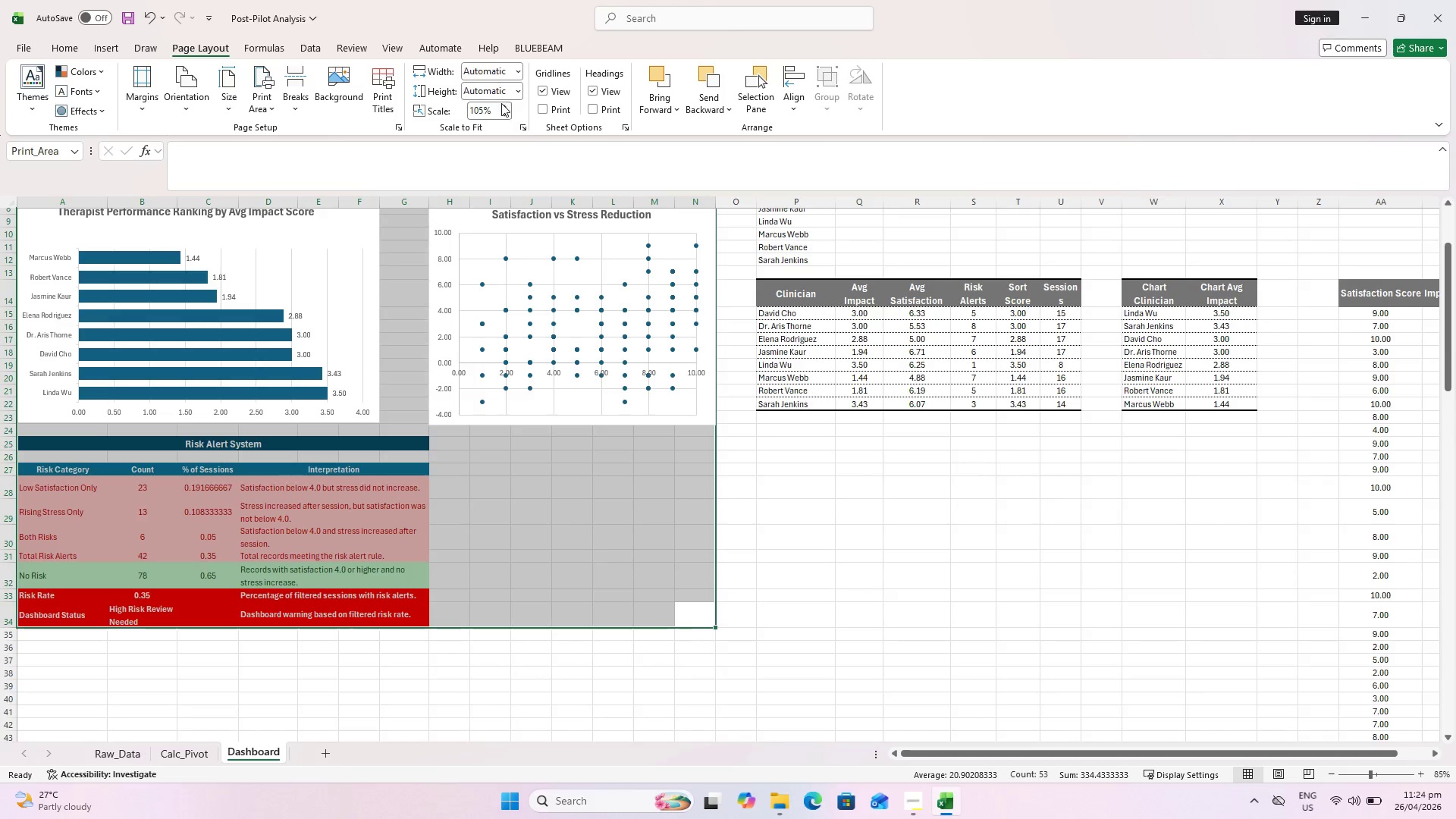 
left_click([503, 103])
 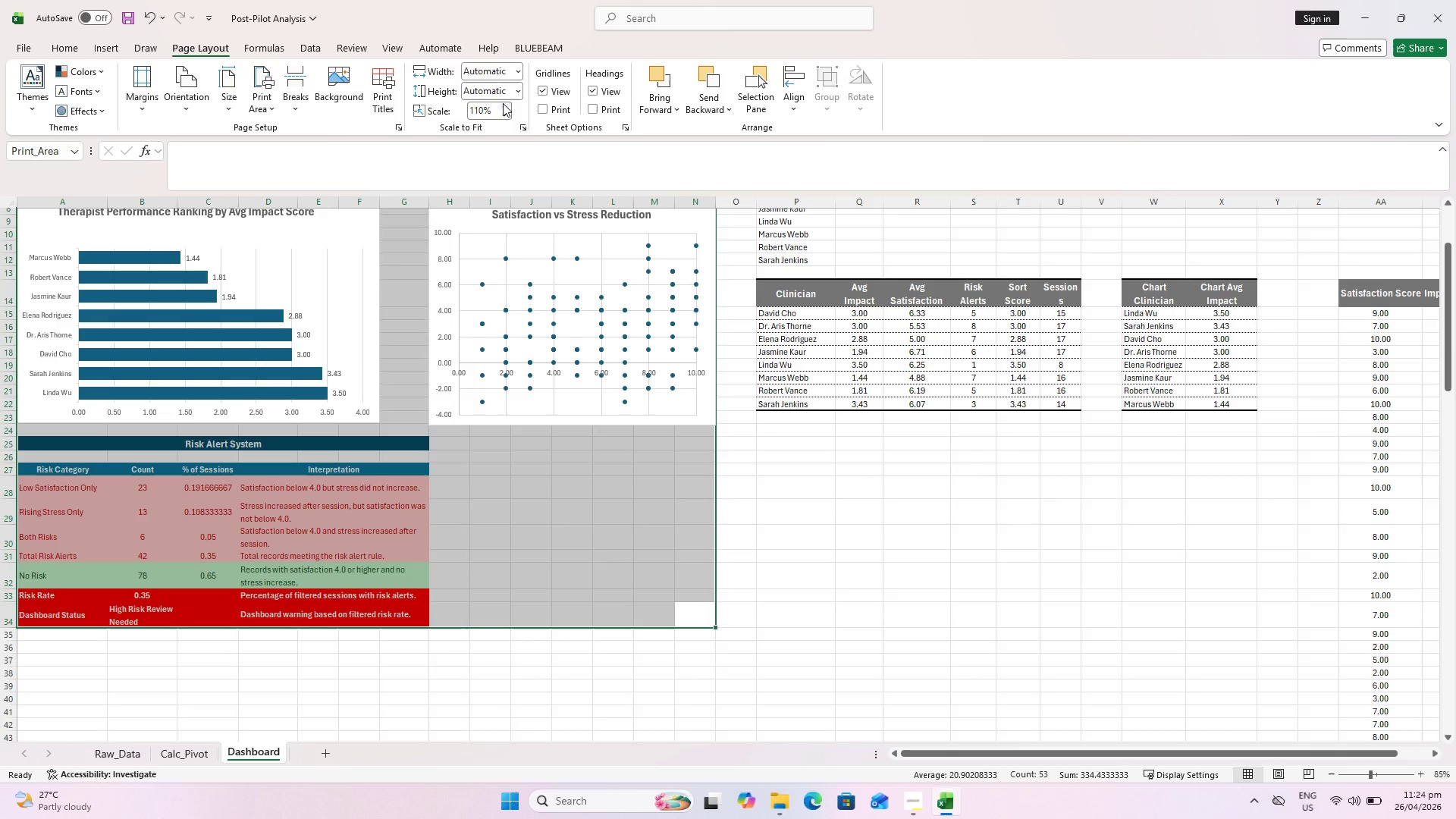 
left_click([503, 103])
 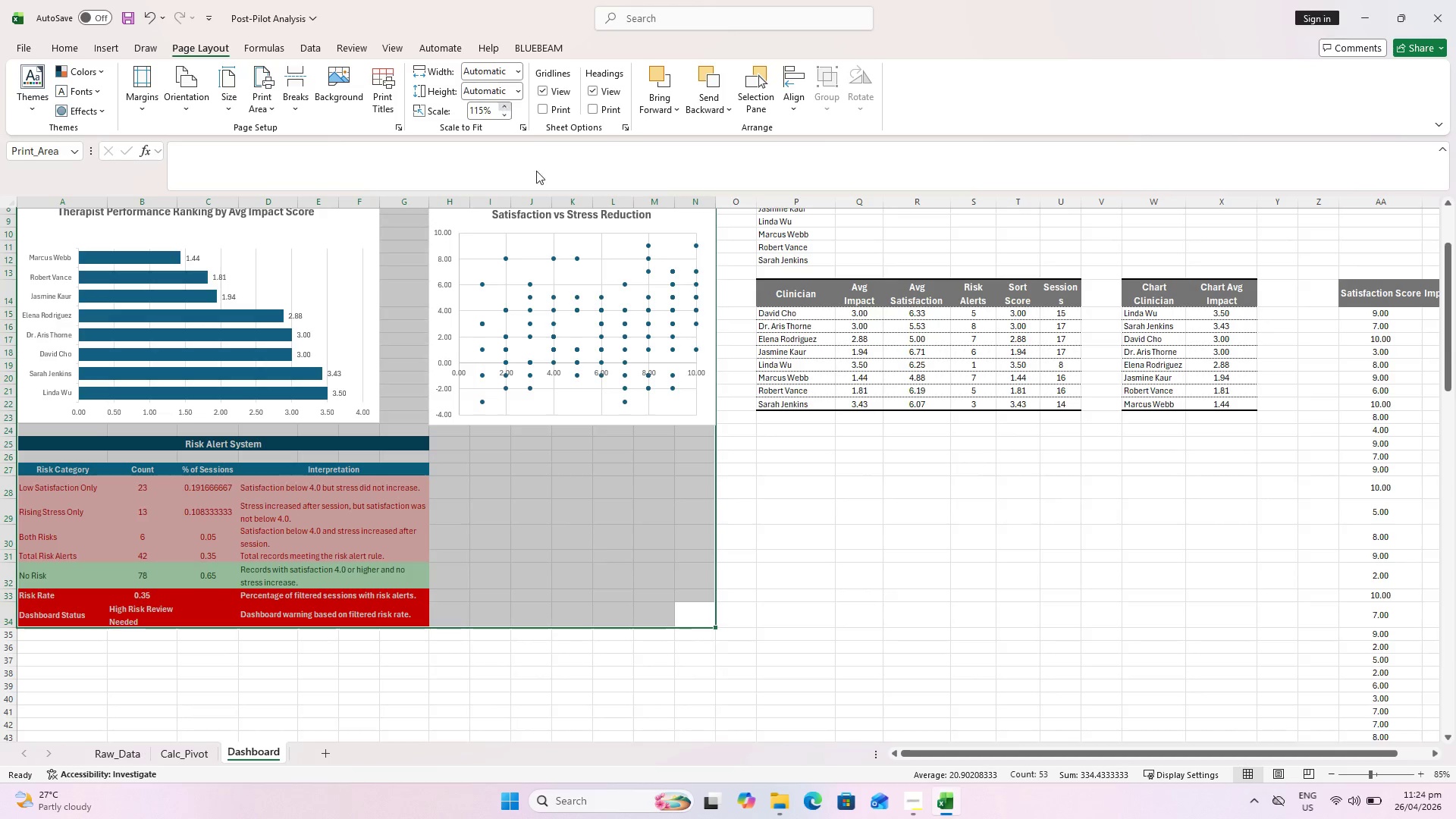 
scroll: coordinate [583, 282], scroll_direction: up, amount: 5.0
 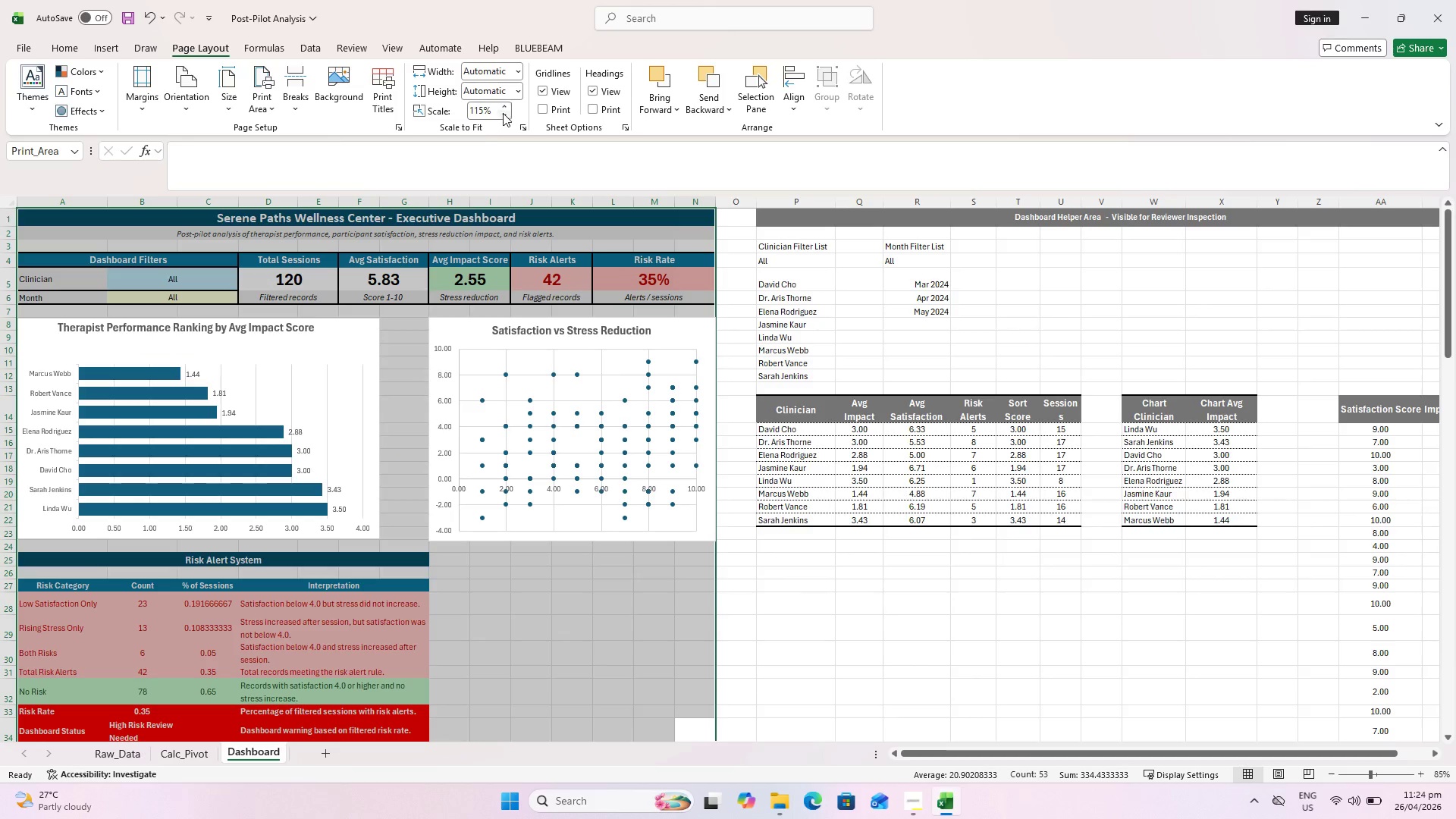 
left_click([504, 108])
 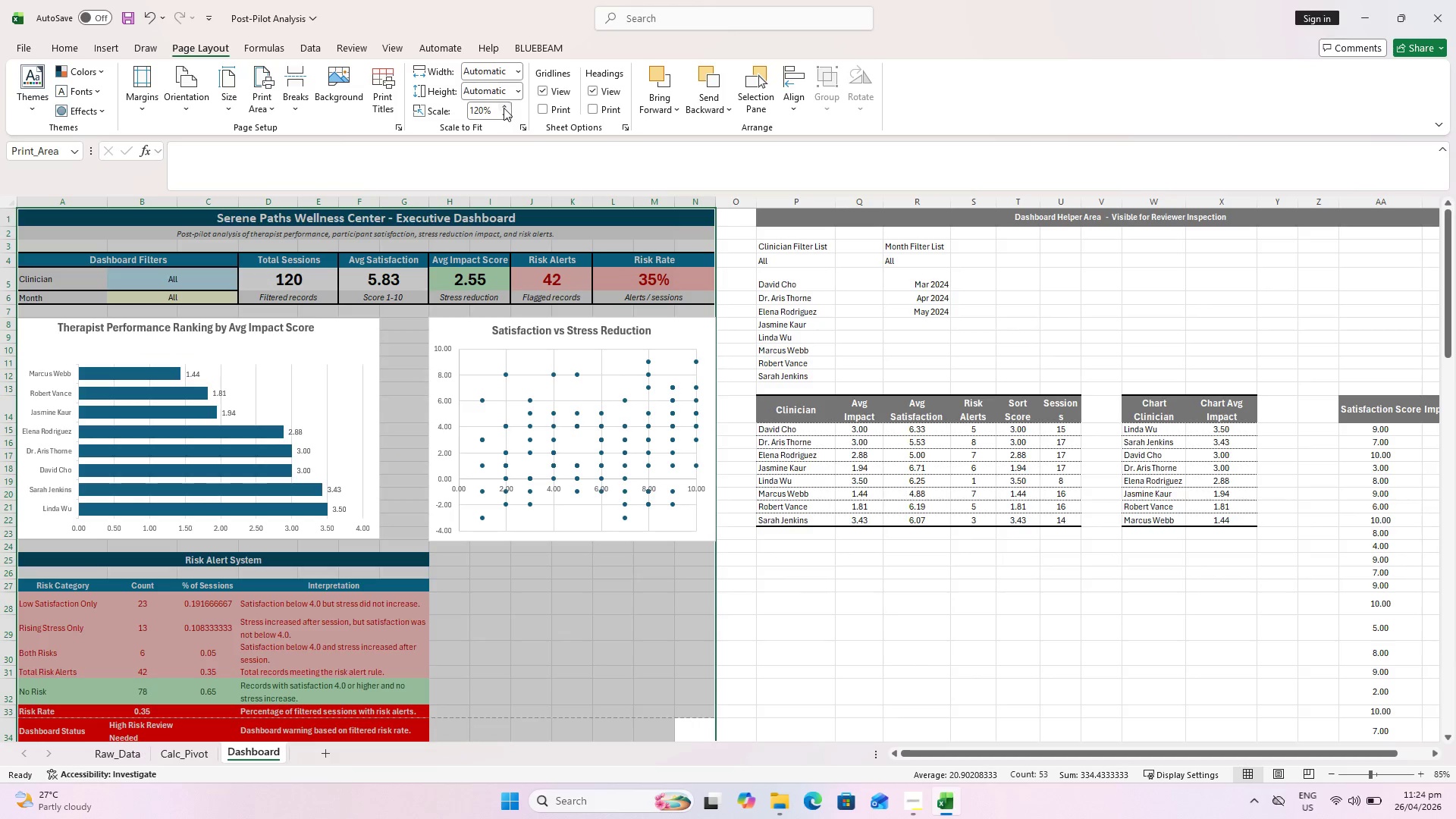 
key(Control+P)
 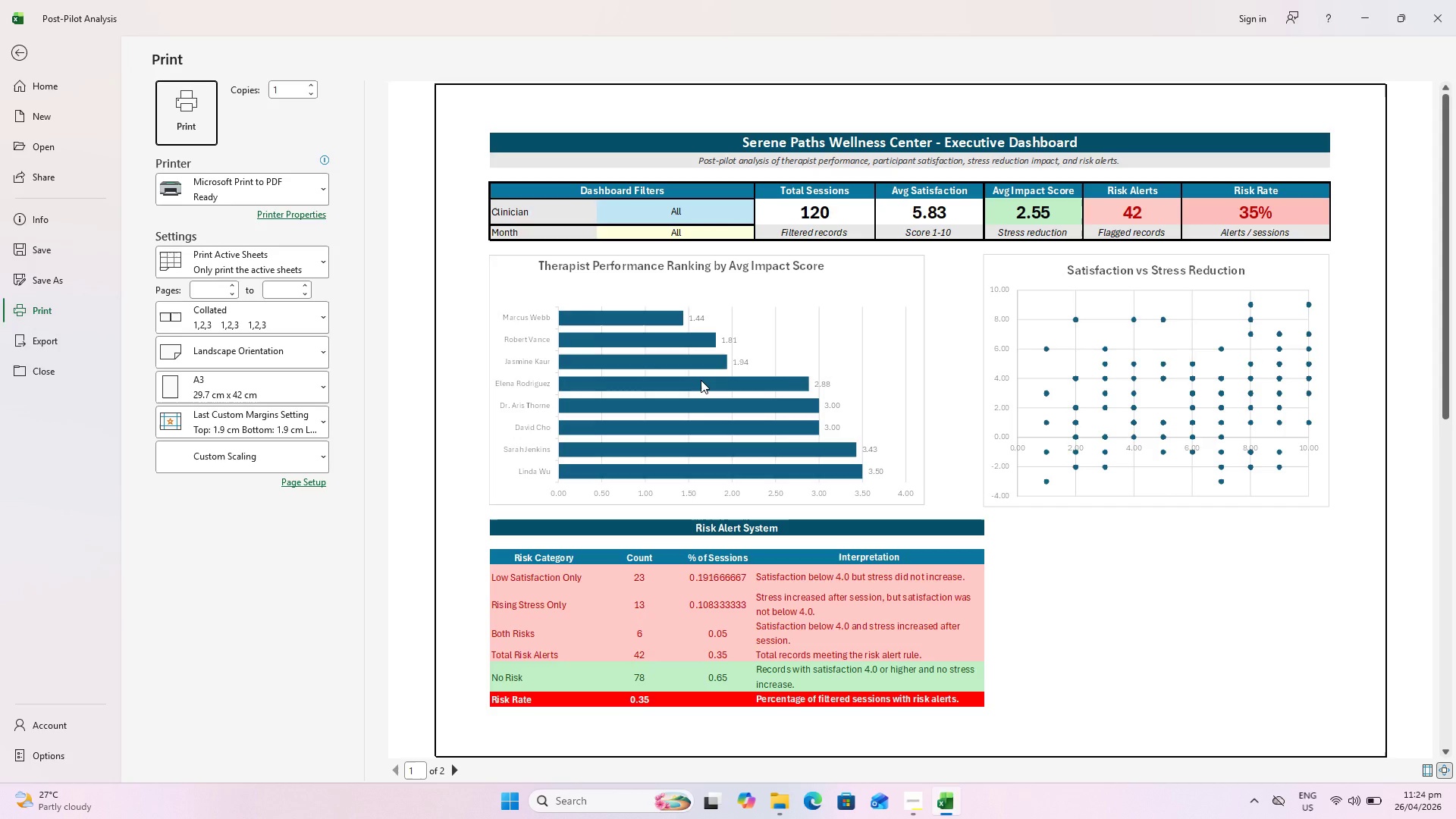 
scroll: coordinate [701, 380], scroll_direction: down, amount: 1.0
 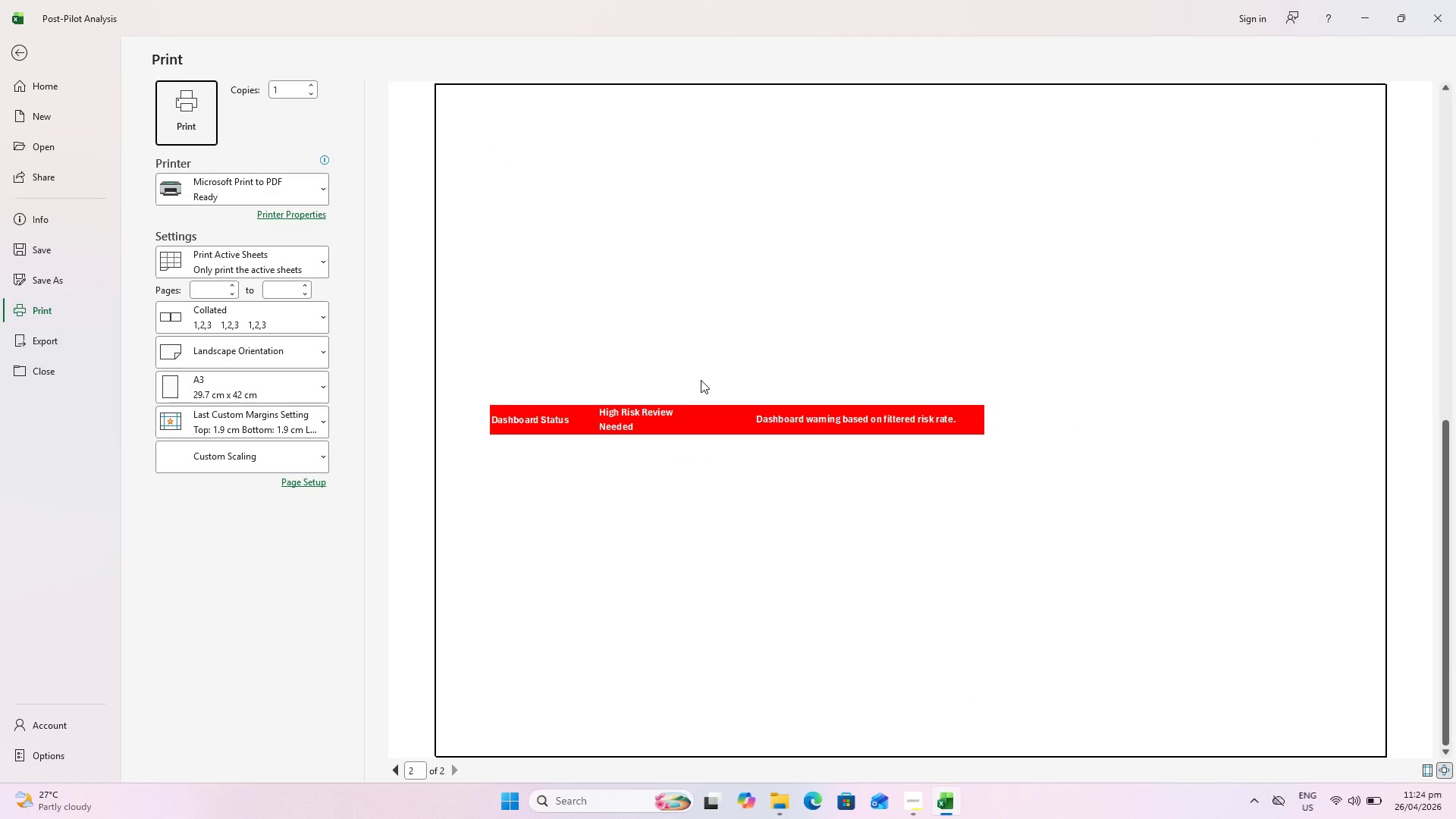 
scroll: coordinate [701, 379], scroll_direction: up, amount: 3.0
 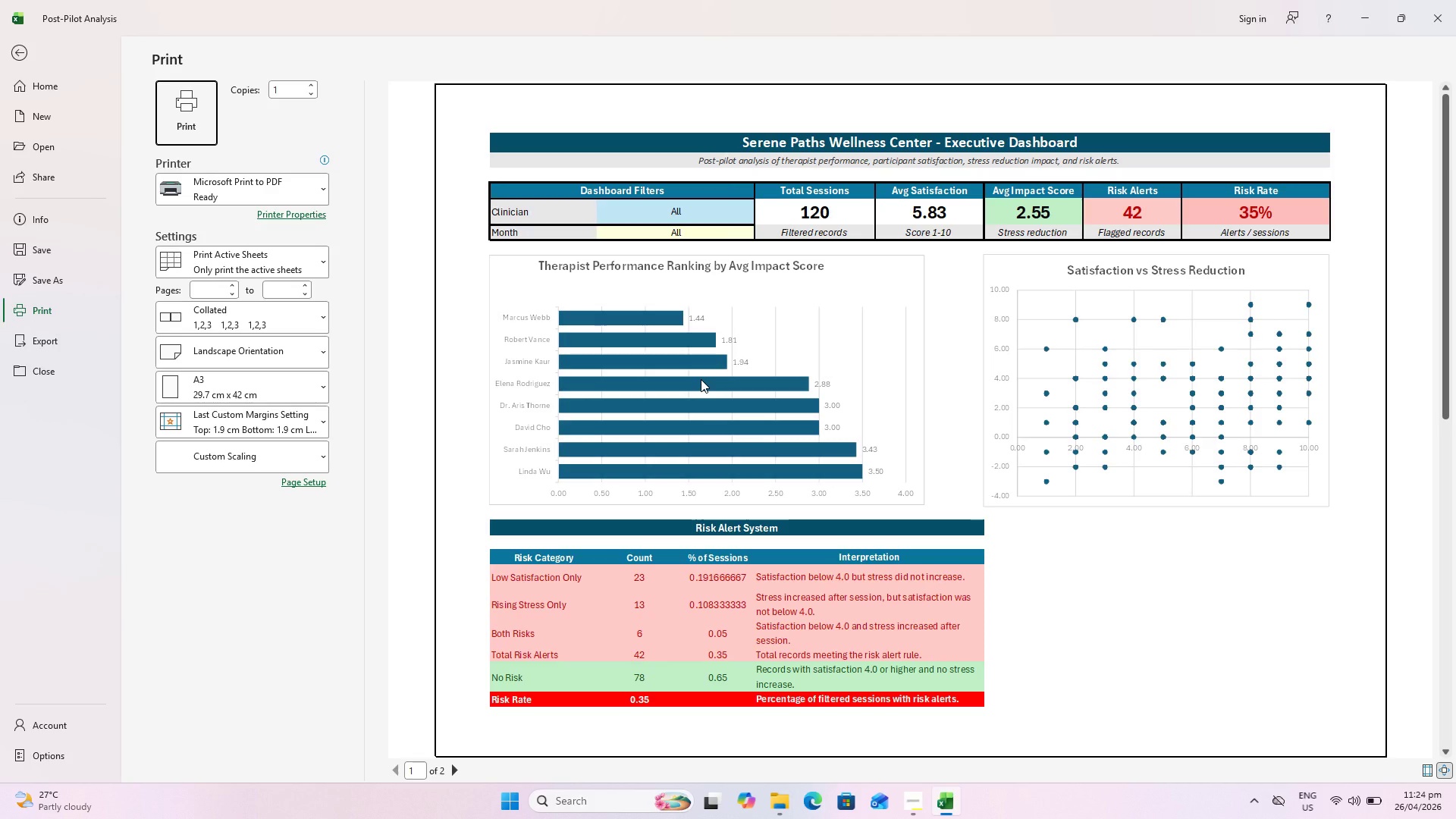 
key(Escape)
 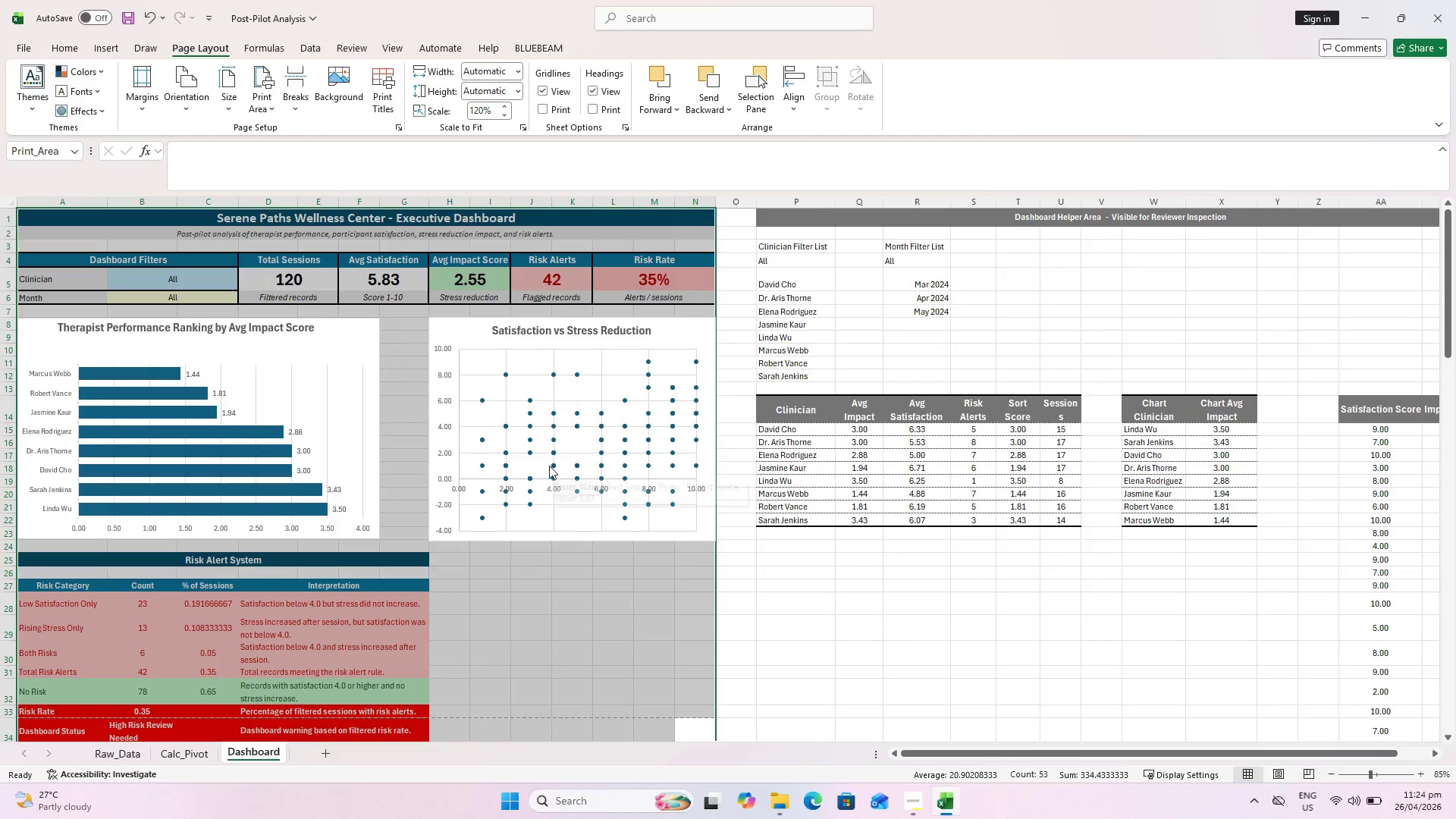 
scroll: coordinate [549, 466], scroll_direction: down, amount: 1.0
 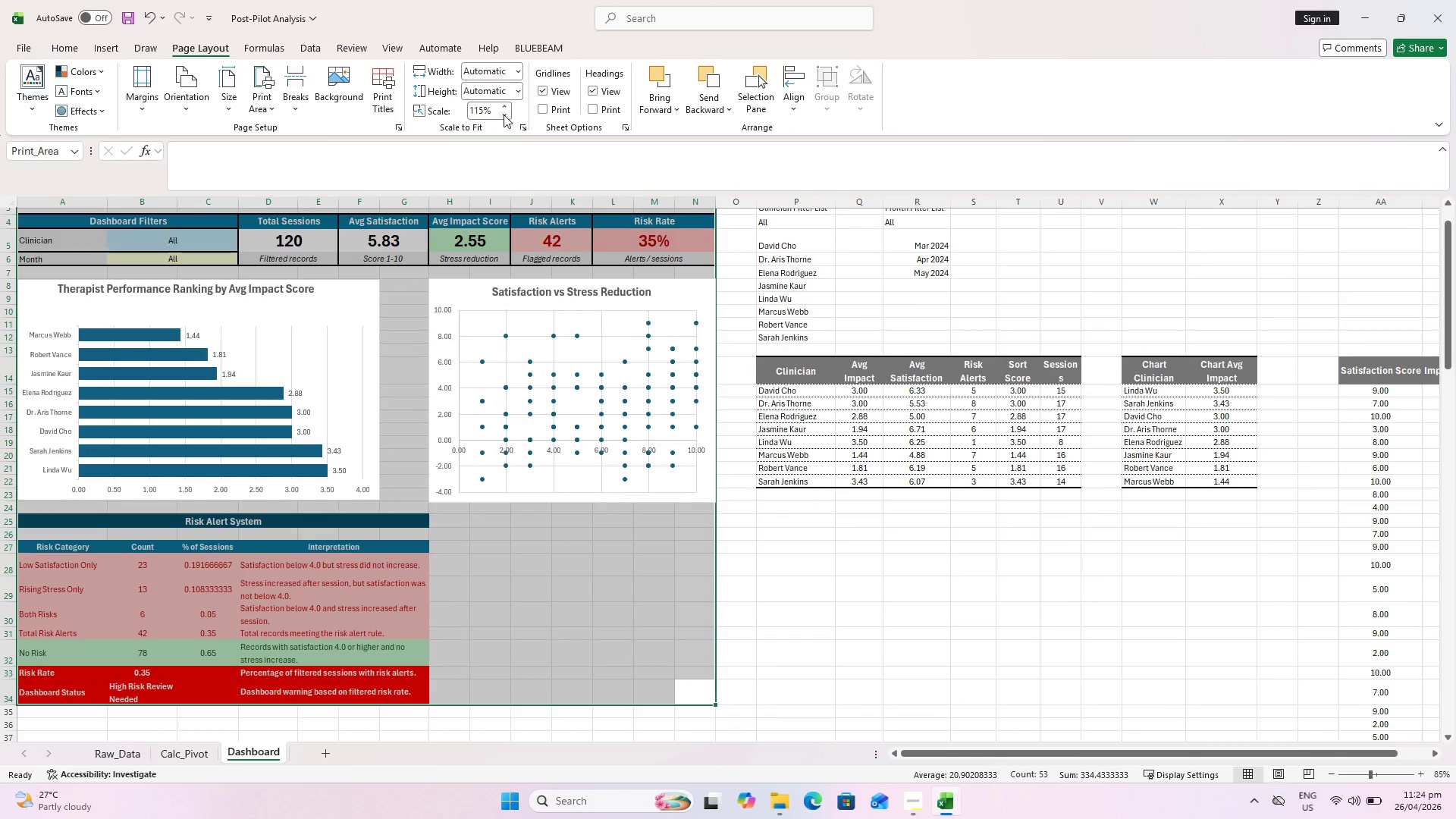 
scroll: coordinate [880, 536], scroll_direction: up, amount: 2.0
 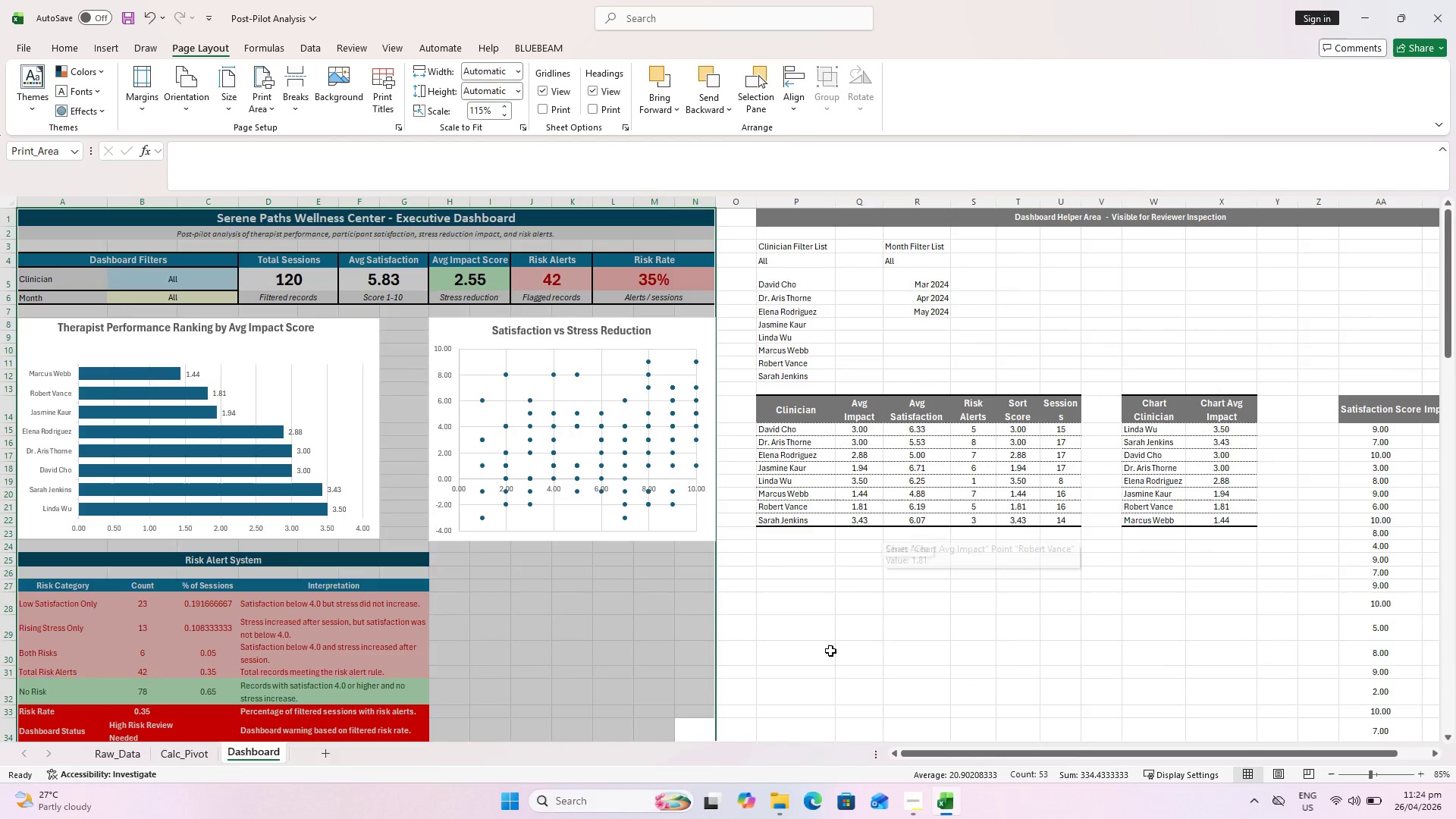 
left_click([830, 651])
 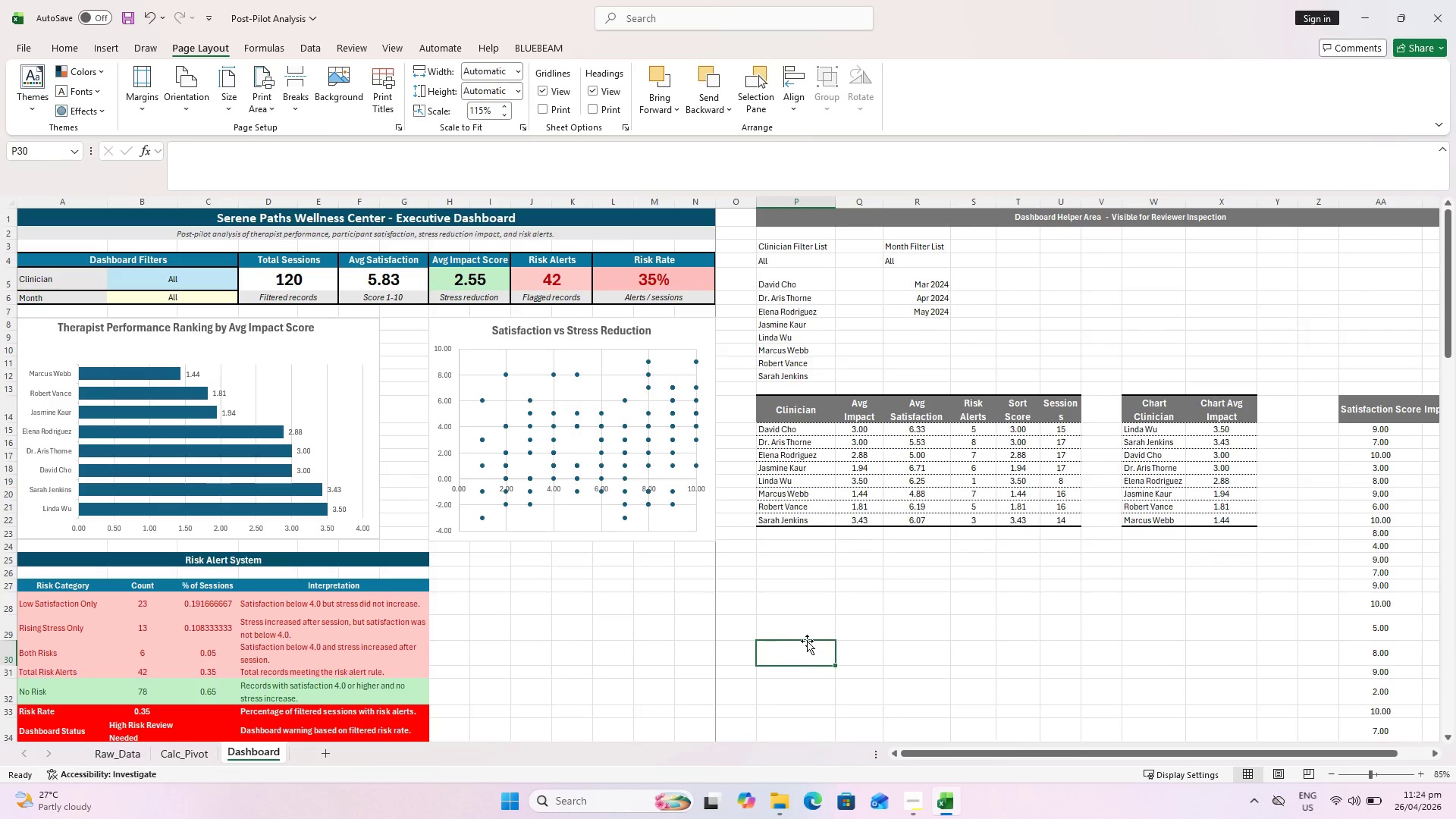 
key(Control+P)
 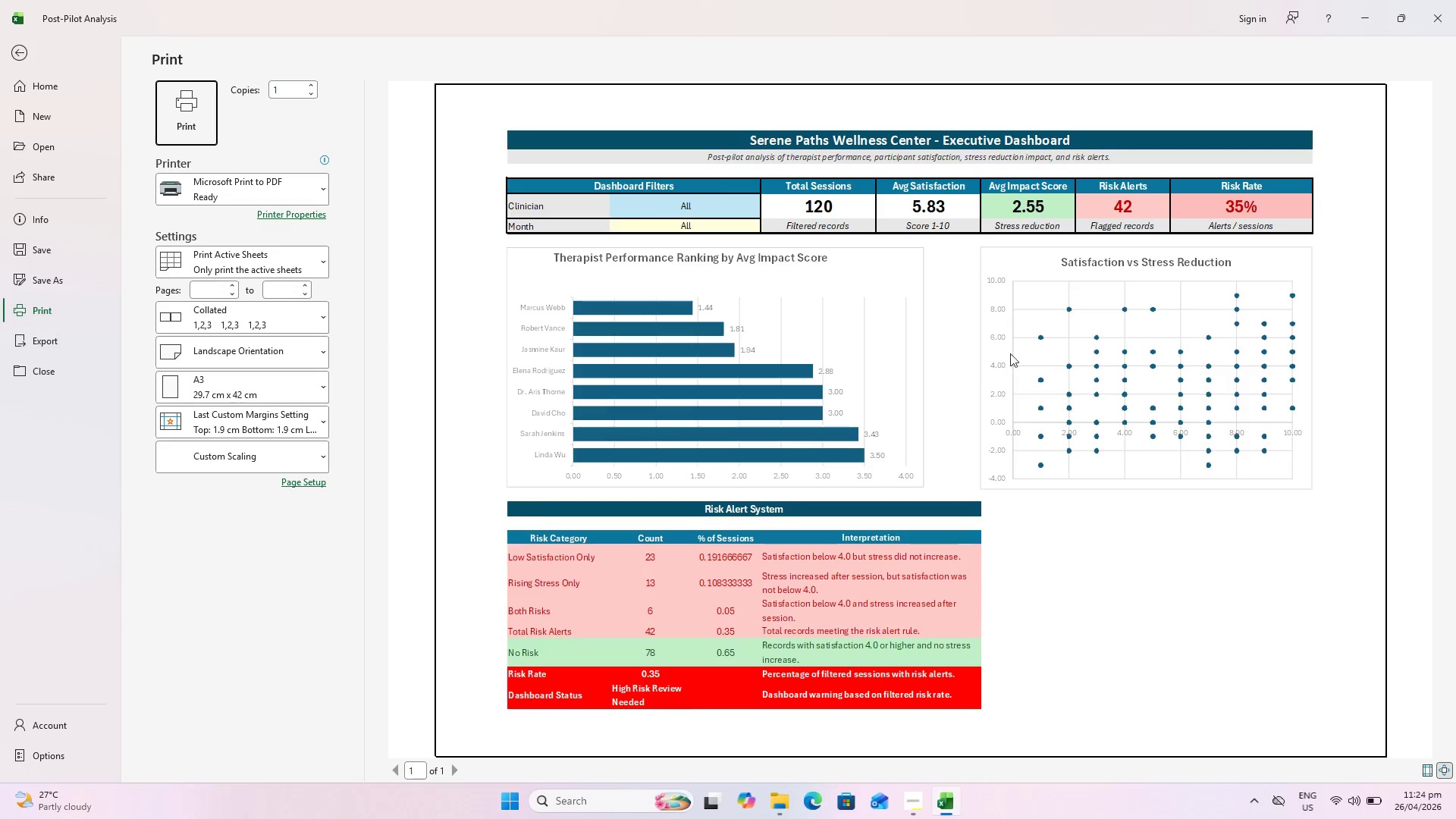 
key(Escape)
 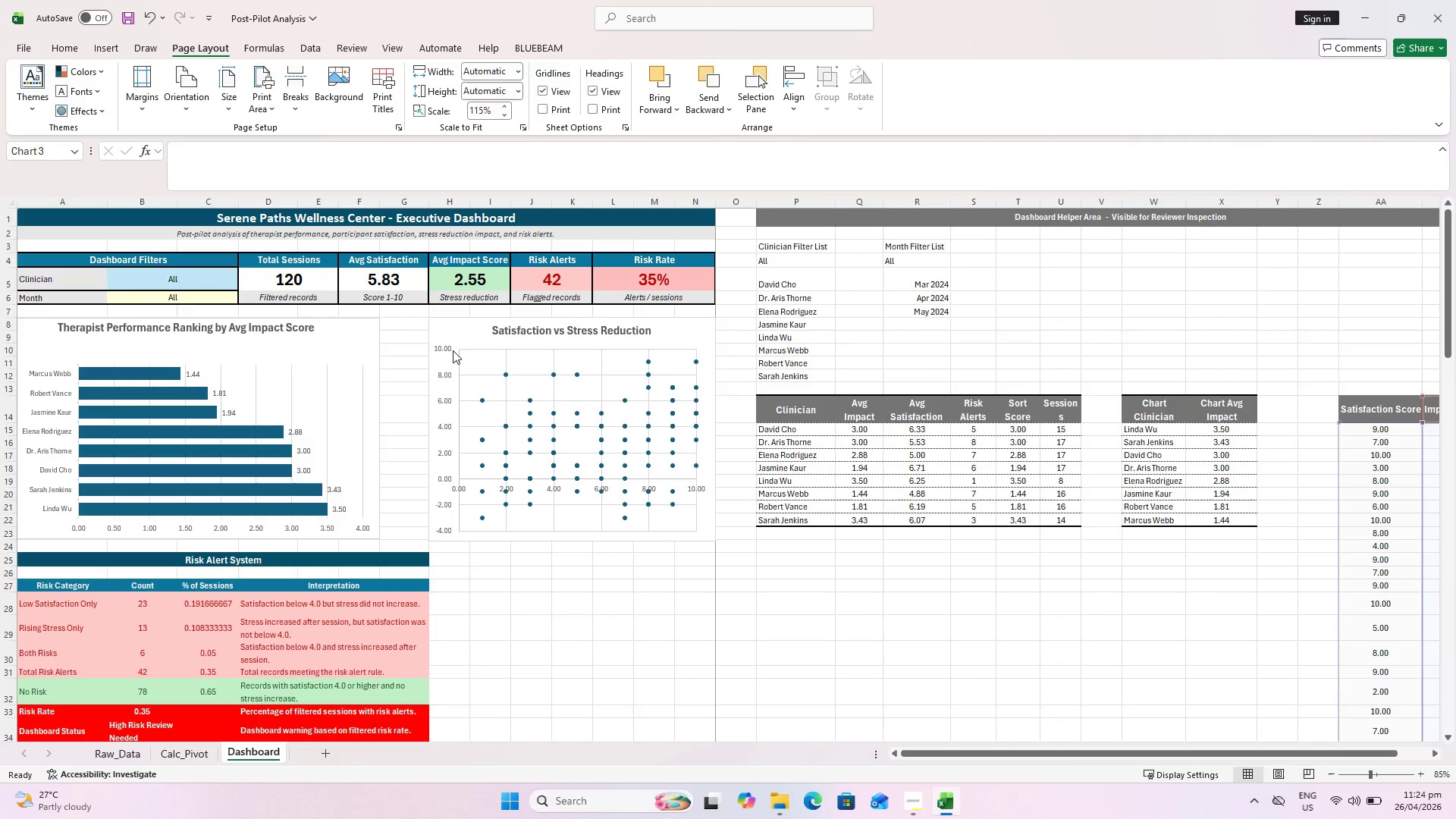 
key(Control+ControlLeft)
 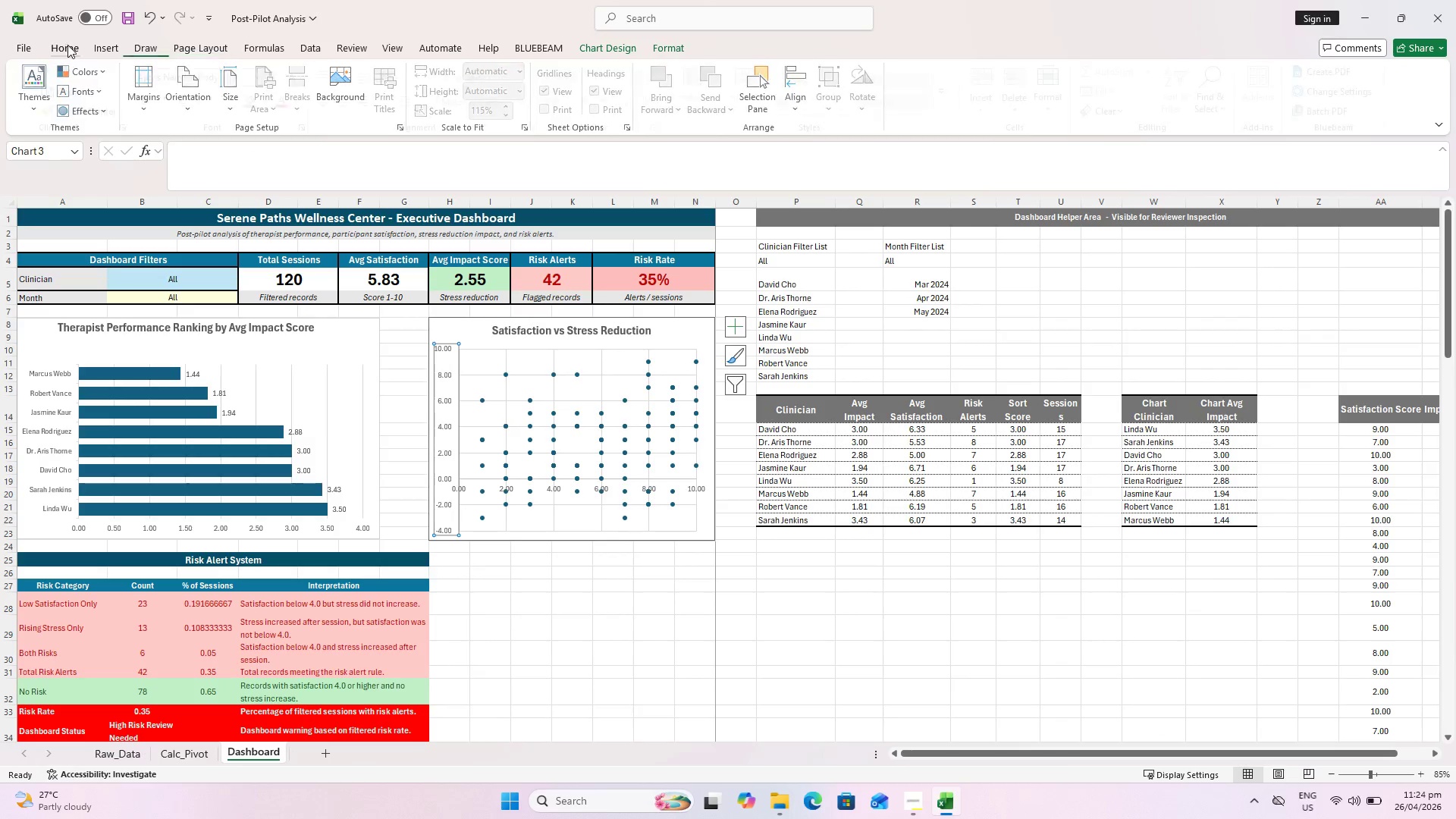 
scroll: coordinate [453, 350], scroll_direction: up, amount: 2.0
 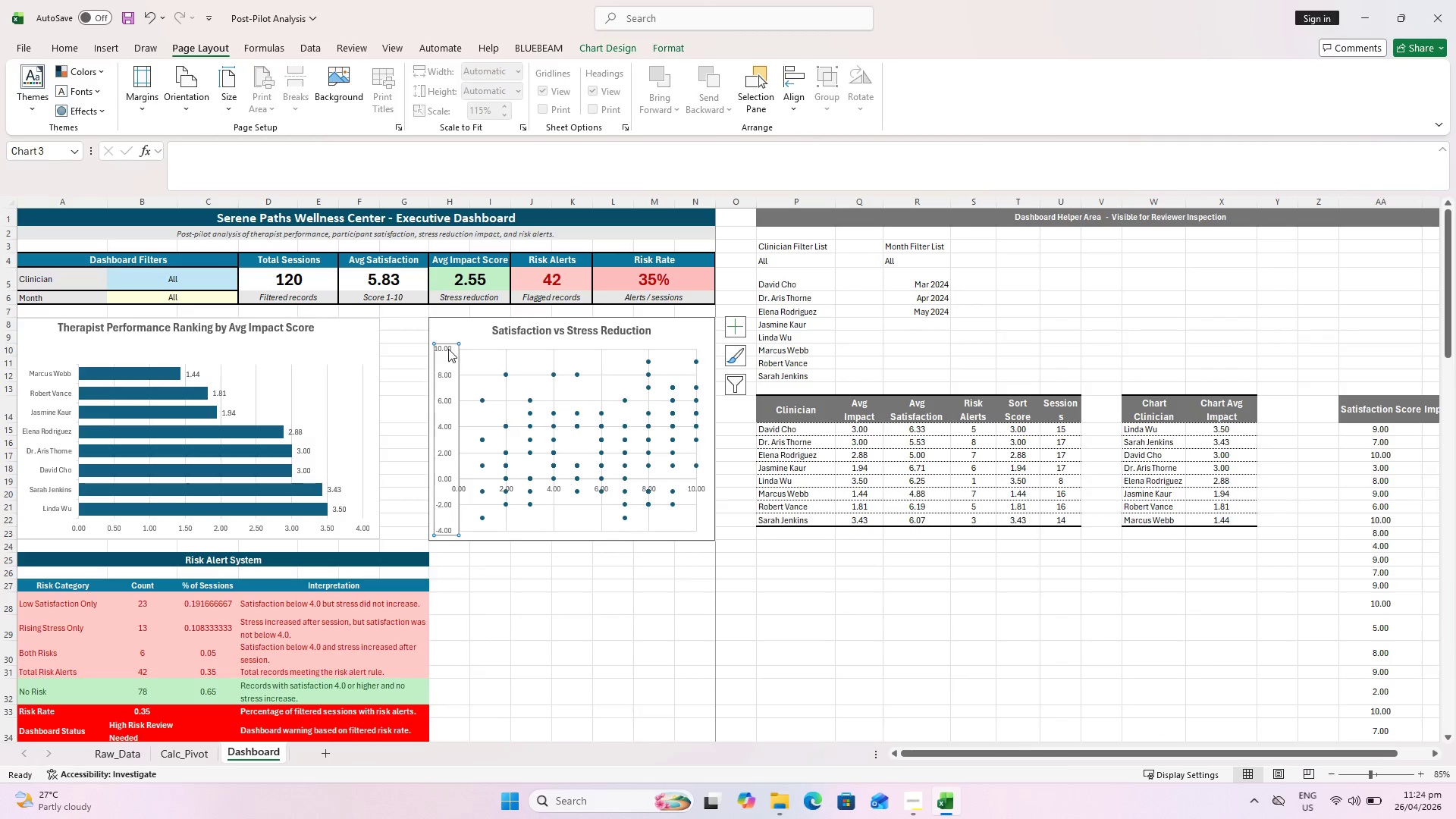 
left_click([303, 102])
 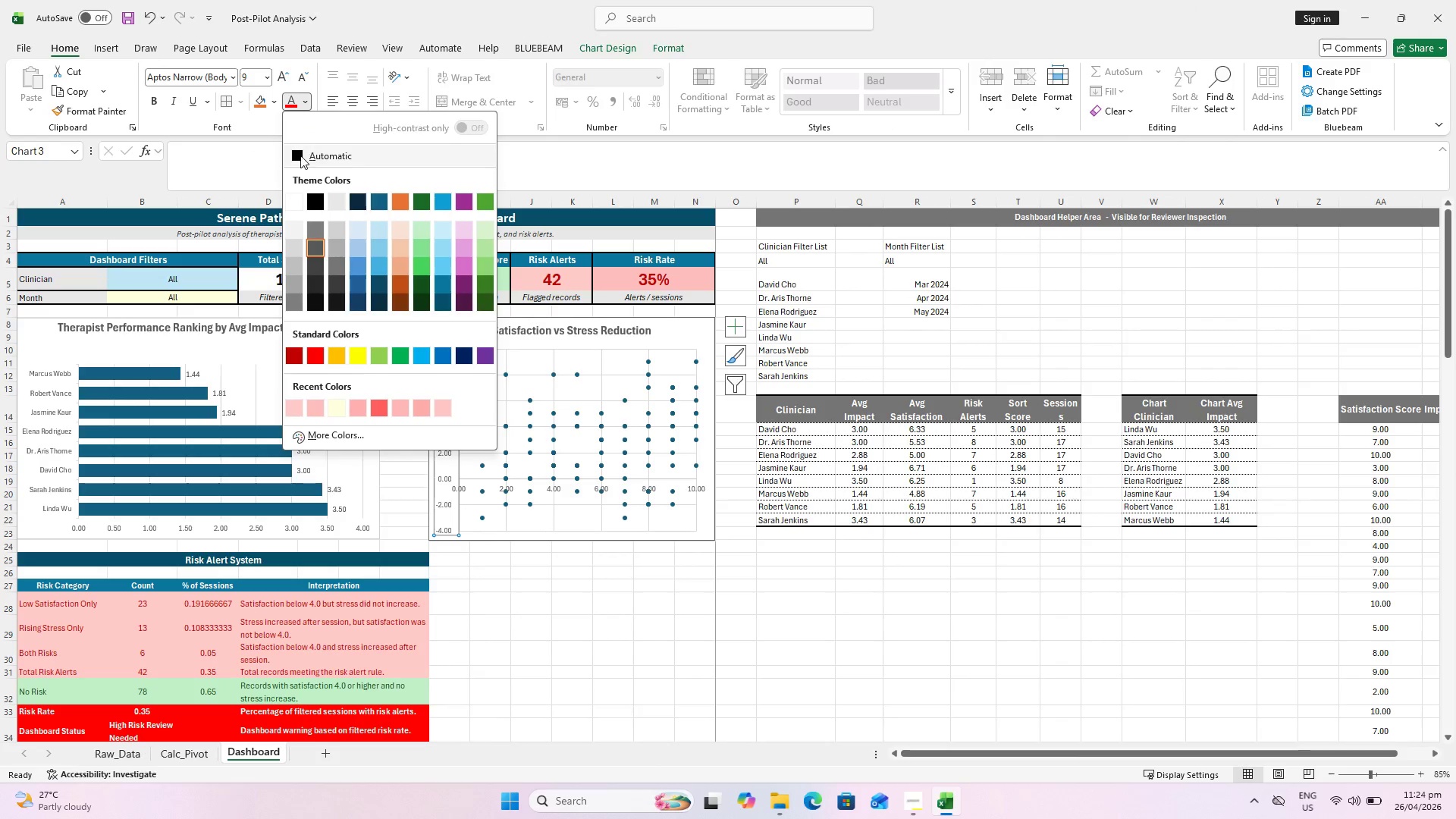 
left_click([299, 158])
 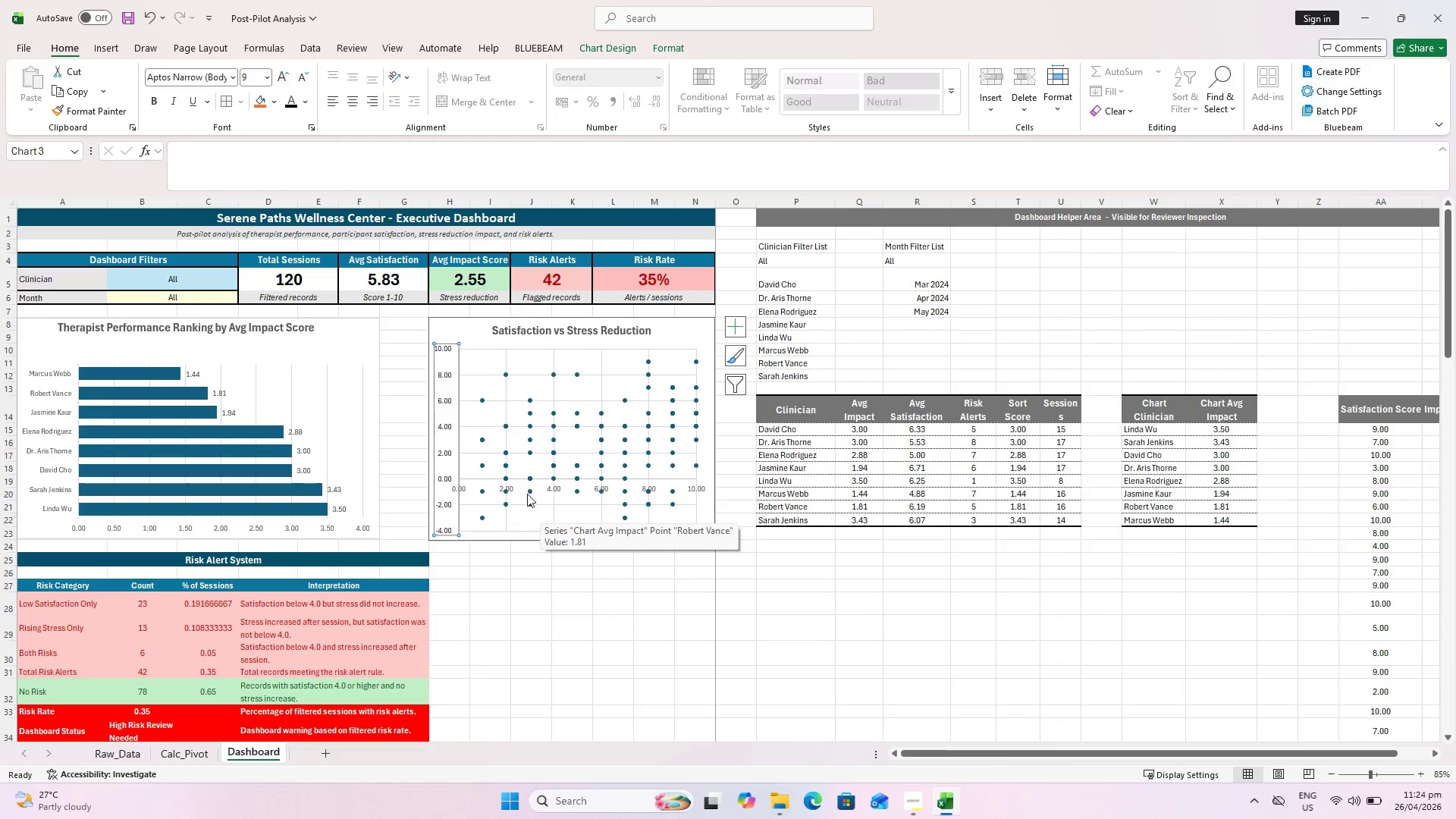 
left_click([515, 488])
 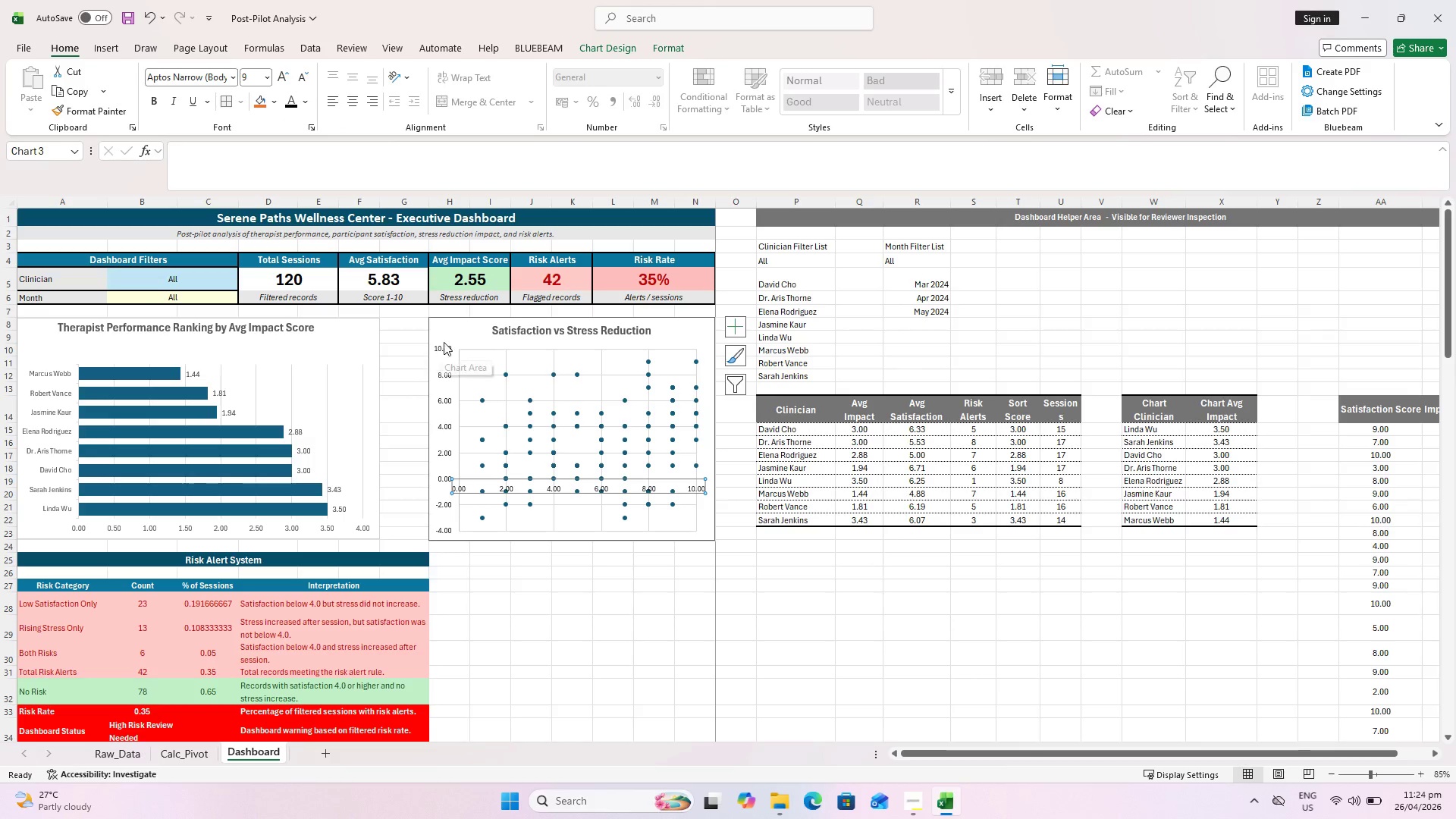 
left_click([511, 328])
 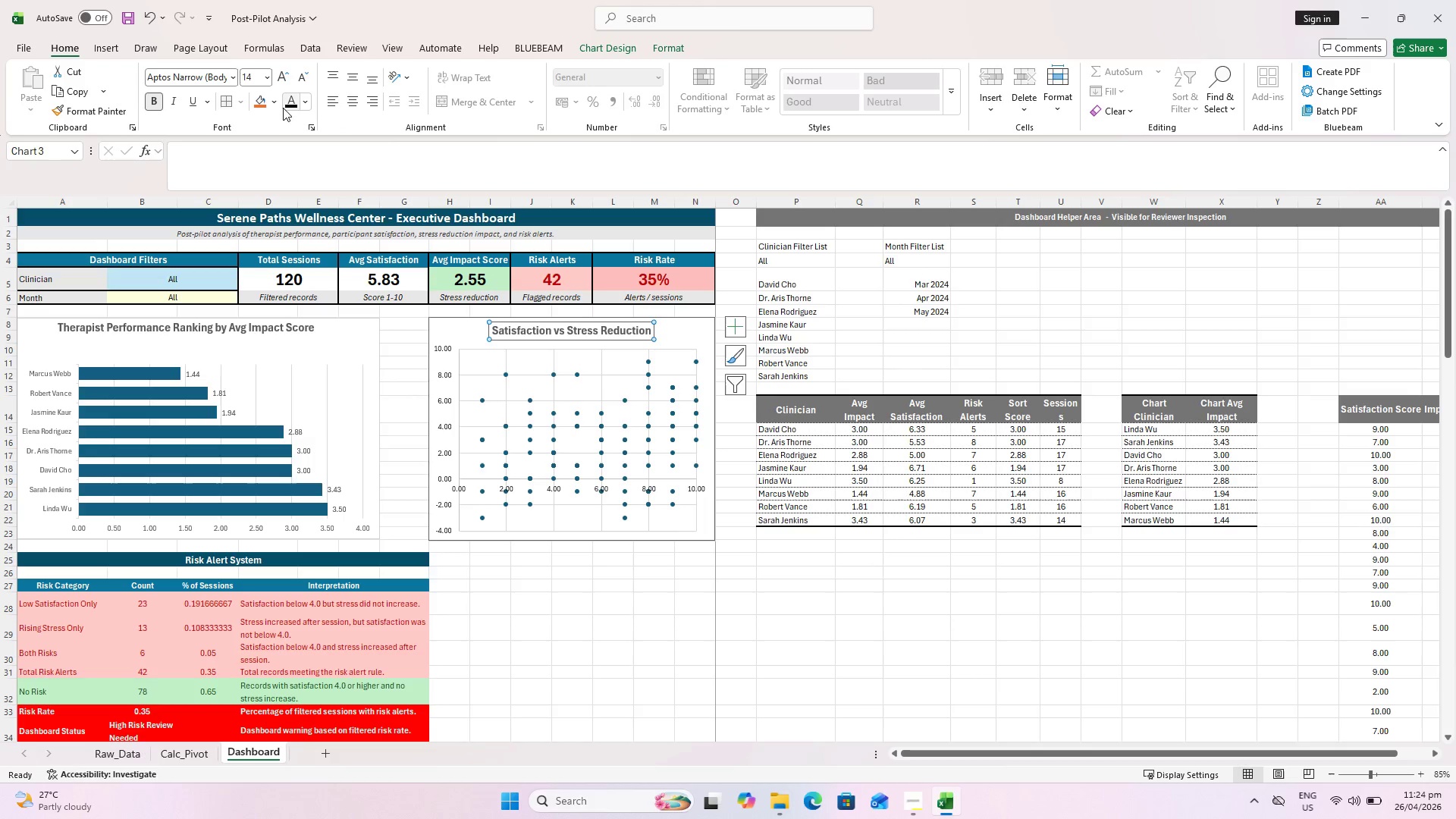 
left_click([287, 105])
 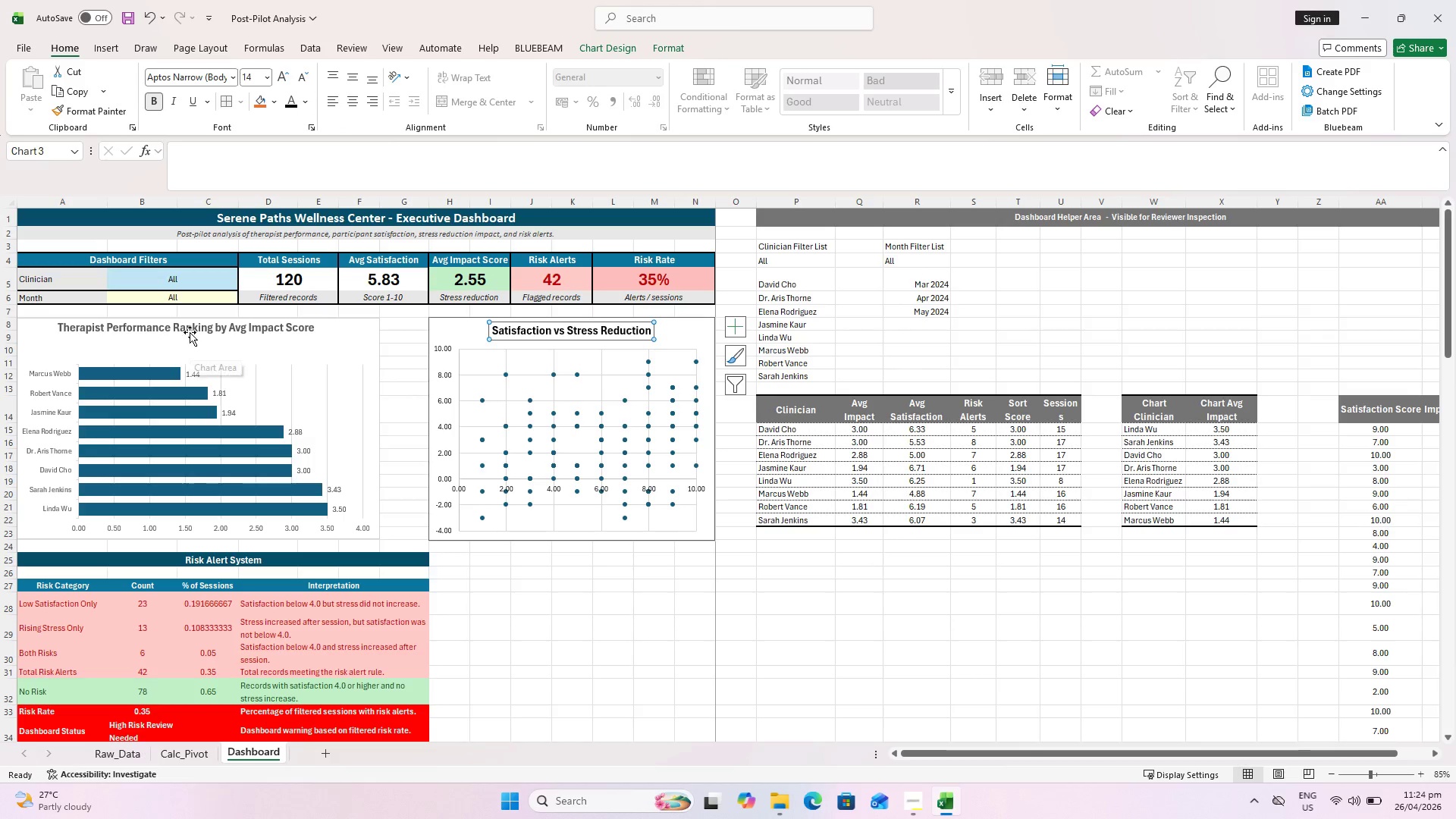 
left_click([190, 331])
 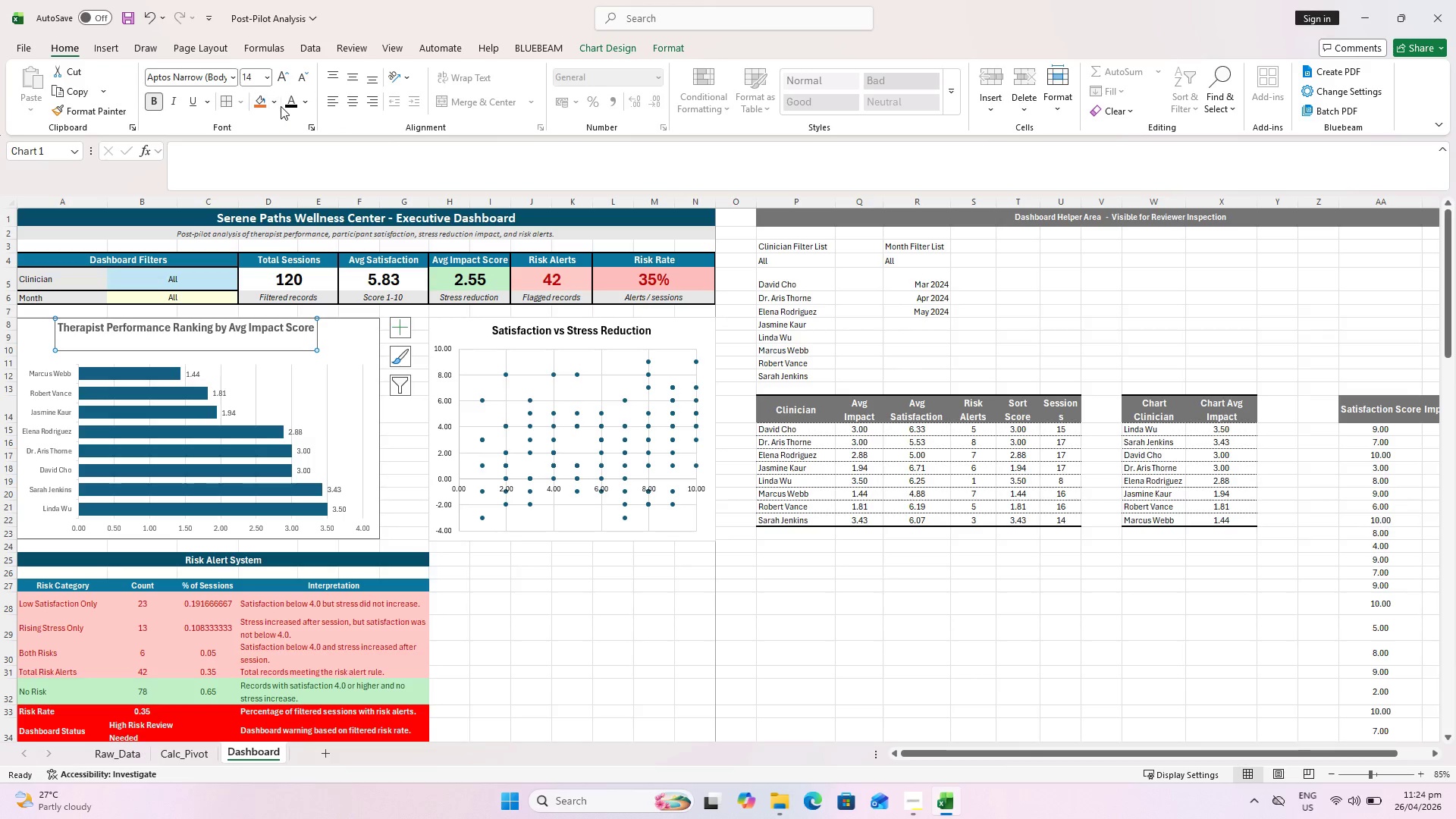 
left_click([292, 102])
 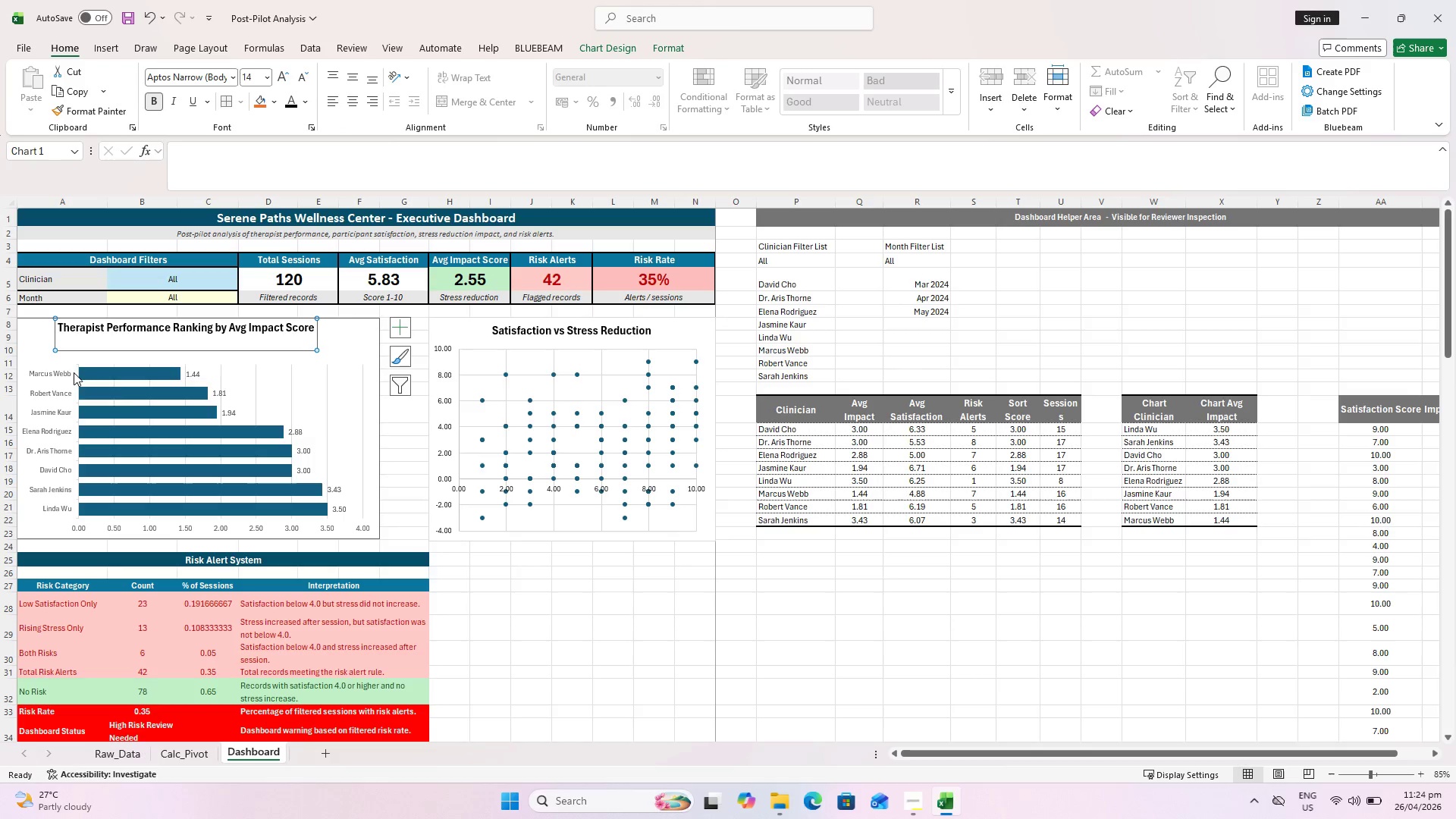 
left_click([61, 369])
 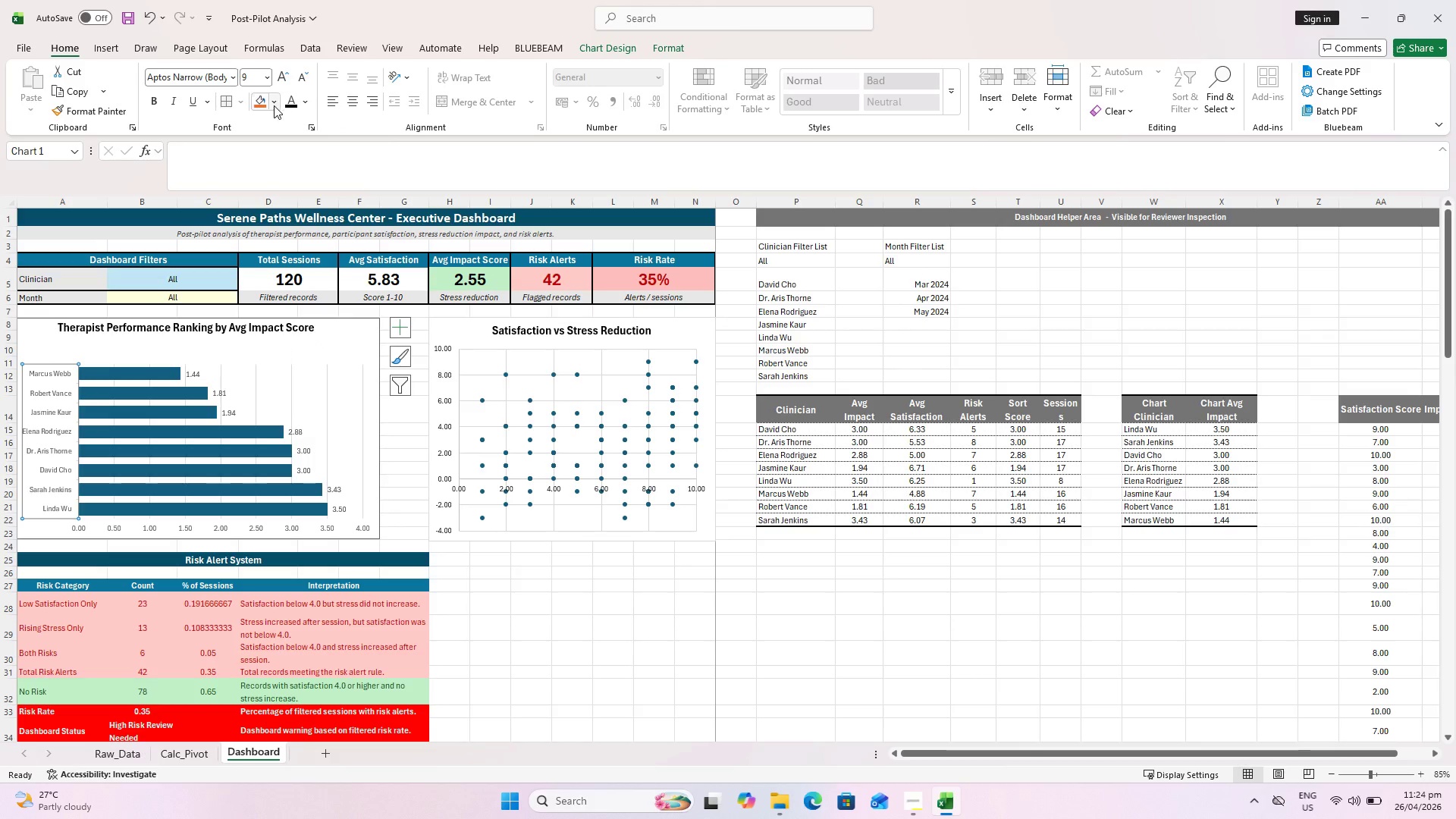 
left_click([293, 105])
 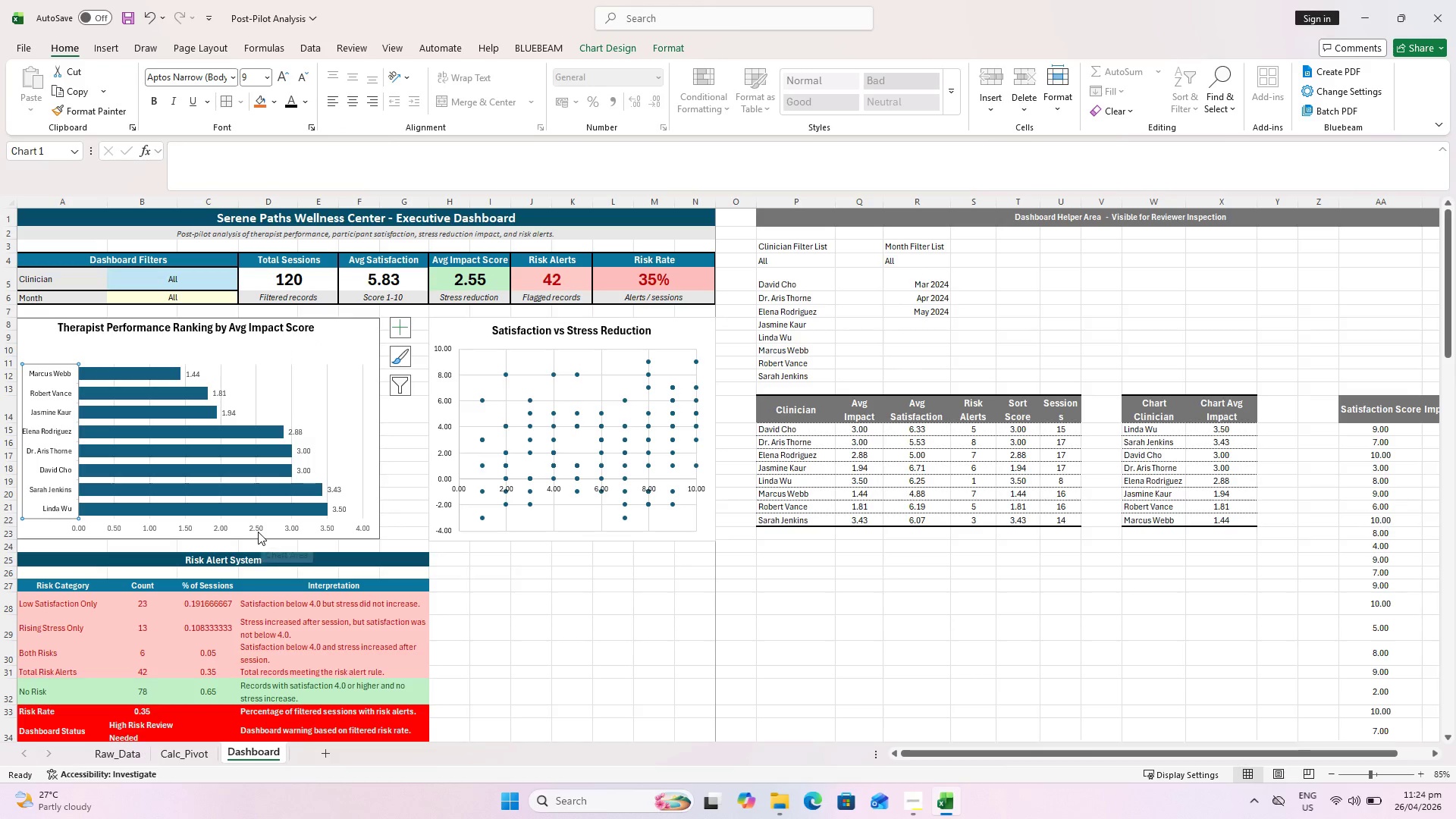 
left_click([258, 532])
 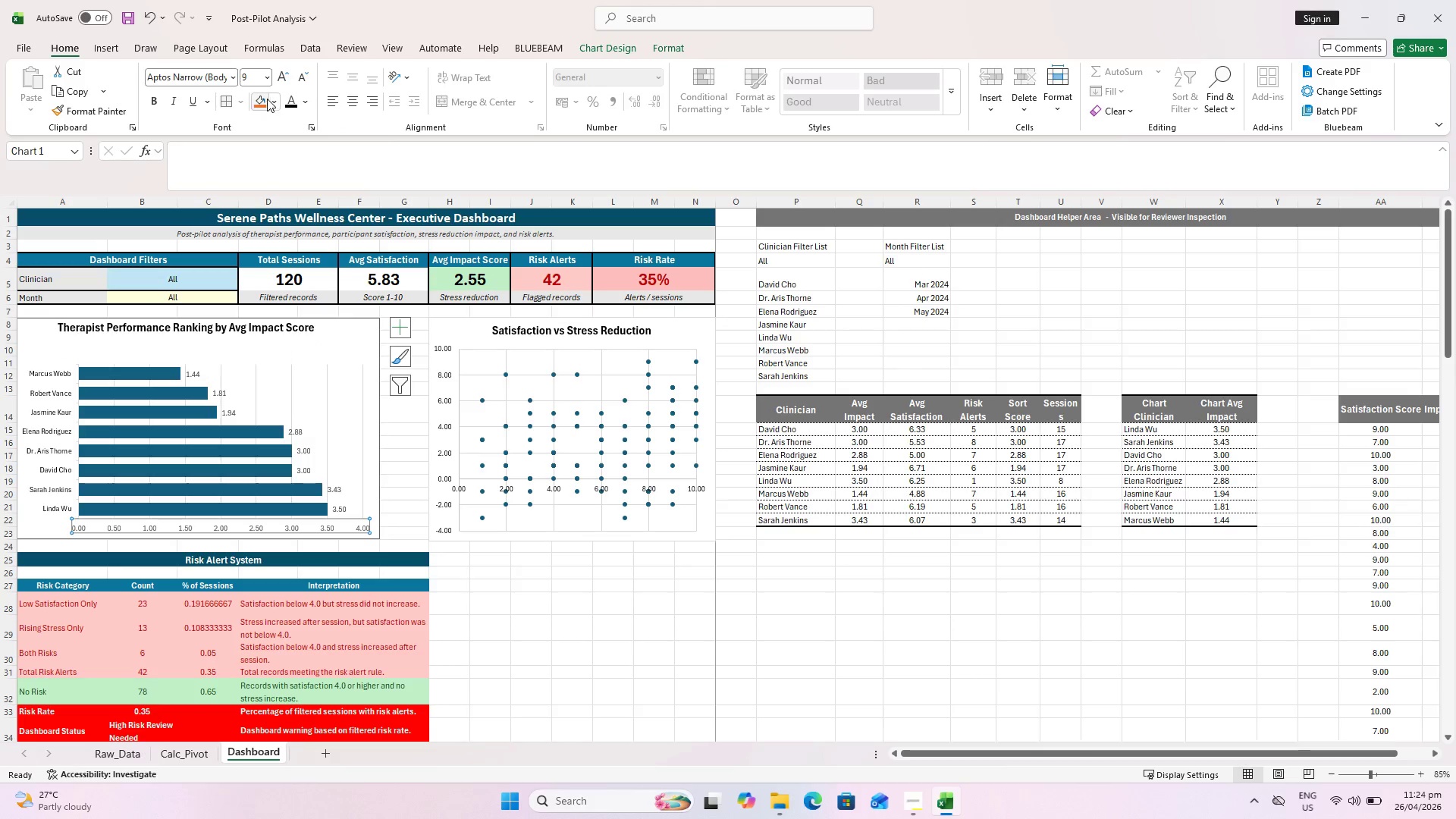 
left_click([289, 102])
 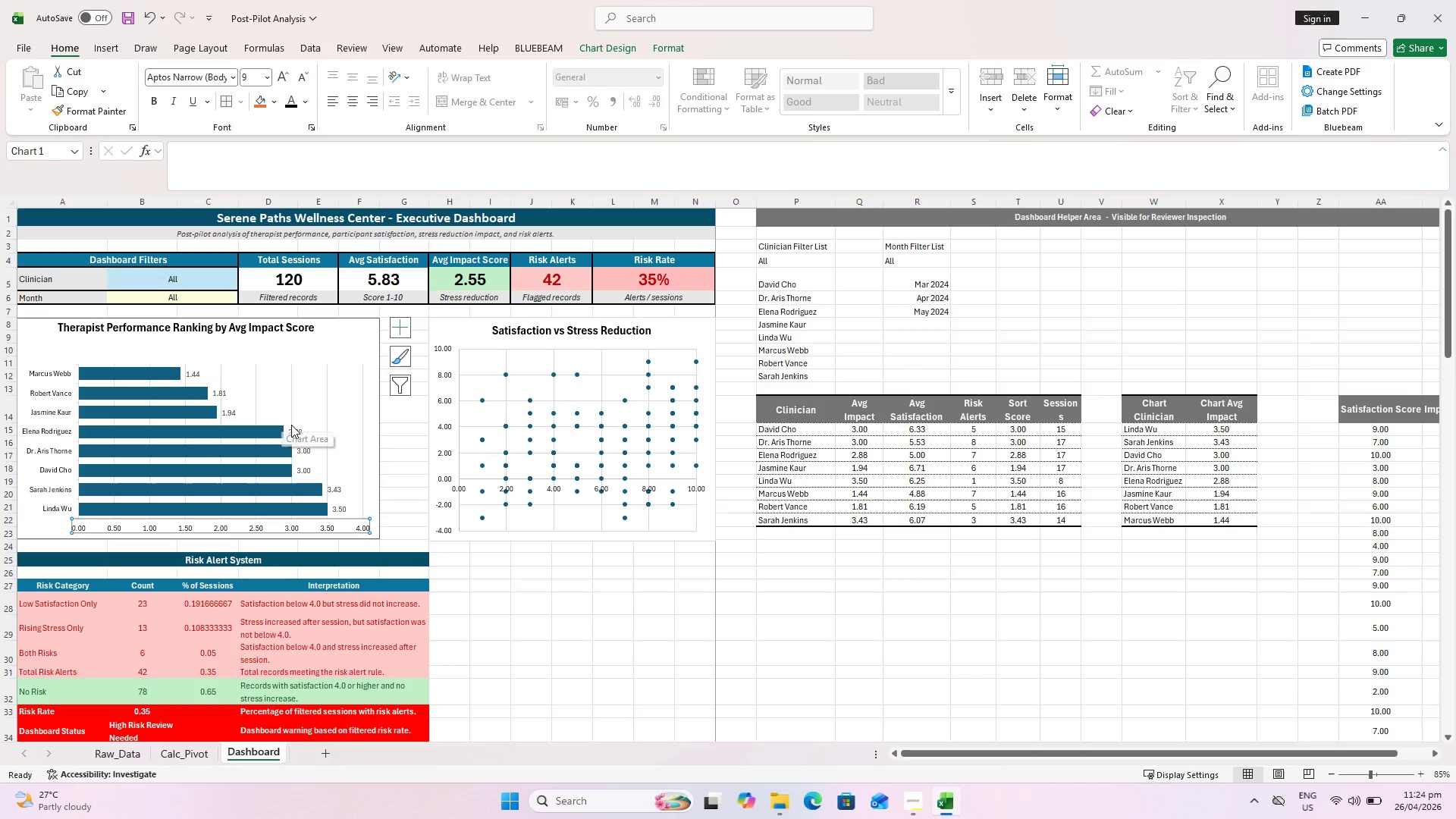 
left_click([293, 426])
 